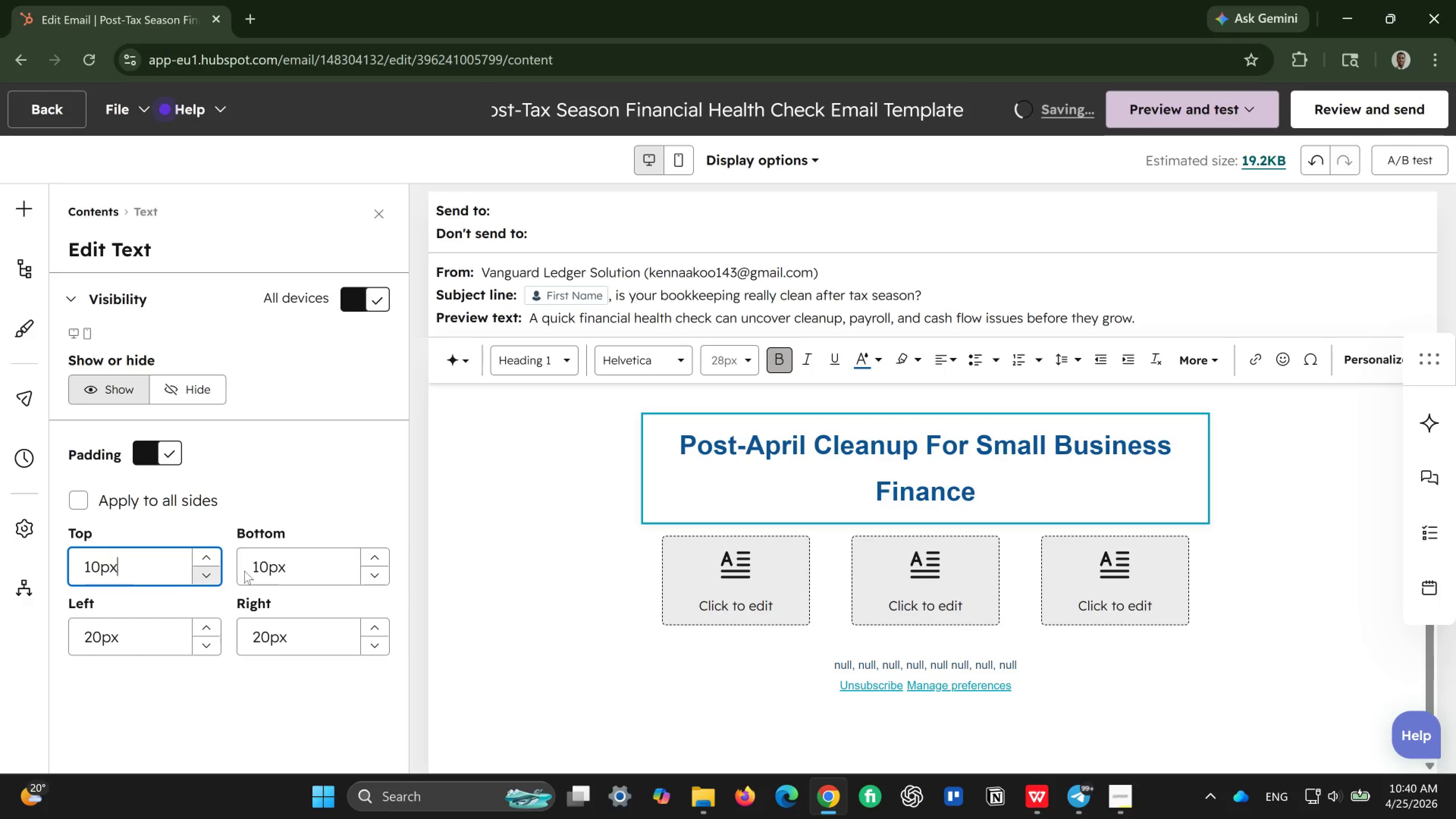 
wait(8.84)
 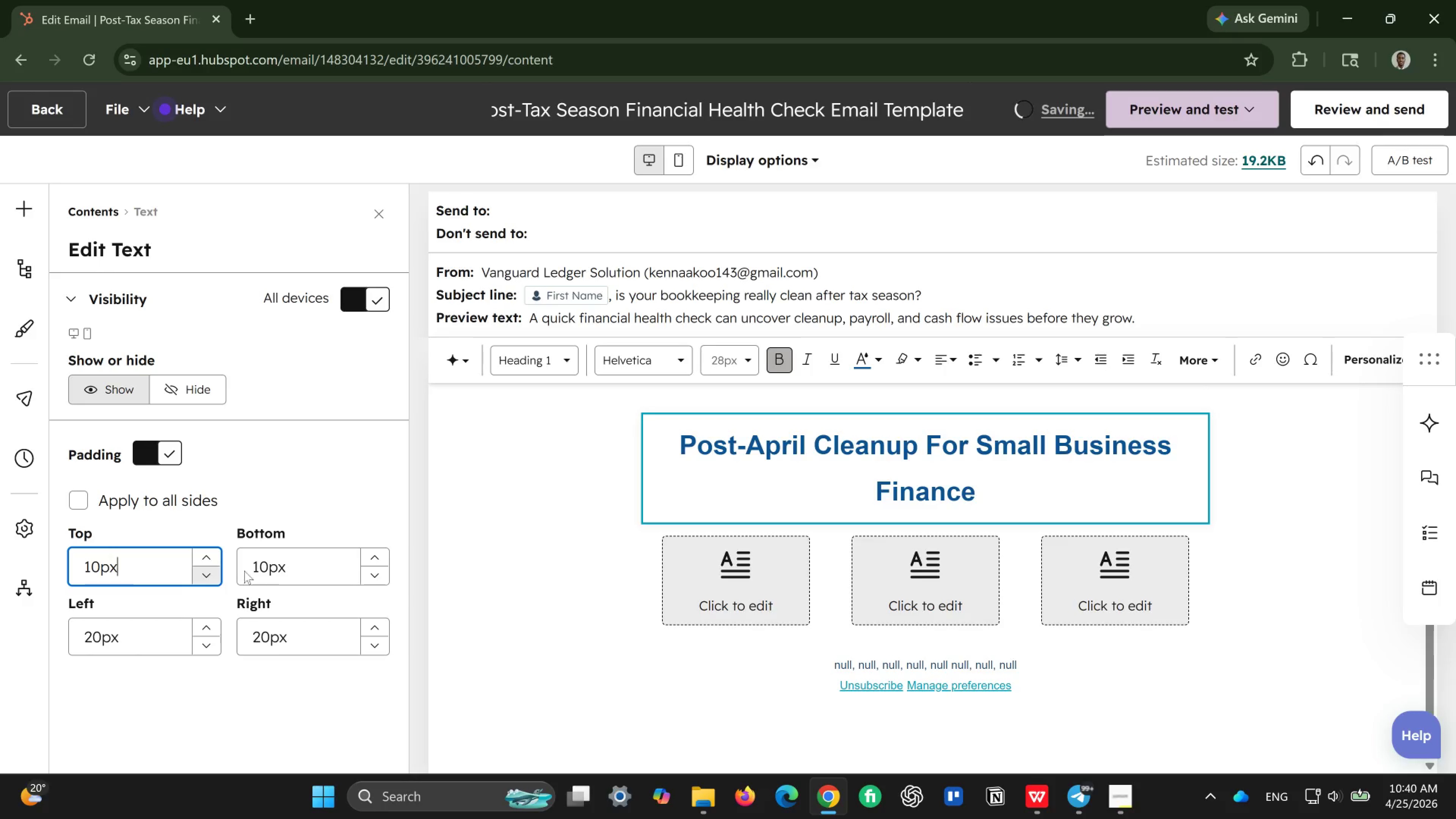 
double_click([211, 640])
 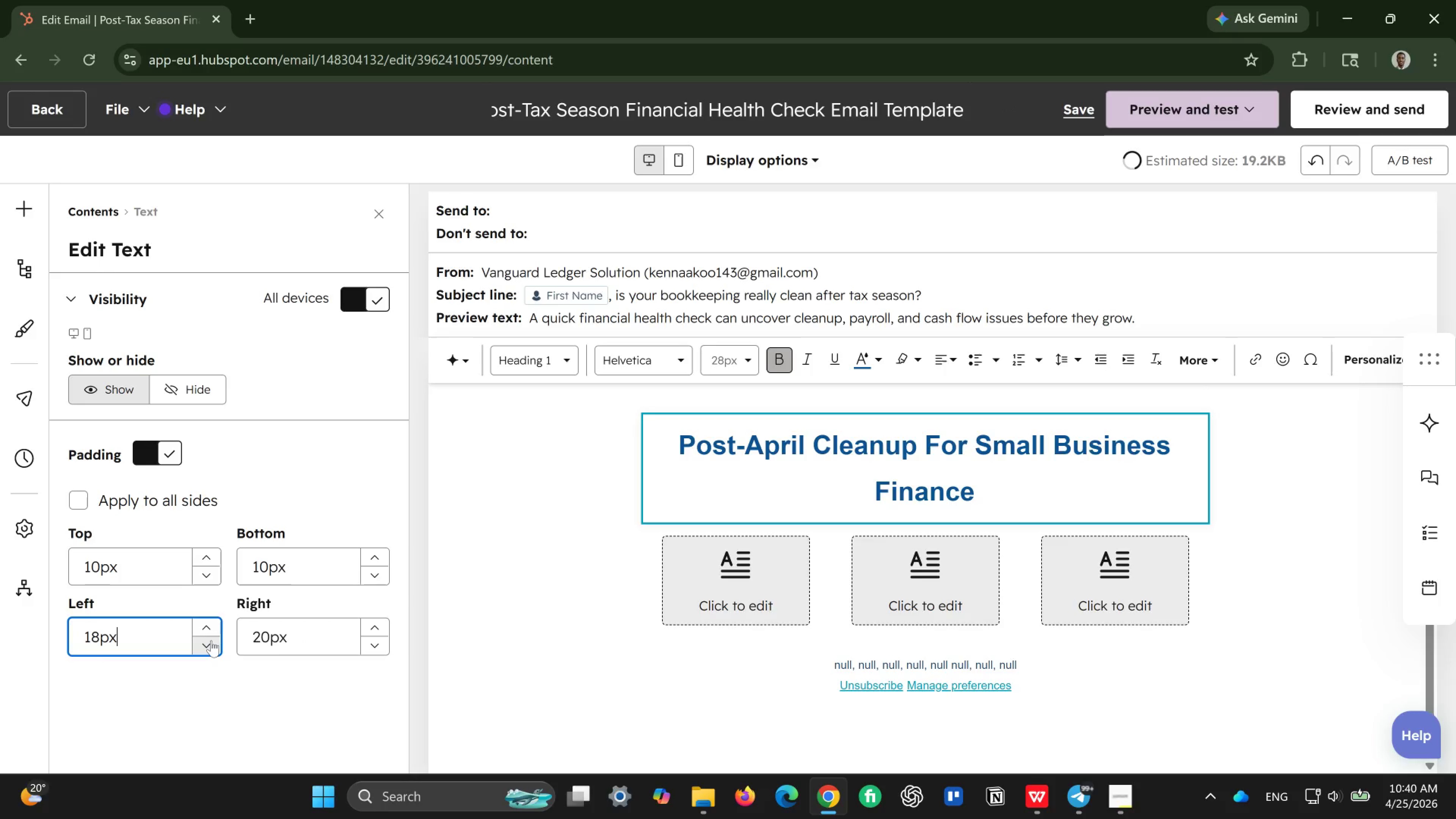 
triple_click([211, 640])
 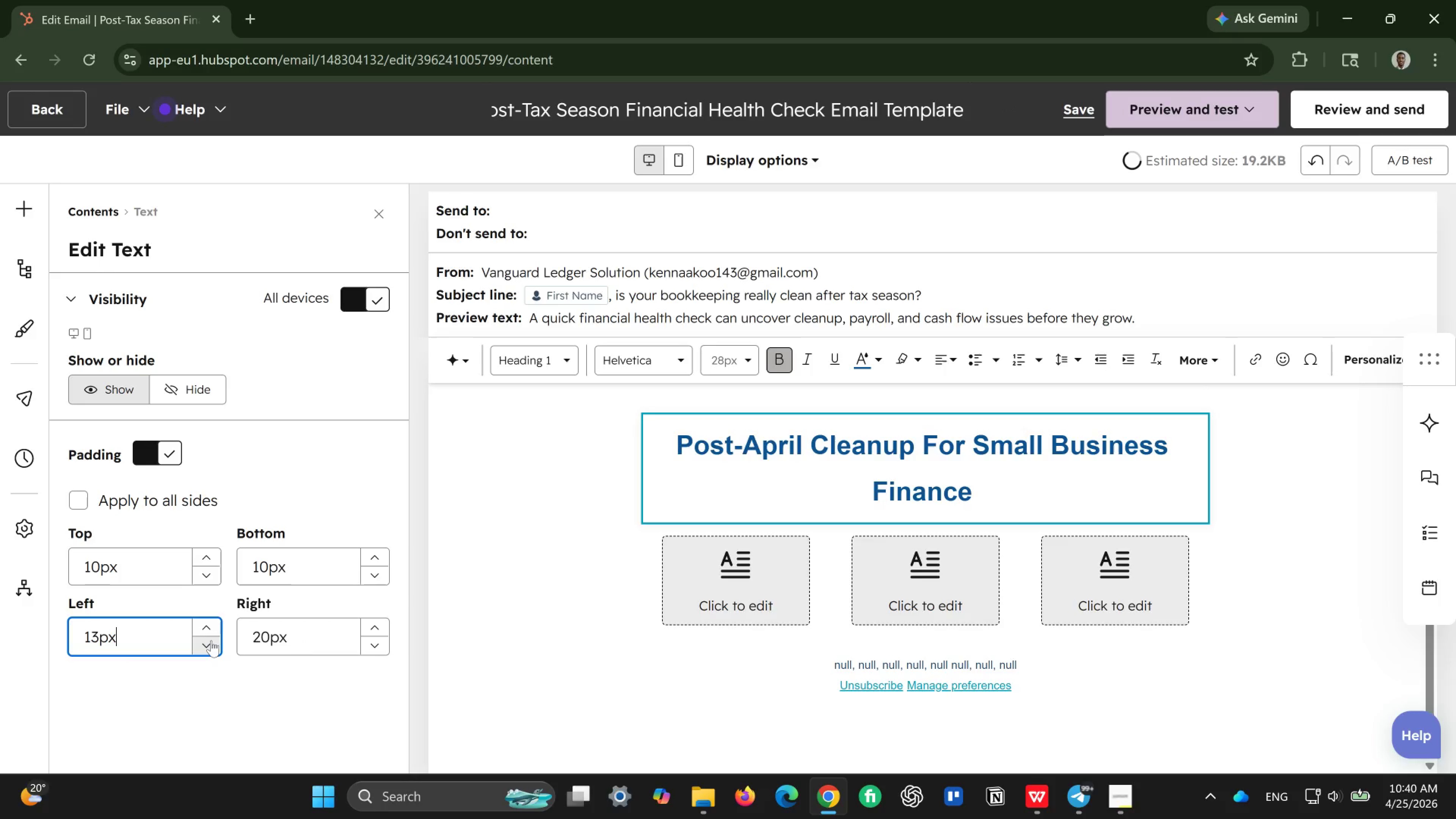 
triple_click([211, 640])
 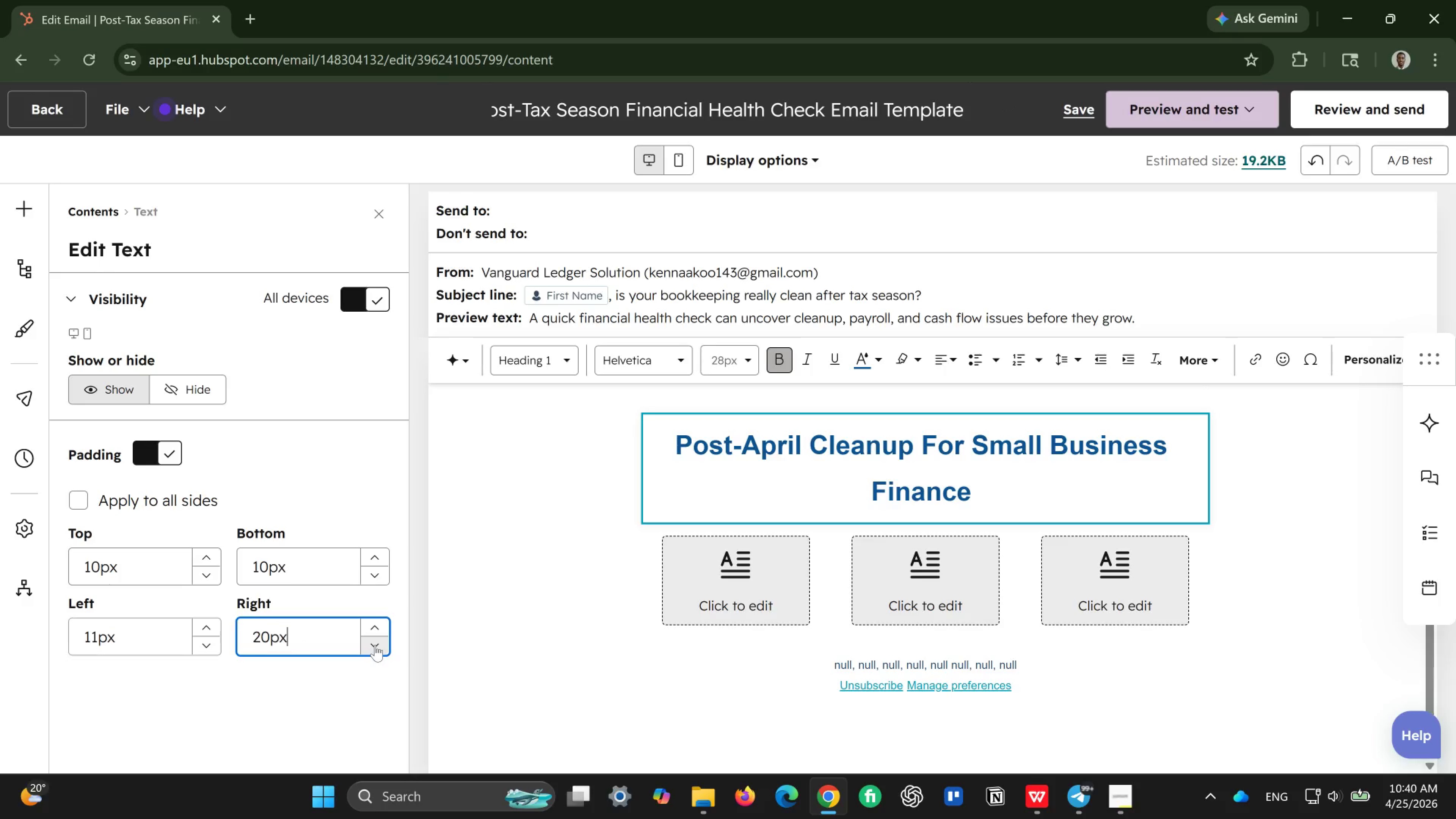 
left_click([375, 645])
 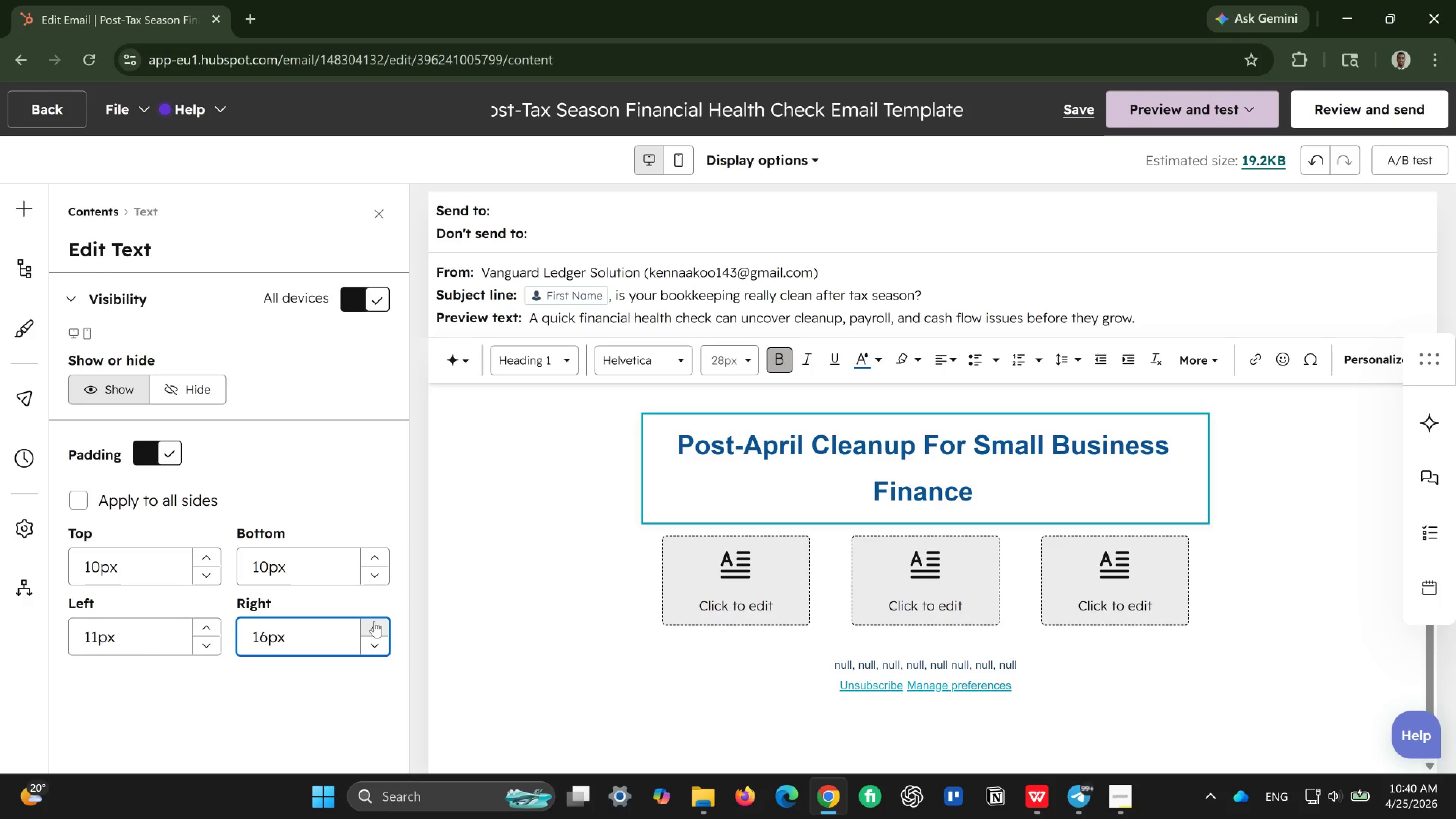 
double_click([374, 639])
 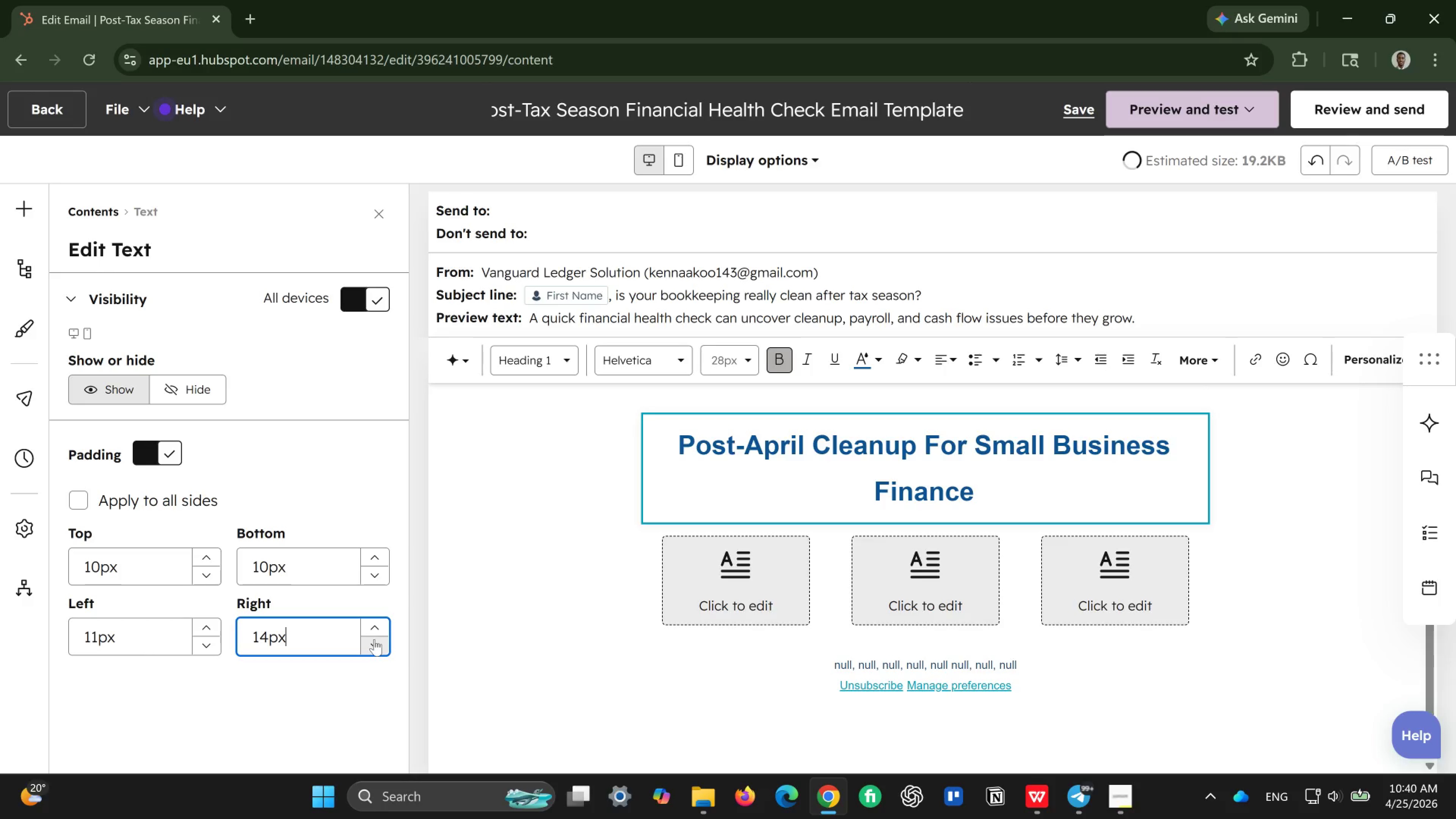 
triple_click([374, 639])
 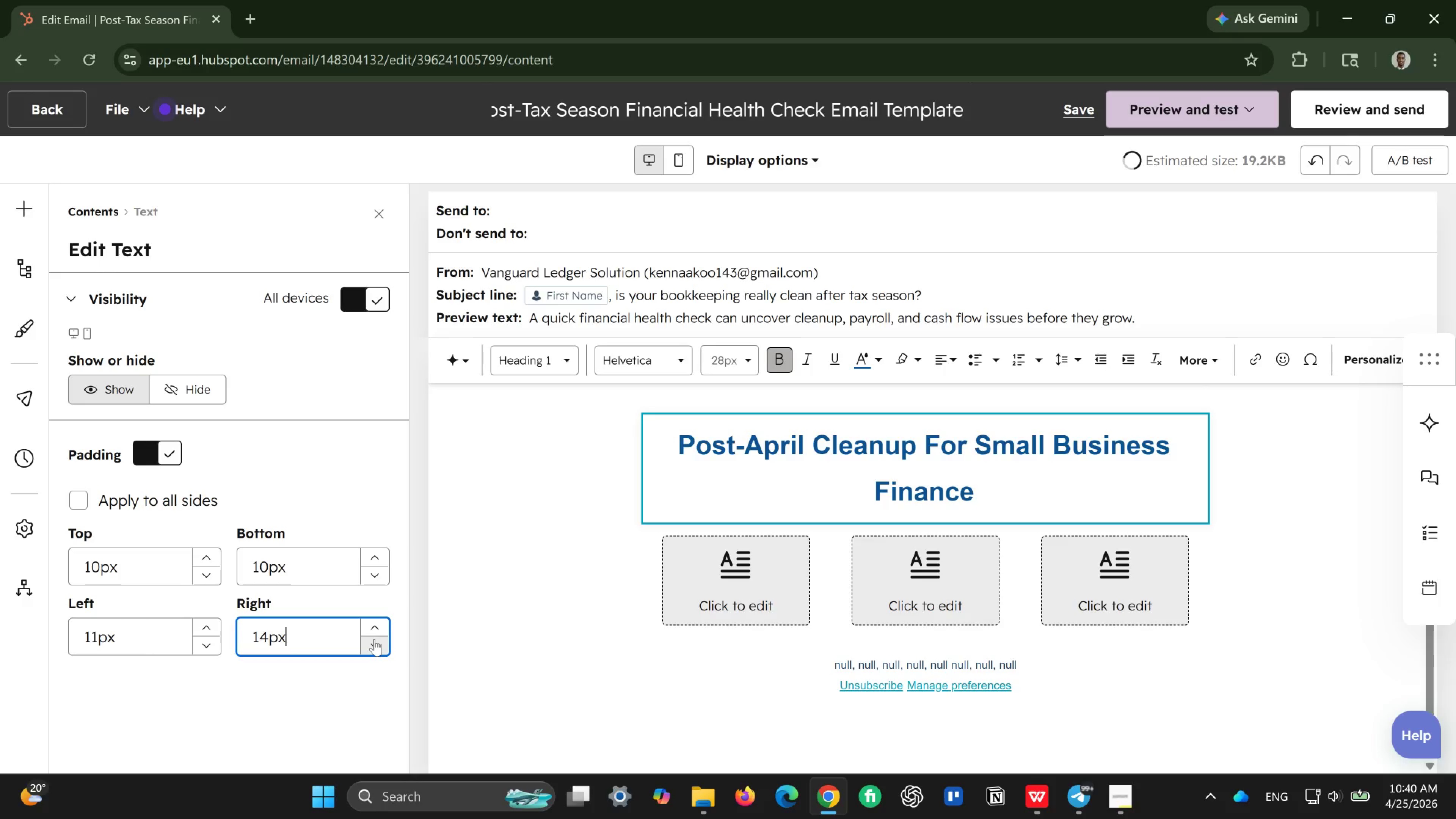 
triple_click([374, 639])
 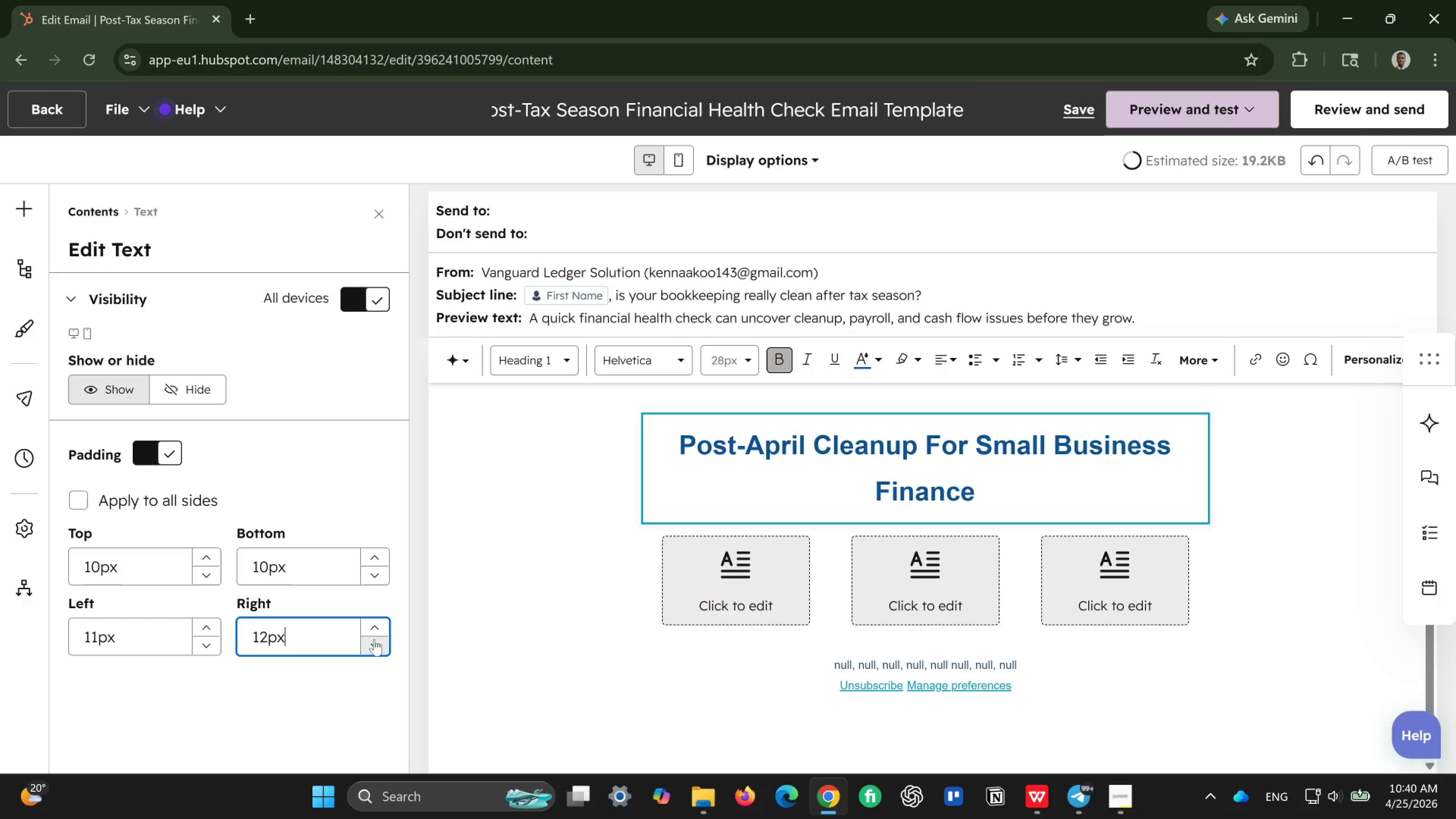 
triple_click([374, 639])
 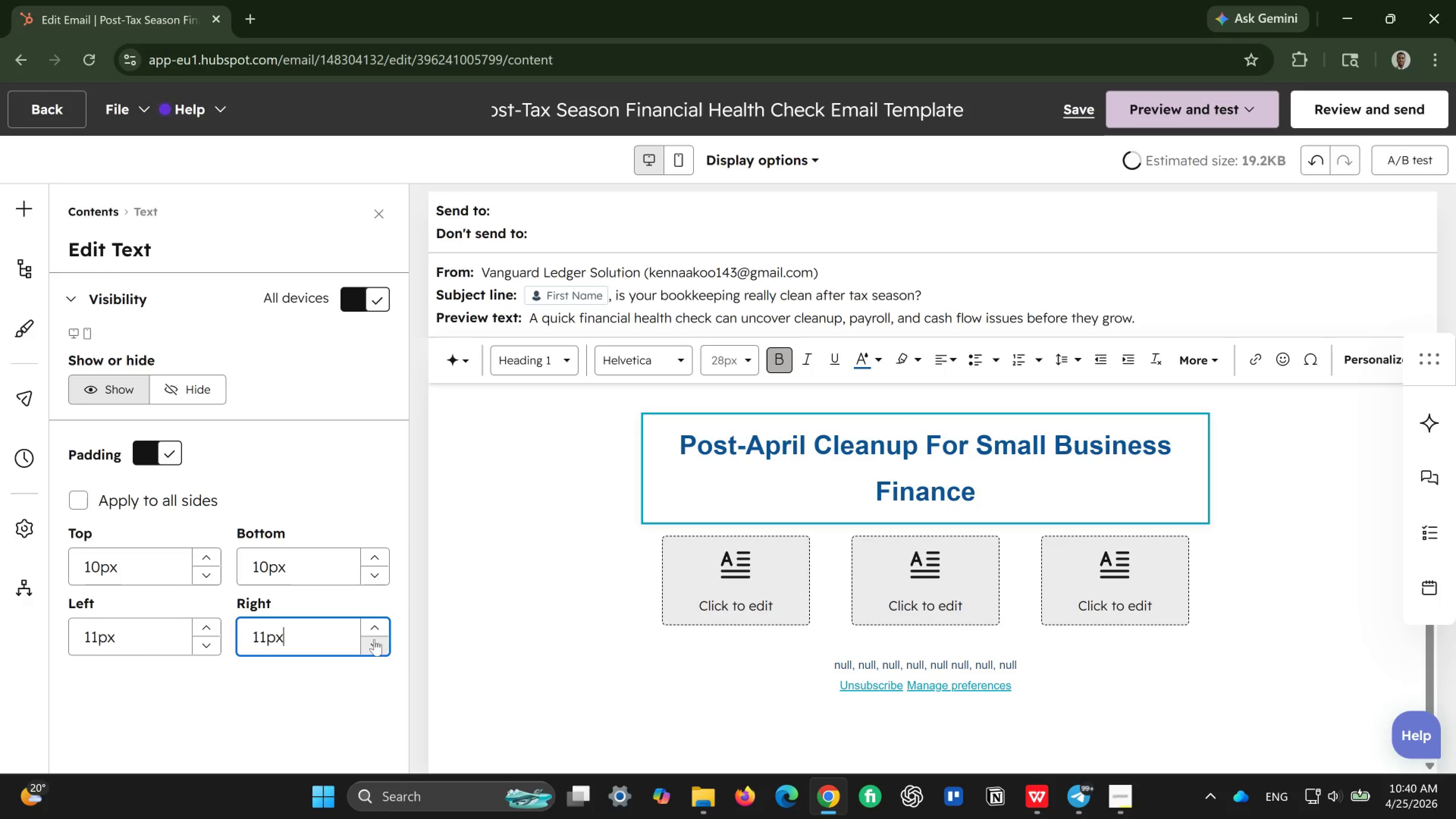 
left_click([374, 639])
 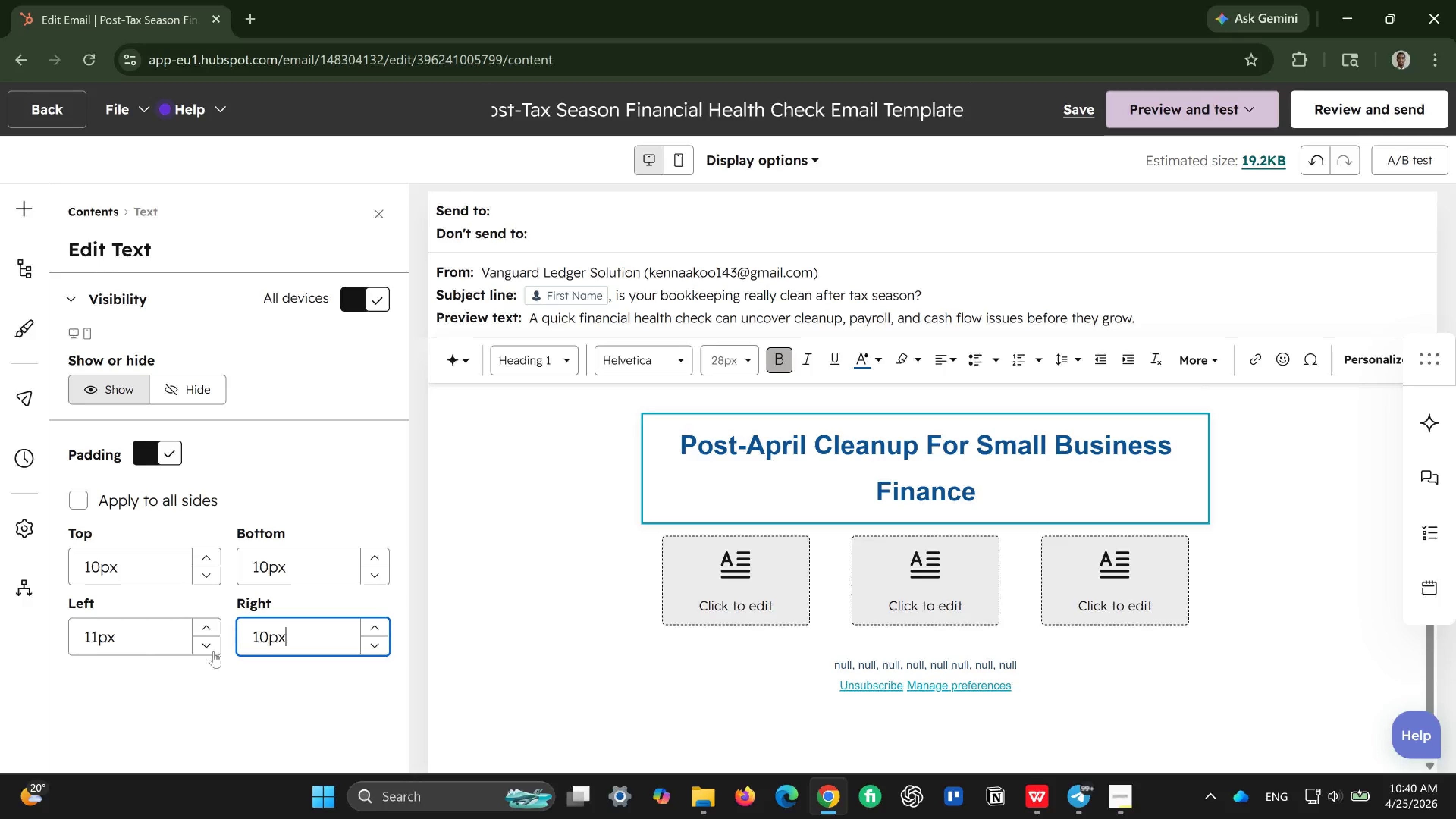 
left_click([211, 650])
 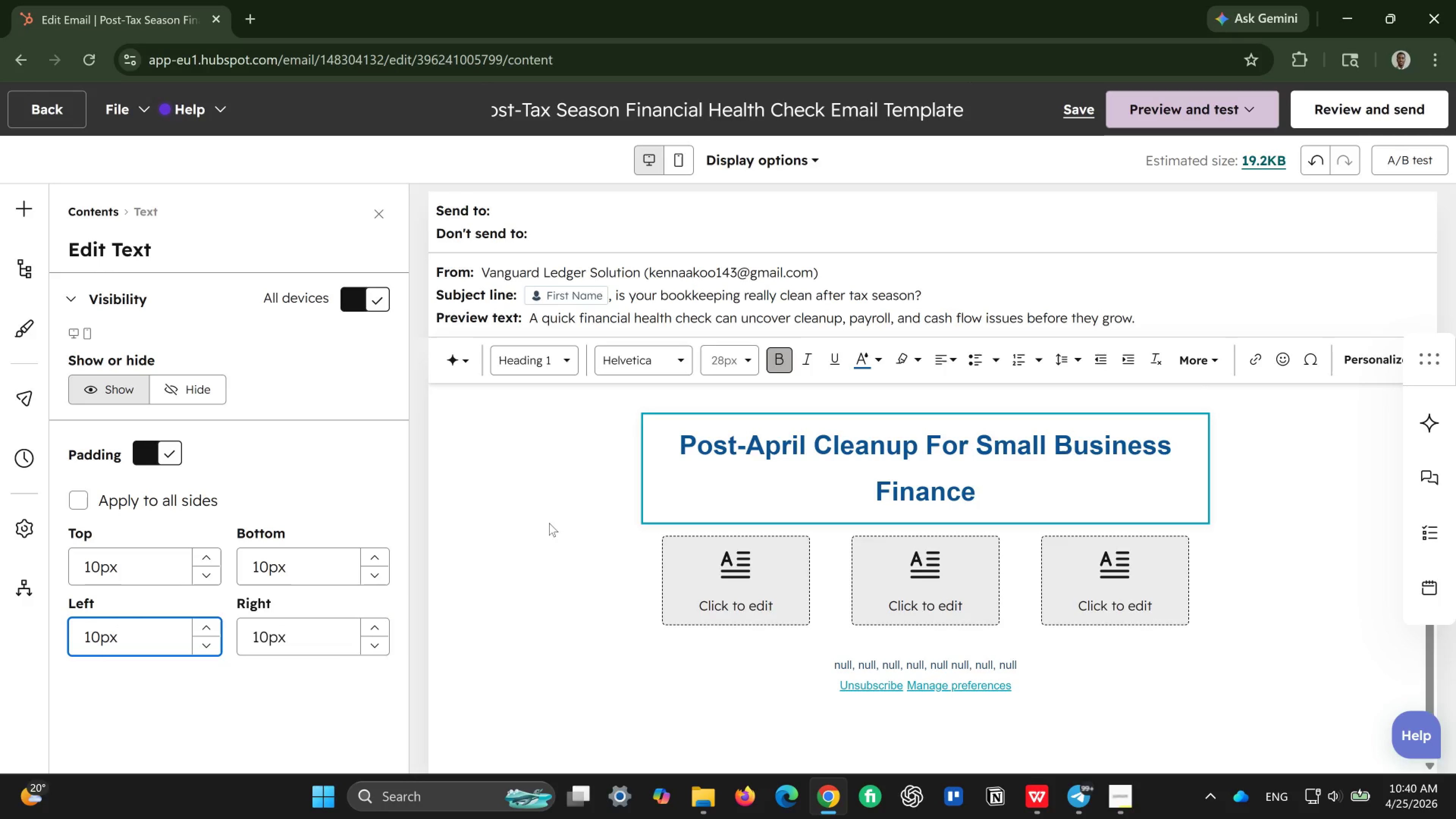 
scroll: coordinate [549, 523], scroll_direction: up, amount: 4.0
 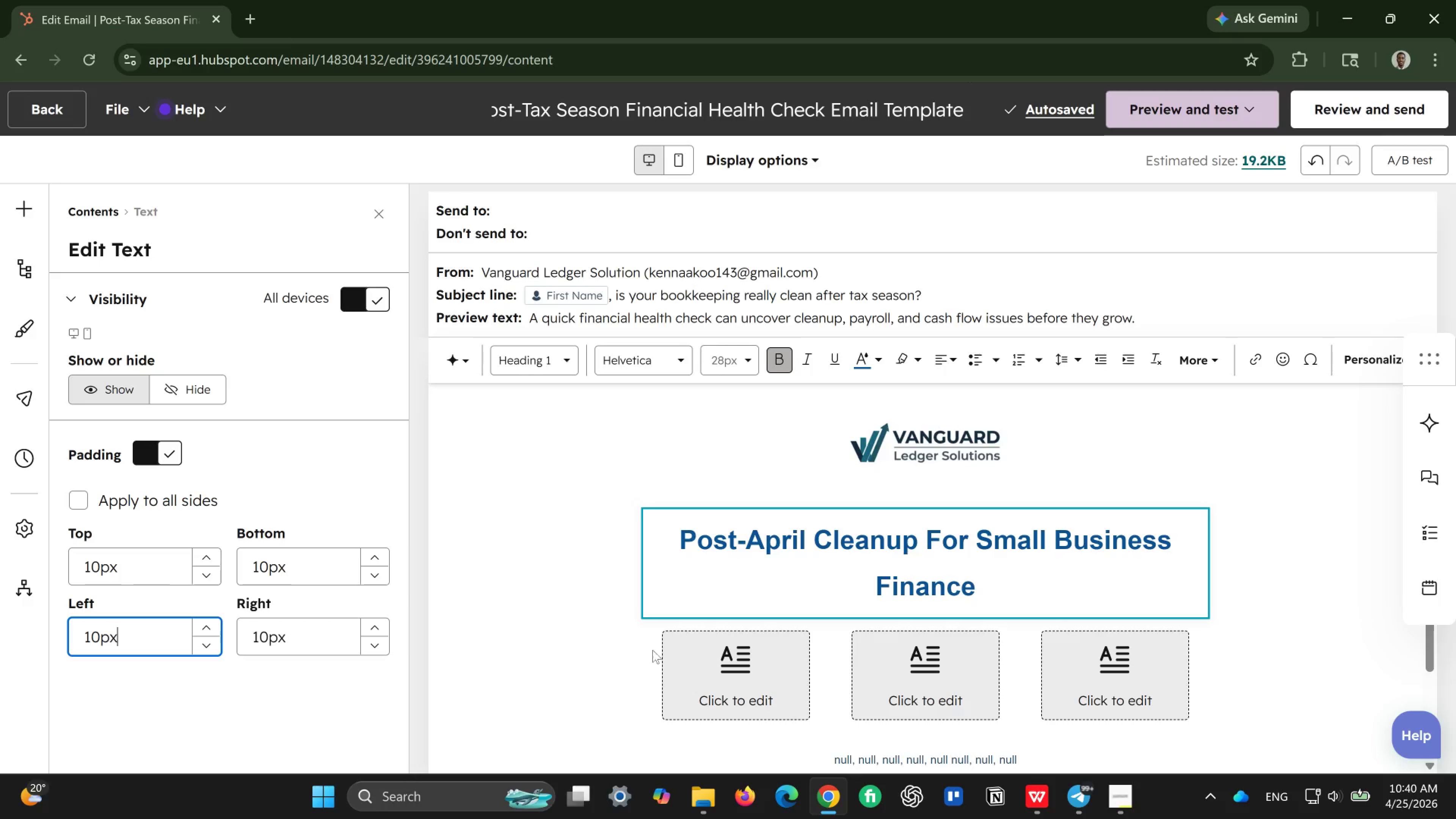 
left_click([891, 432])
 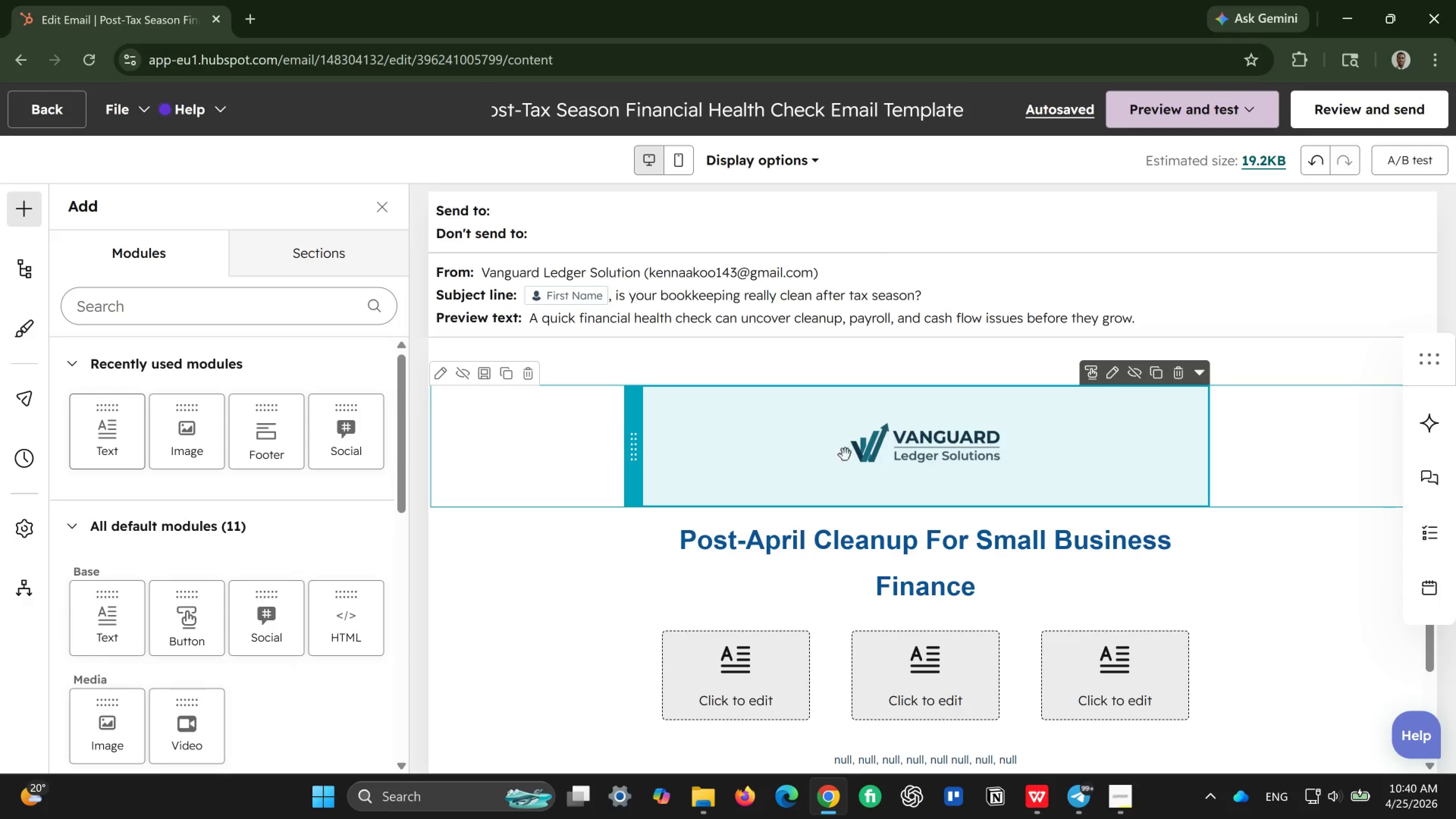 
double_click([876, 455])
 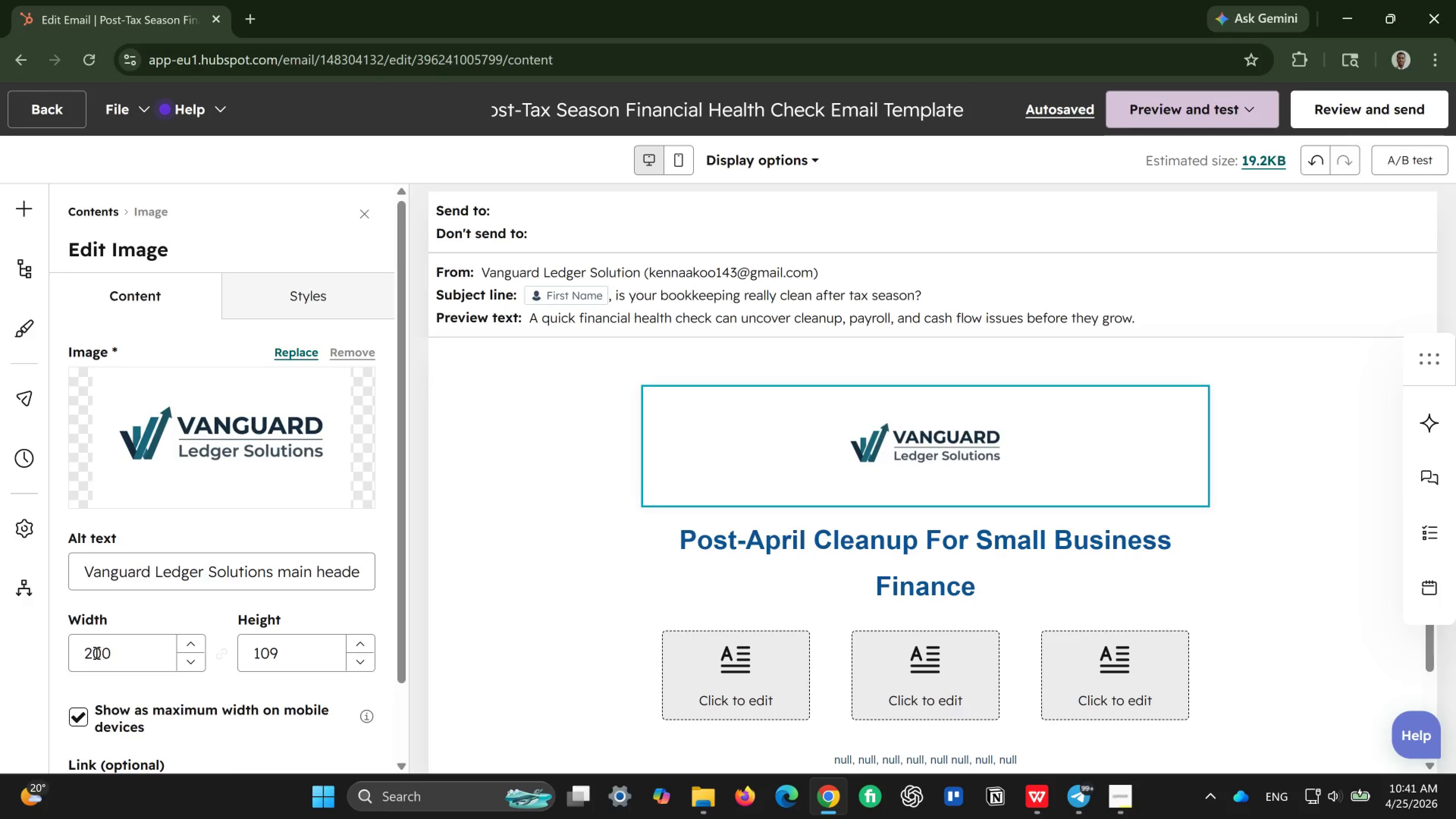 
wait(5.22)
 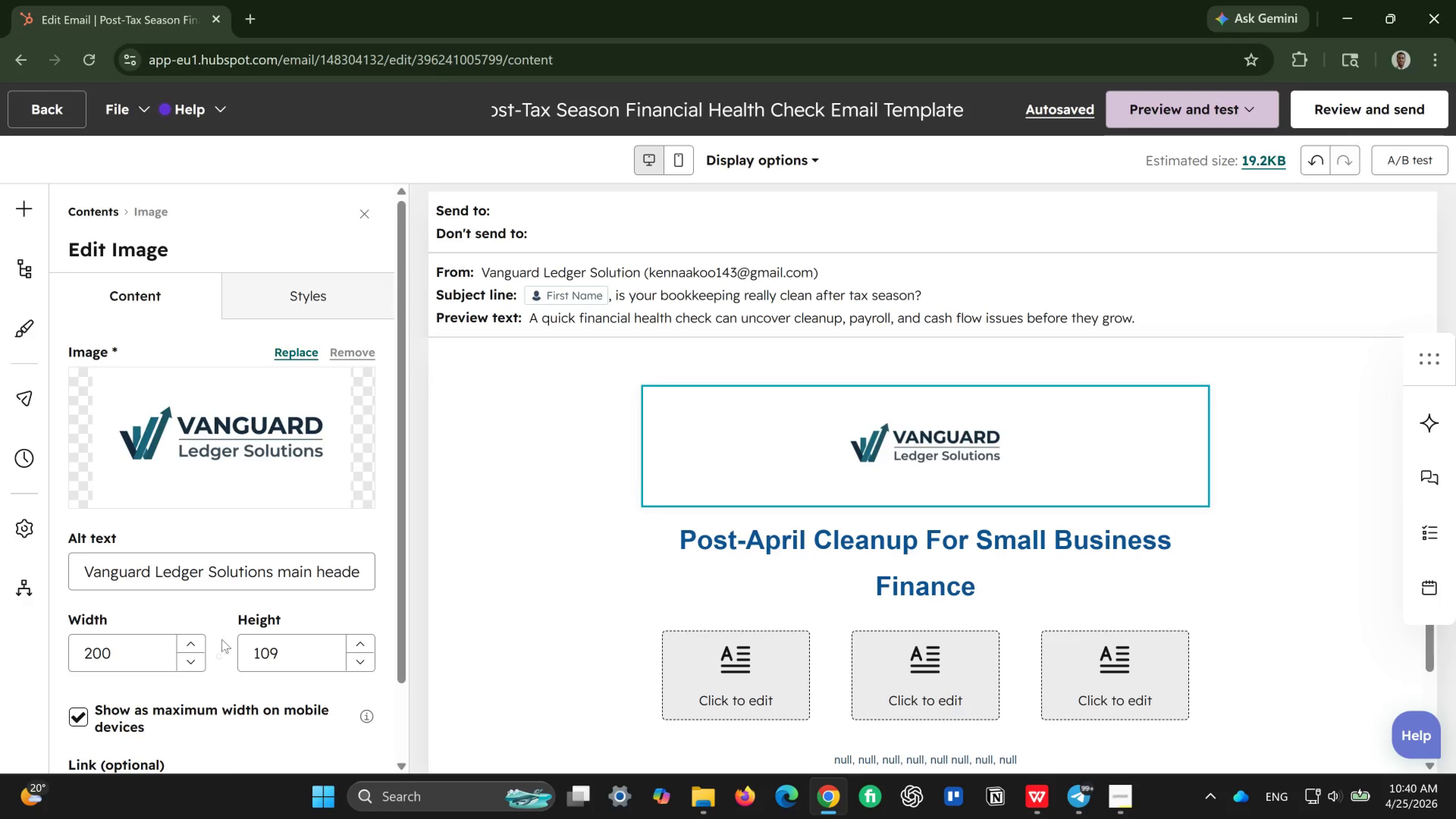 
left_click([105, 653])
 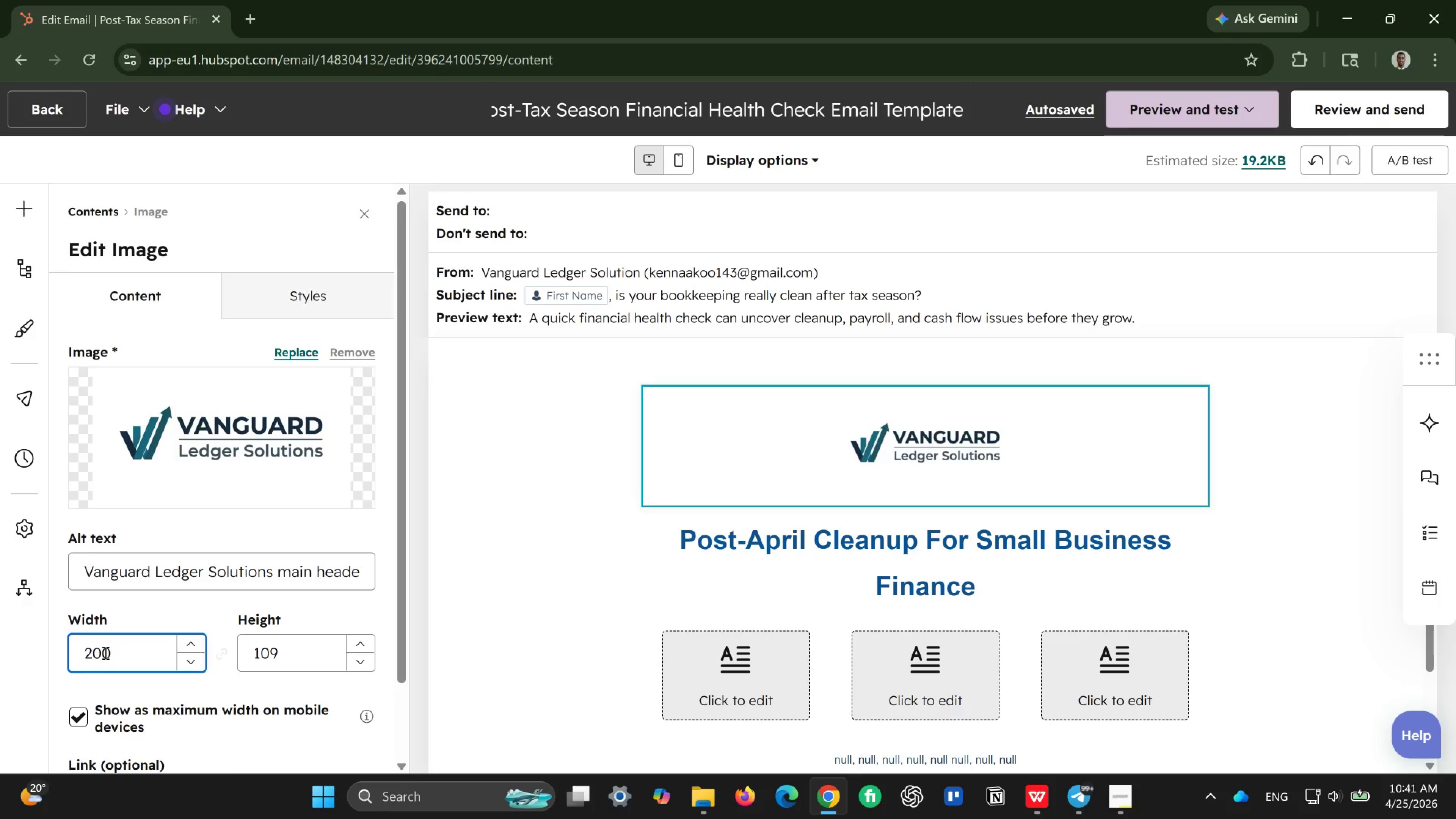 
key(Backspace)
 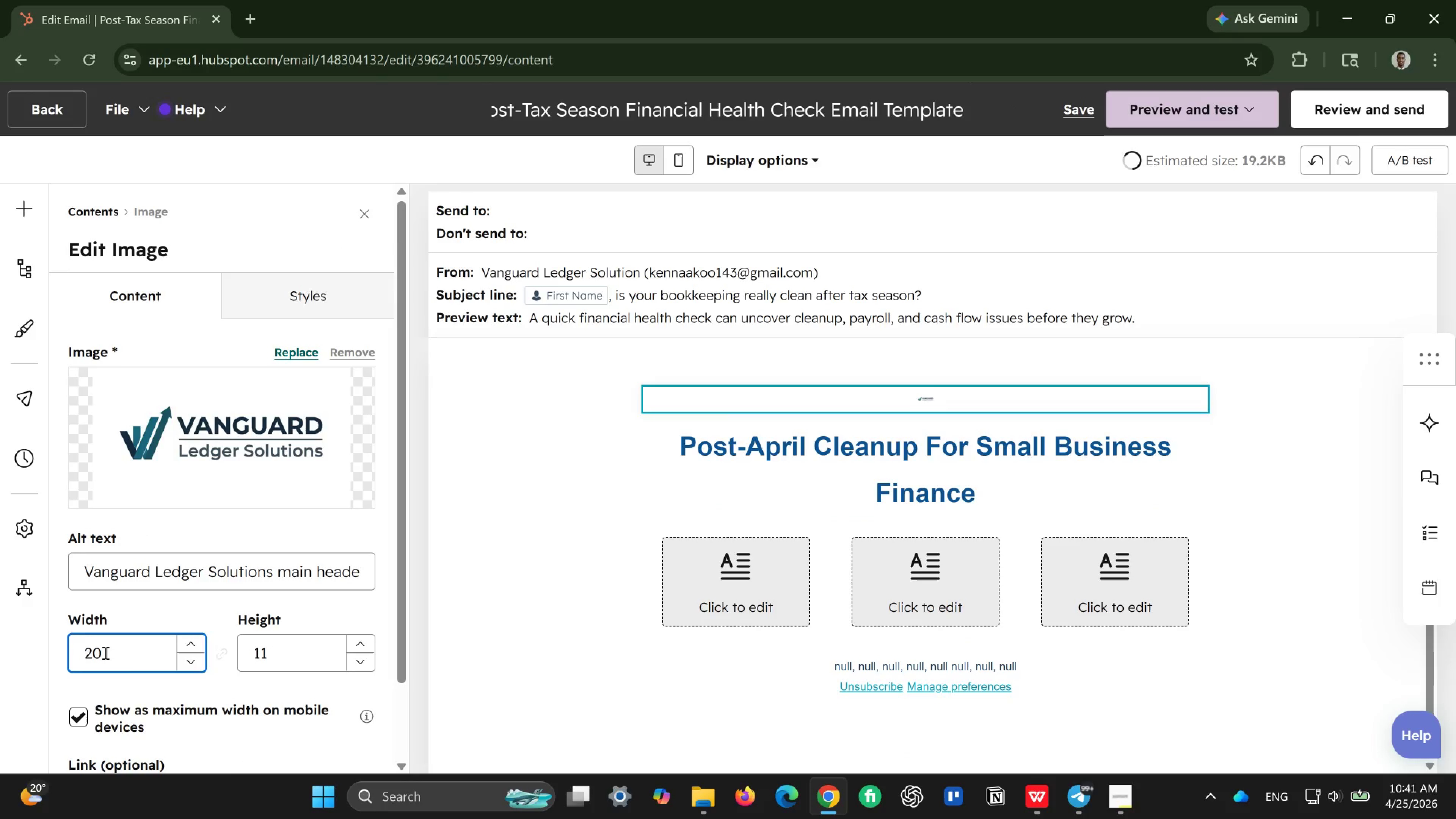 
key(5)
 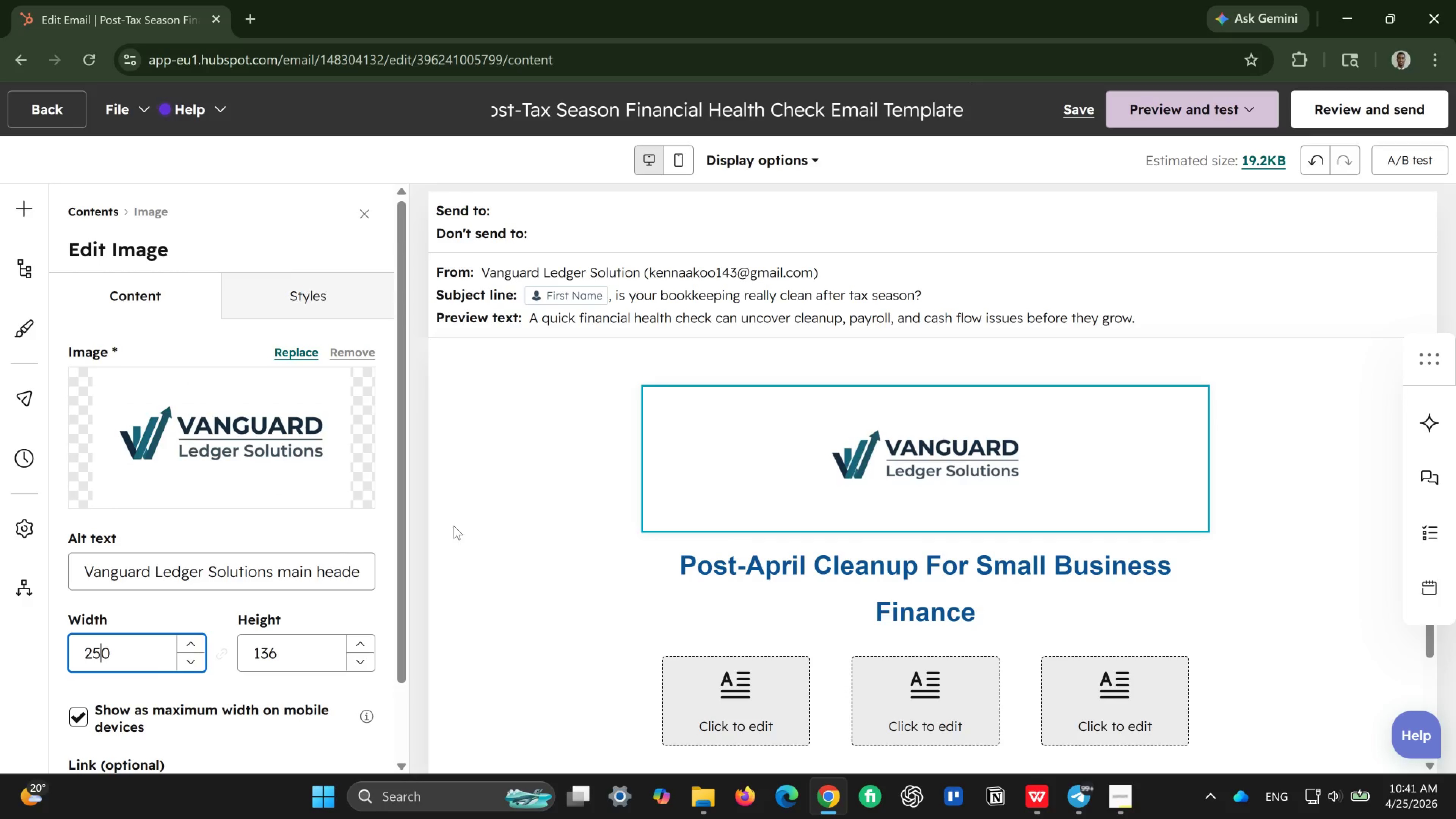 
scroll: coordinate [532, 531], scroll_direction: down, amount: 1.0
 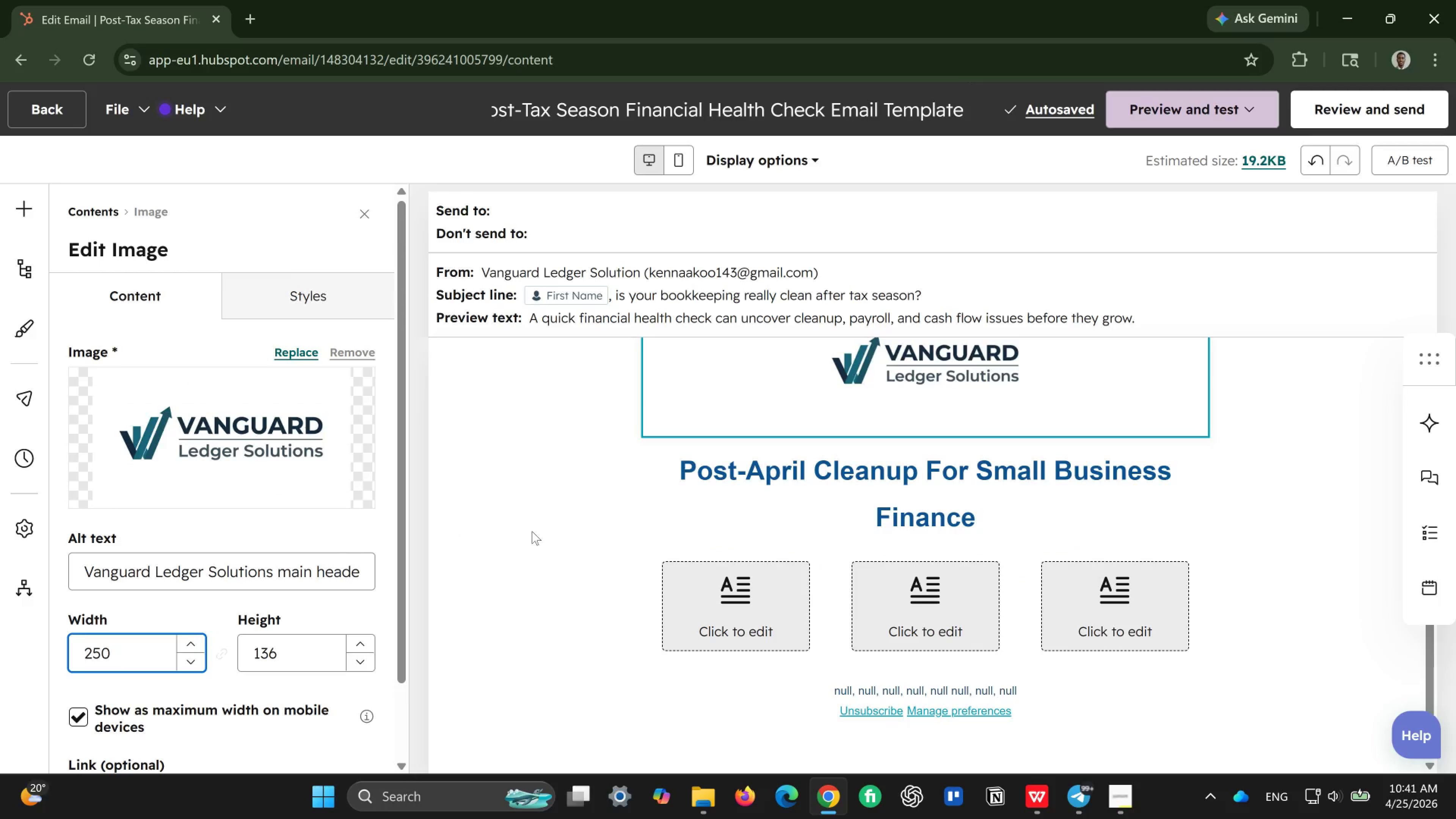 
left_click([532, 531])
 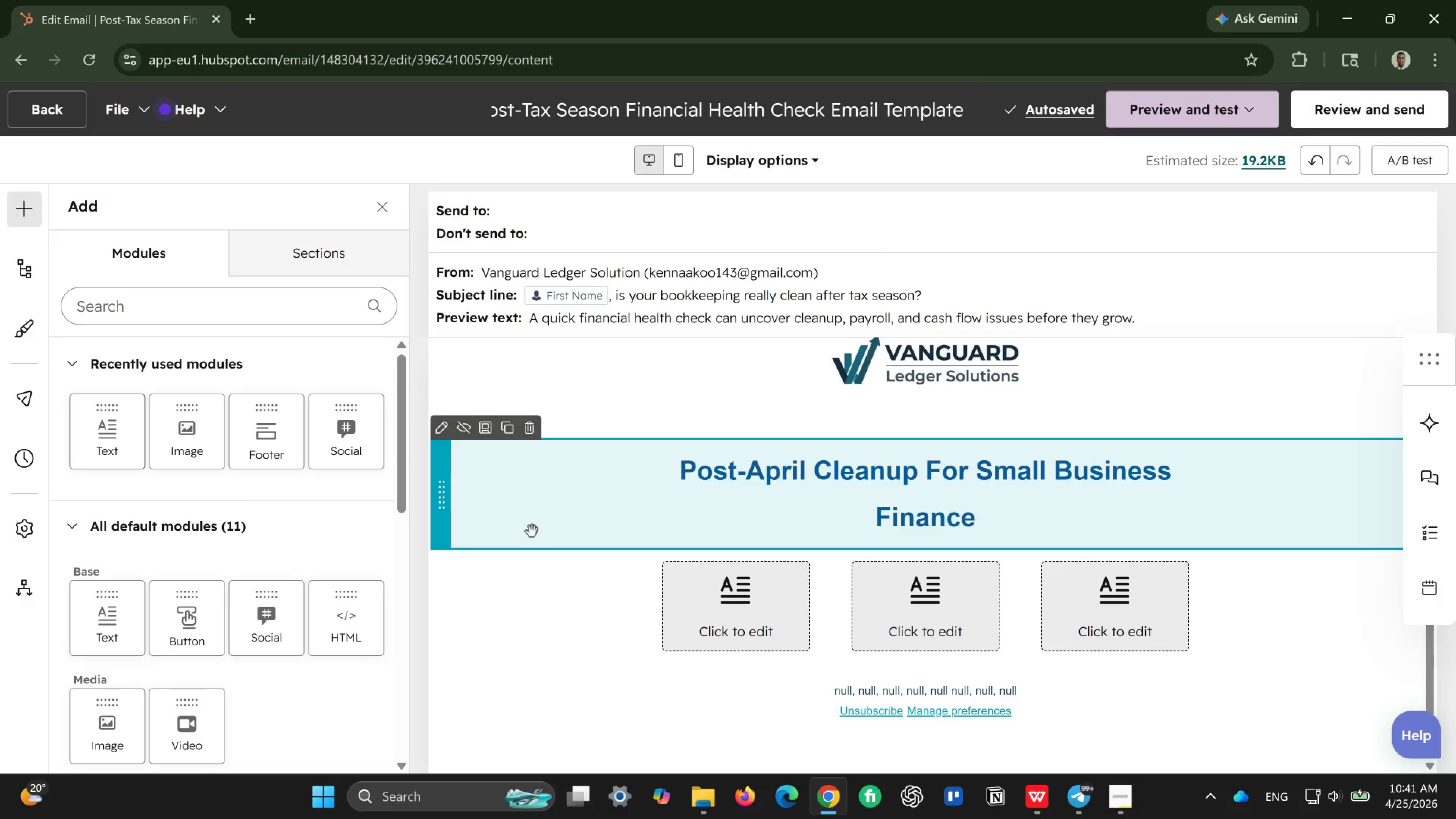 
scroll: coordinate [532, 531], scroll_direction: down, amount: 2.0
 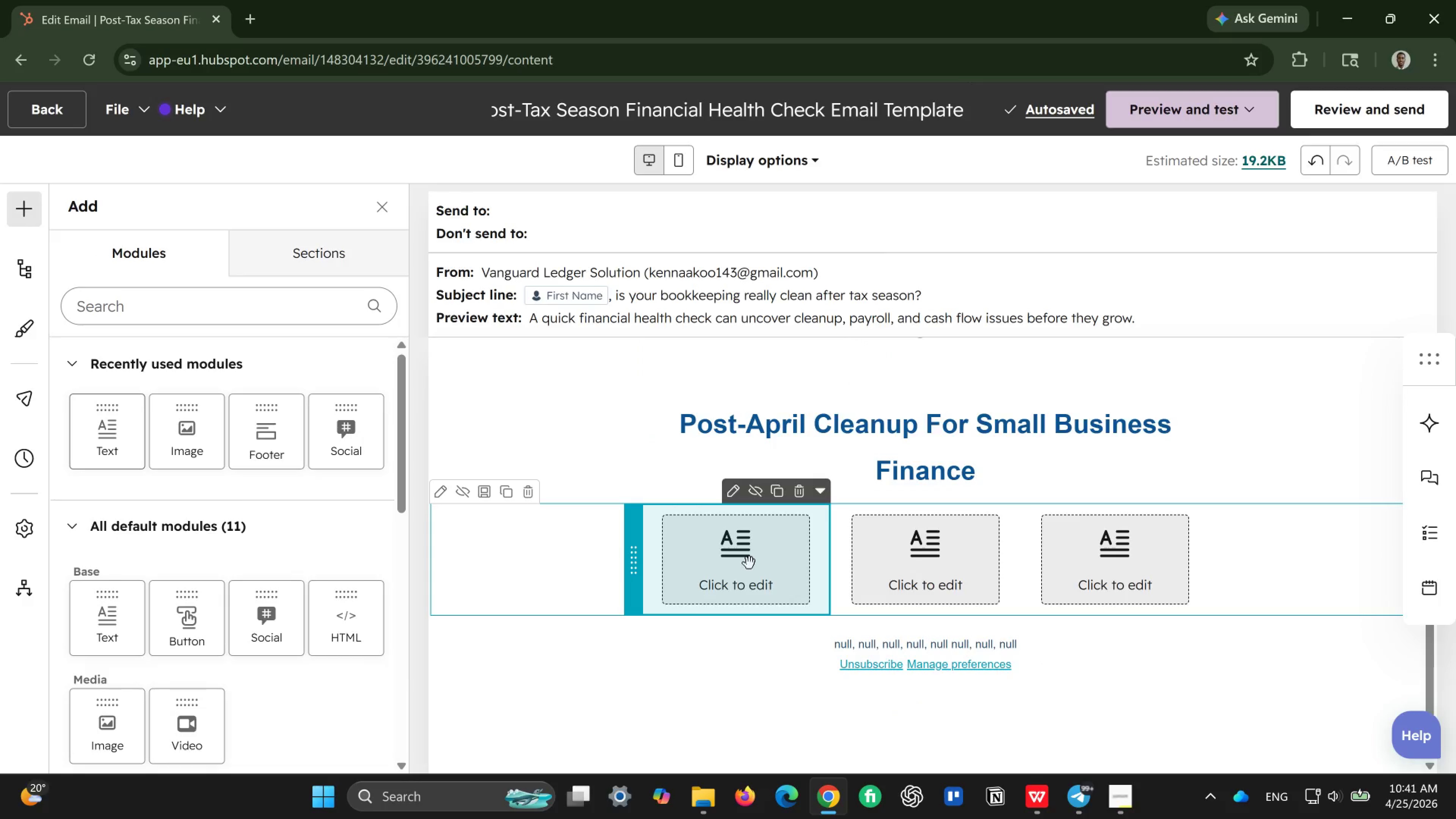 
left_click([749, 563])
 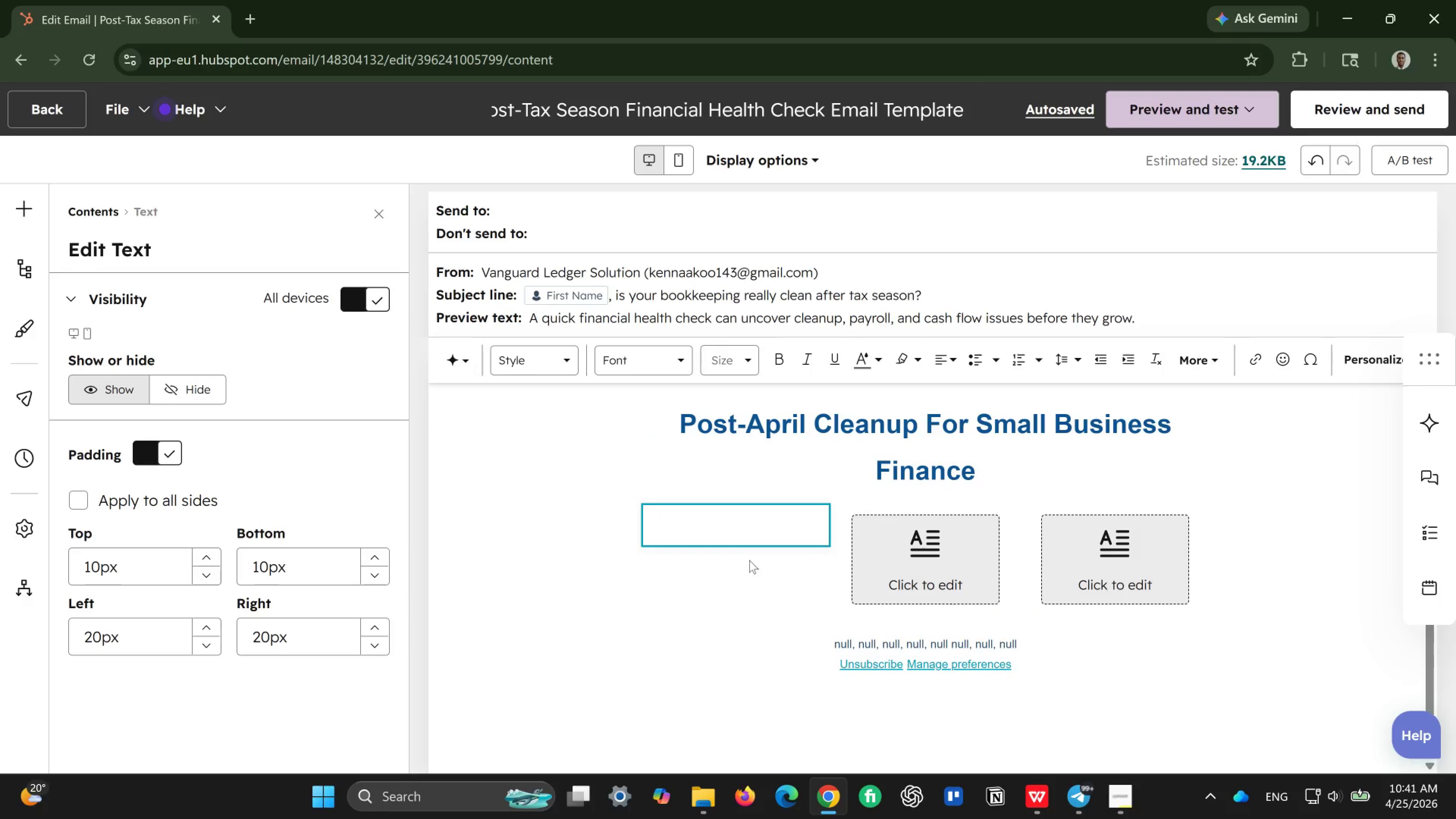 
wait(6.29)
 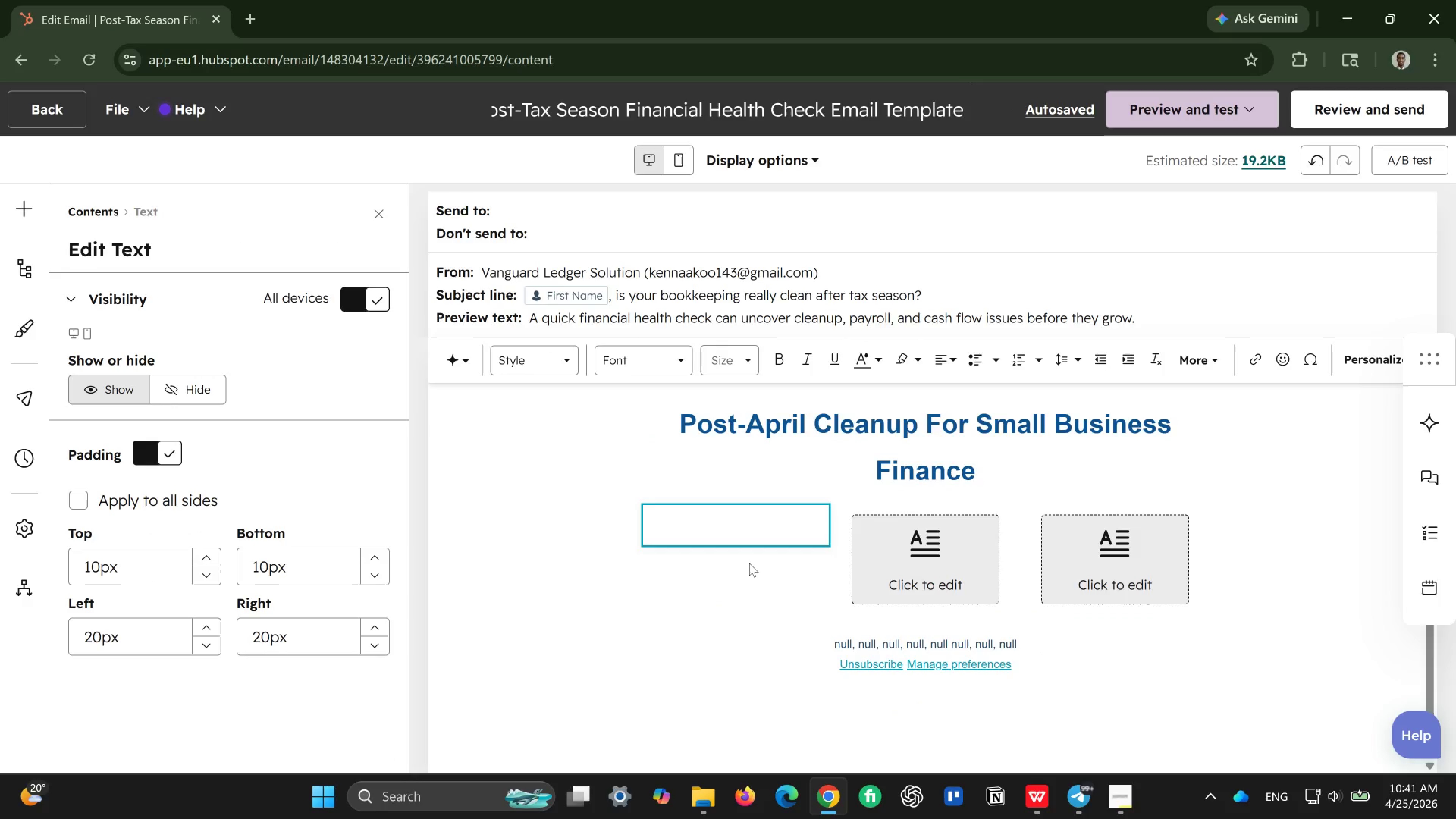 
left_click([593, 536])
 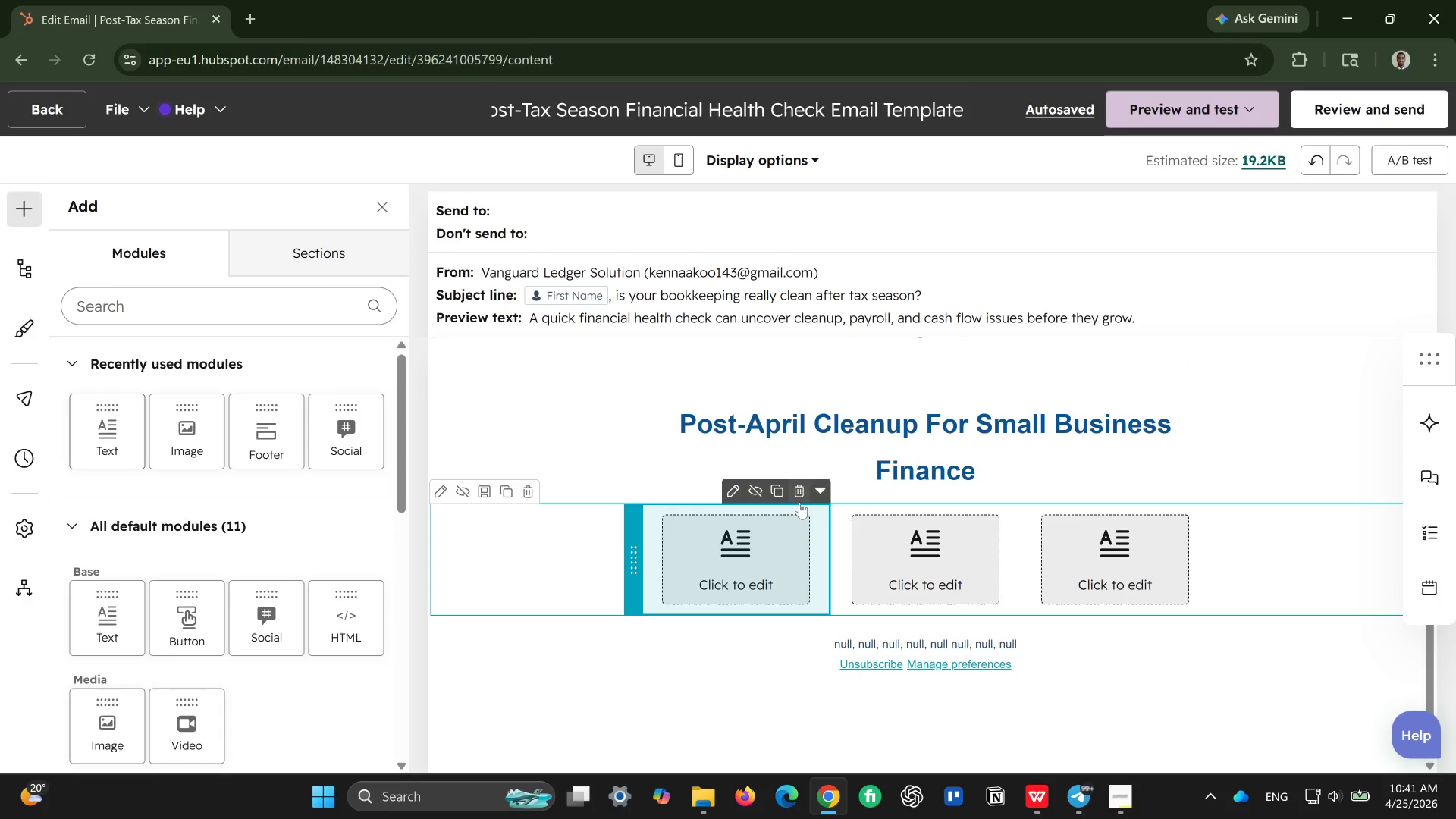 
left_click([800, 498])
 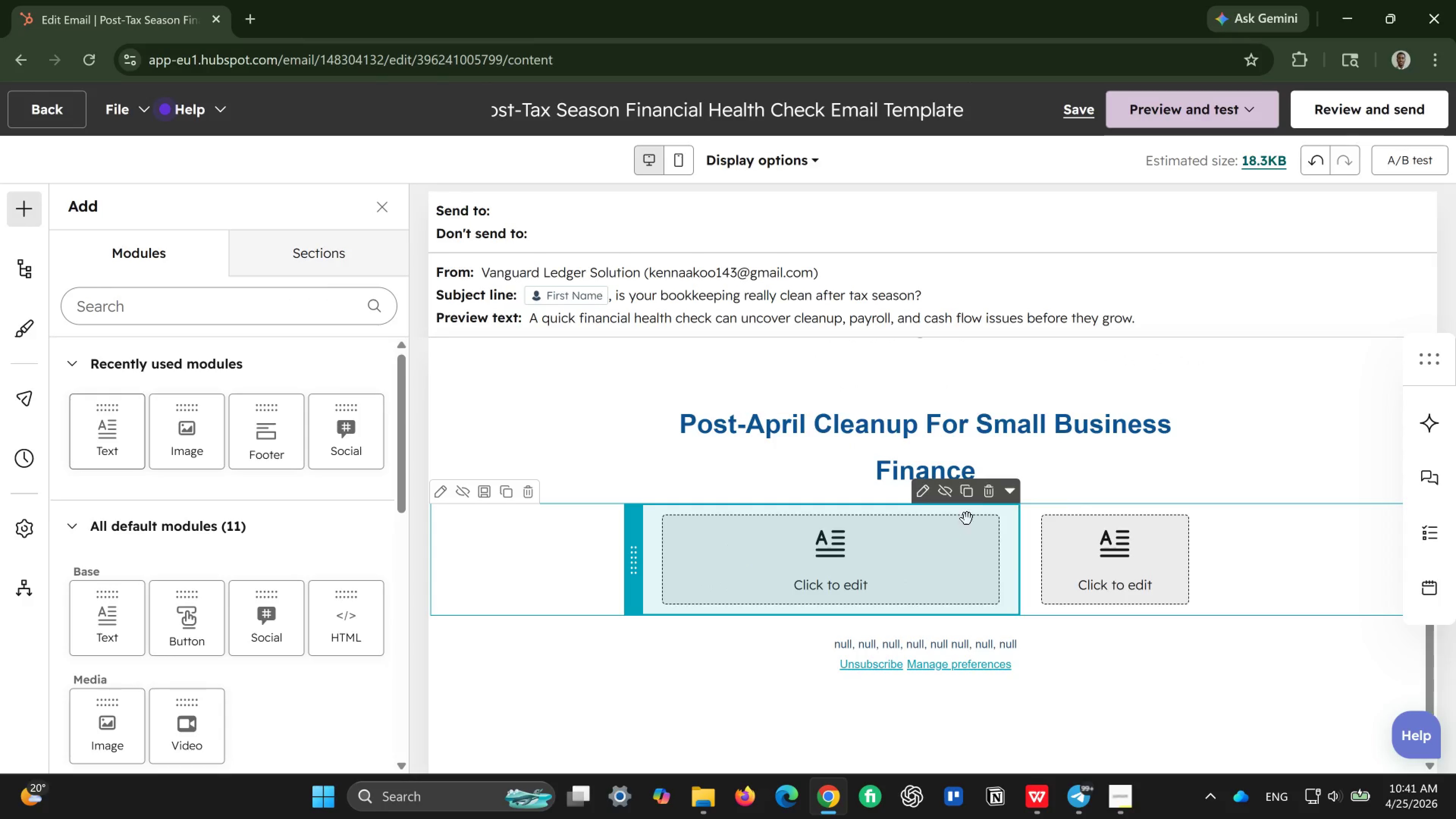 
left_click([997, 497])
 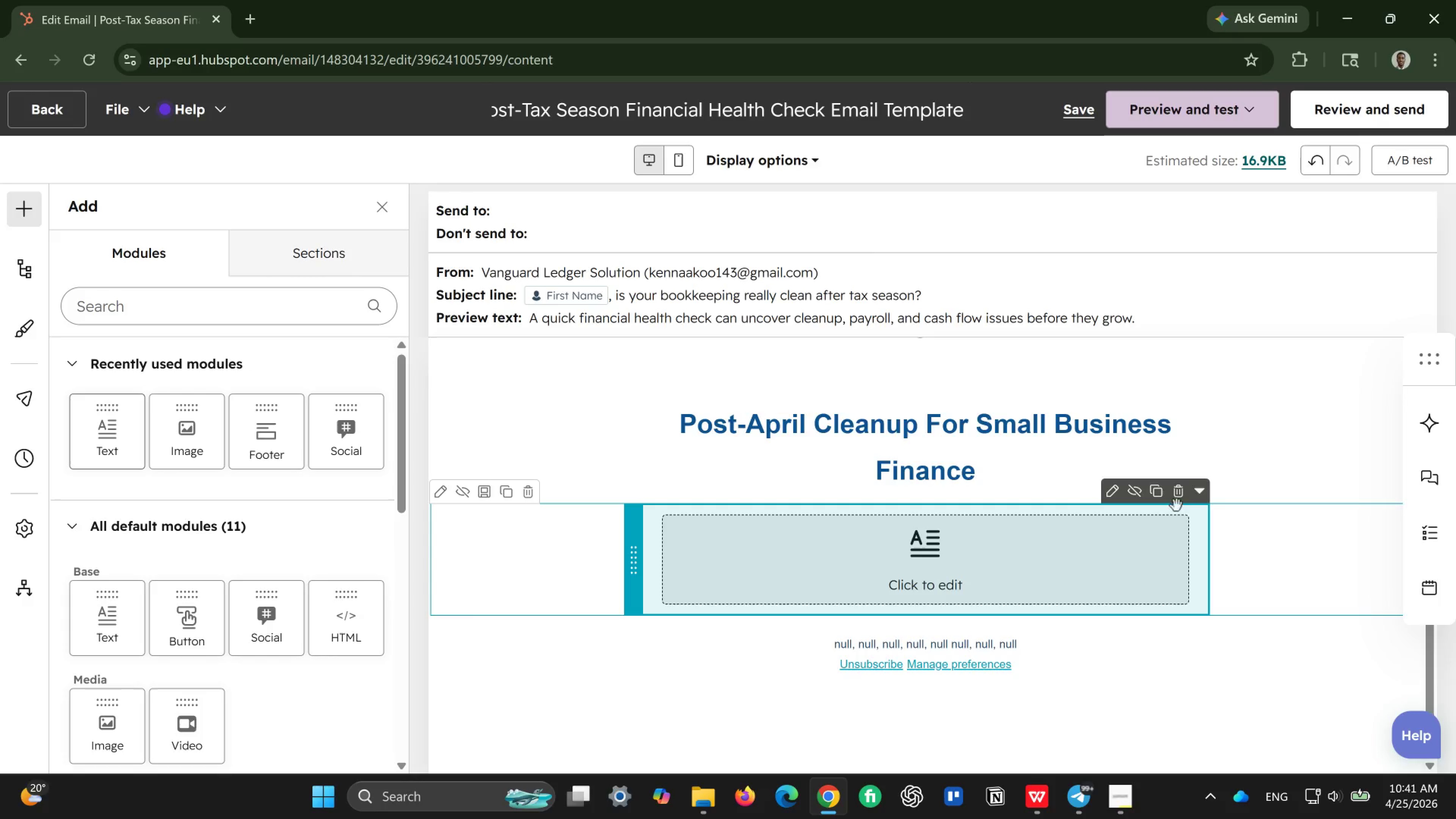 
left_click([1185, 496])
 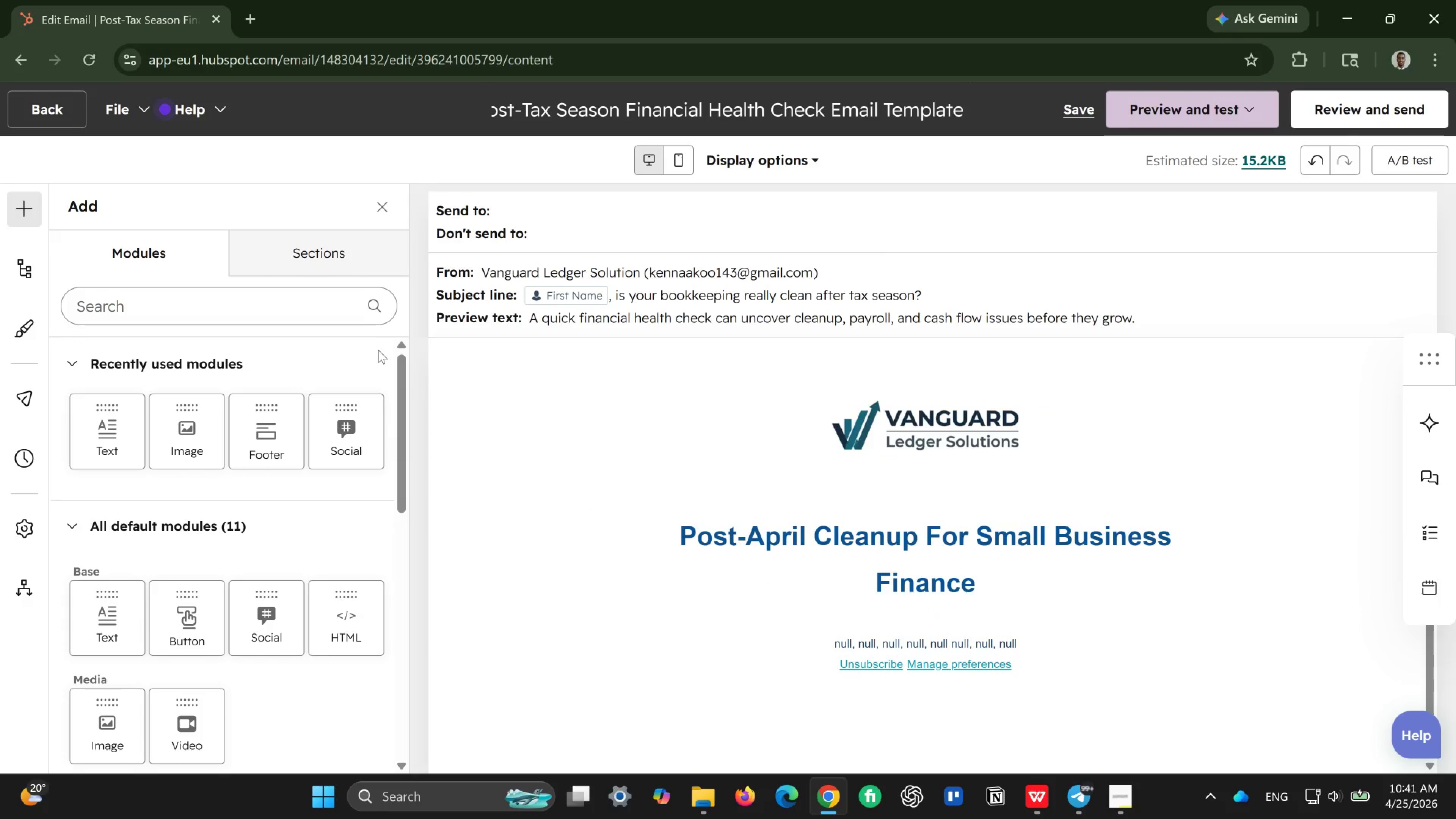 
left_click([317, 241])
 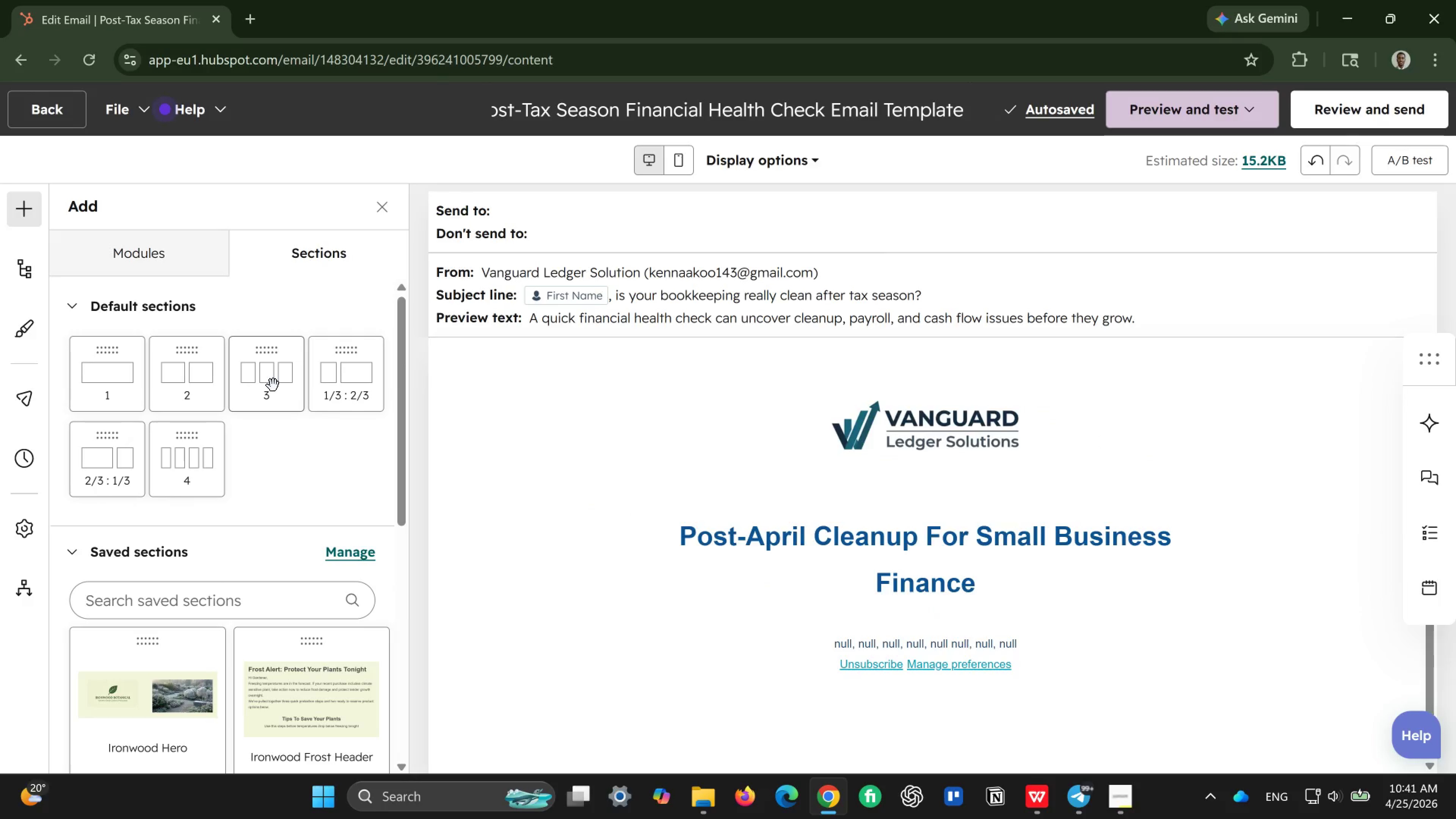 
left_click_drag(start_coordinate=[273, 385], to_coordinate=[898, 602])
 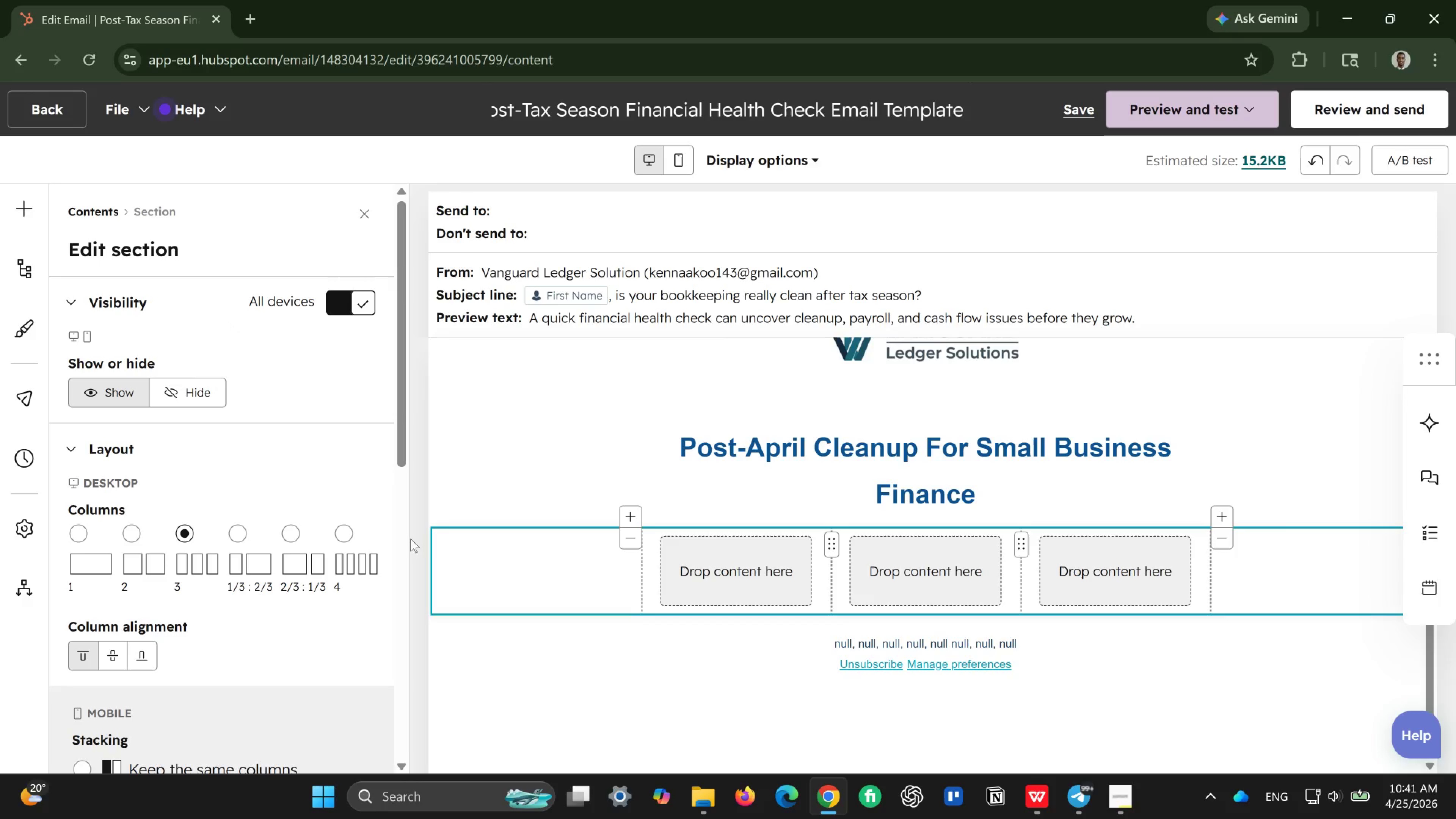 
left_click([734, 549])
 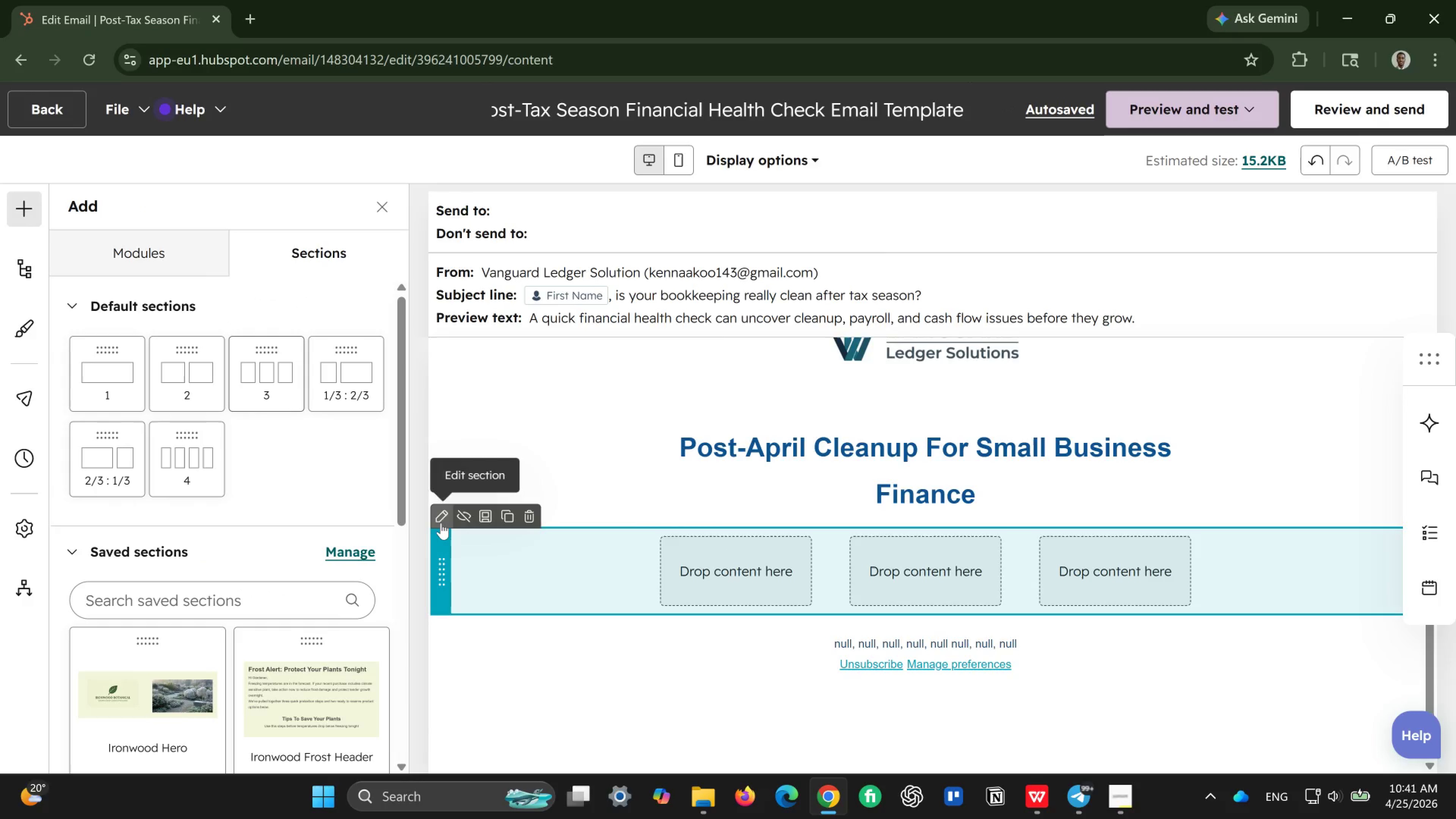 
left_click([441, 523])
 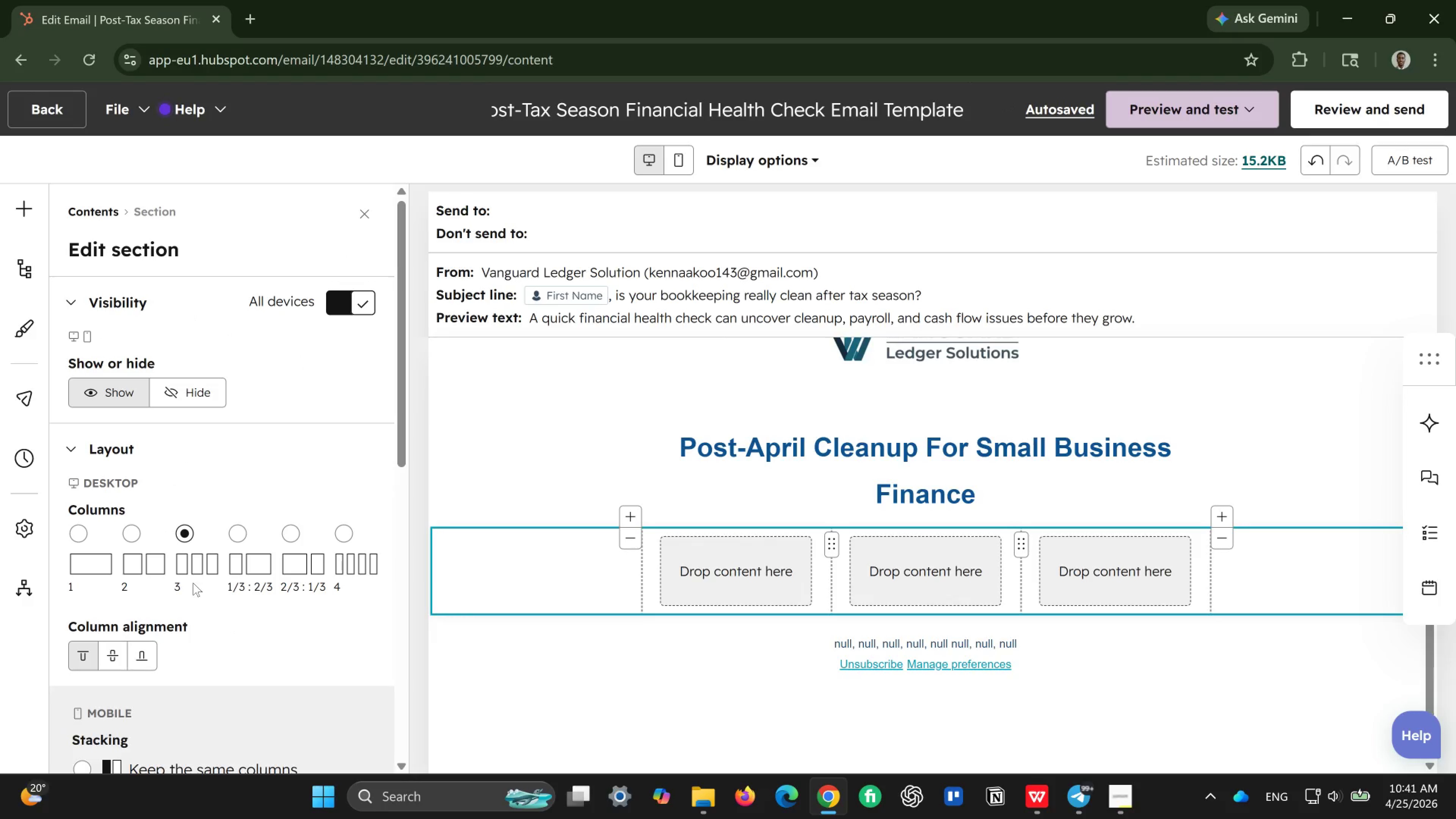 
scroll: coordinate [205, 632], scroll_direction: down, amount: 1.0
 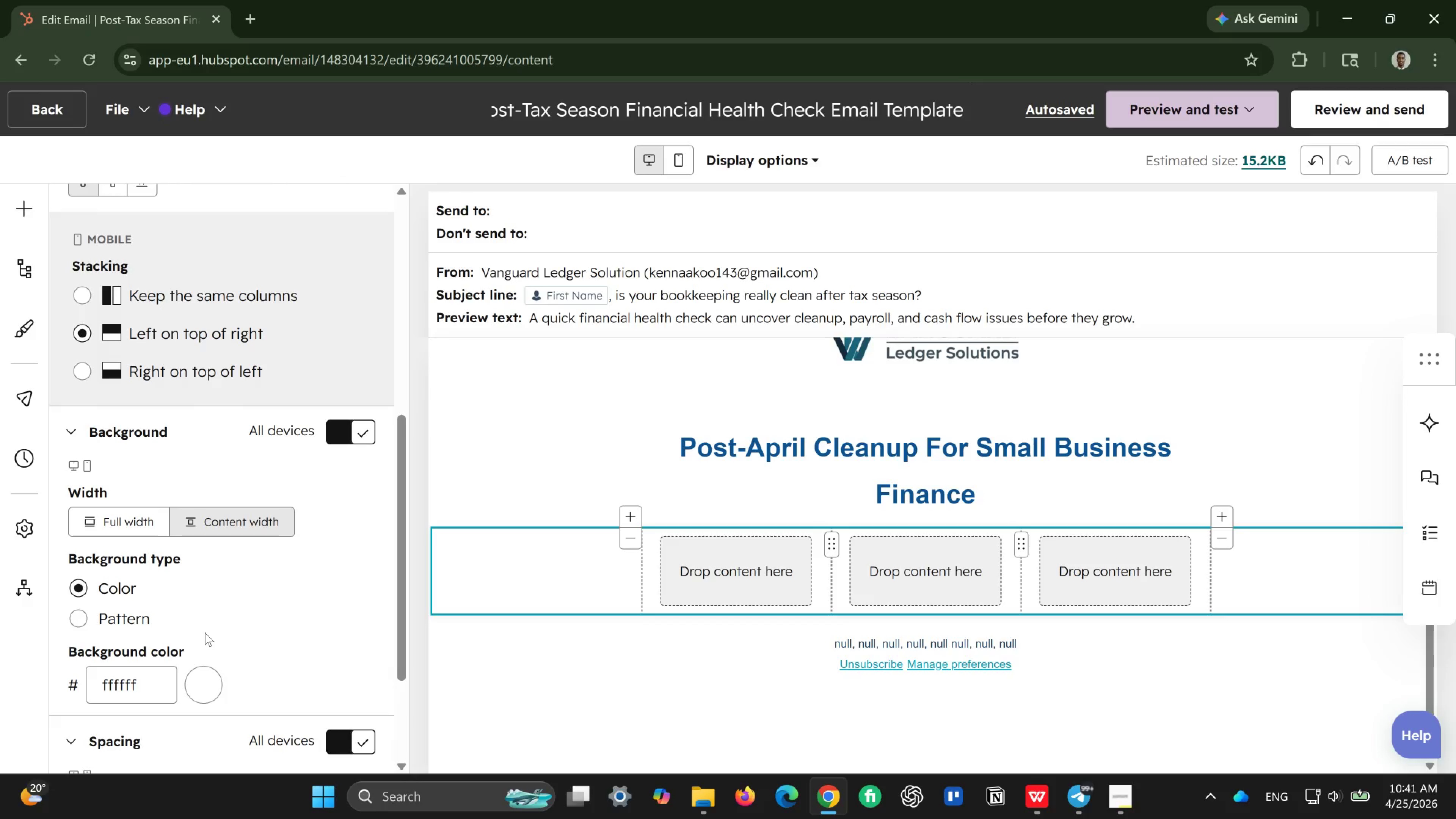 
wait(10.18)
 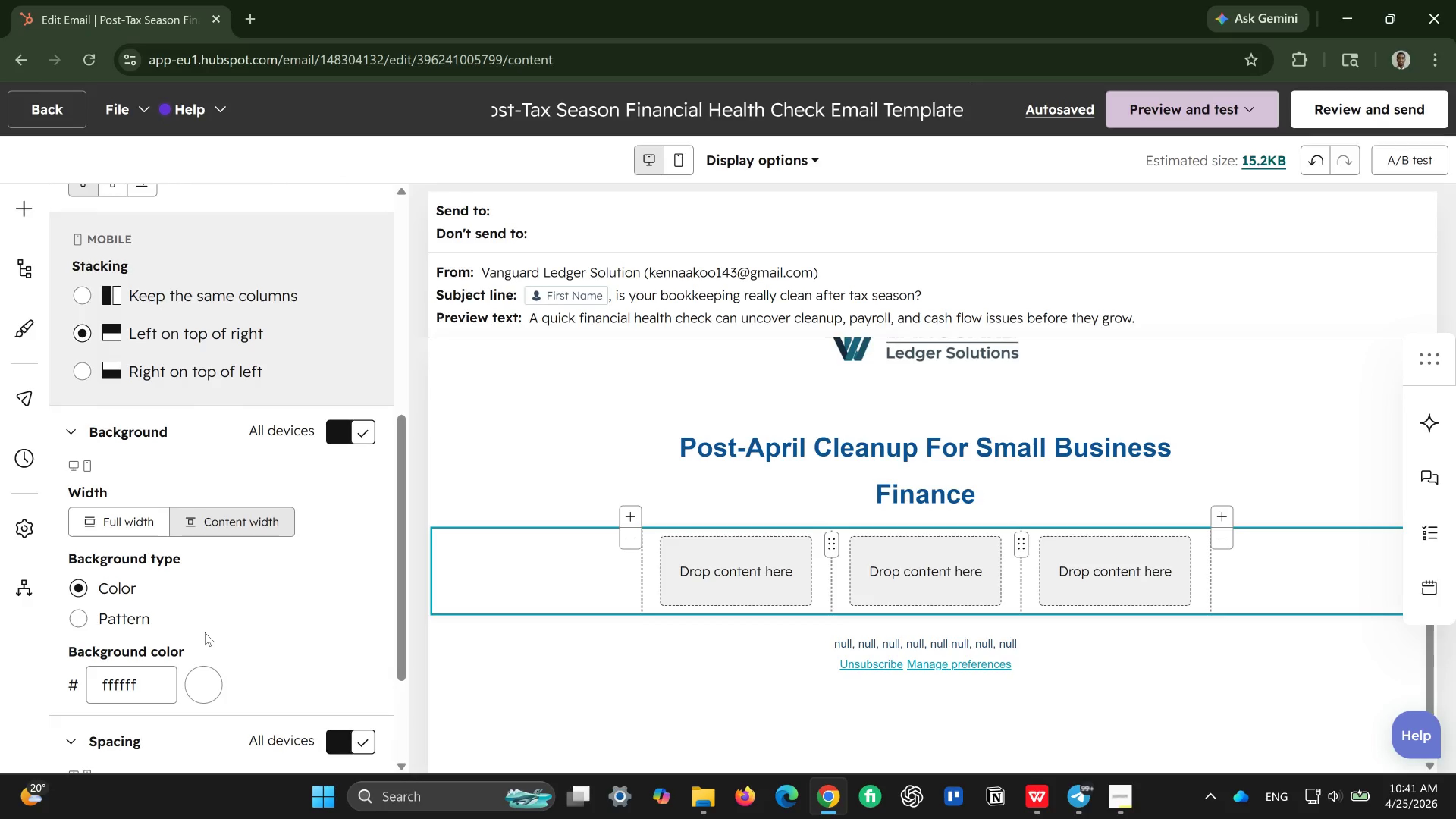 
left_click([144, 695])
 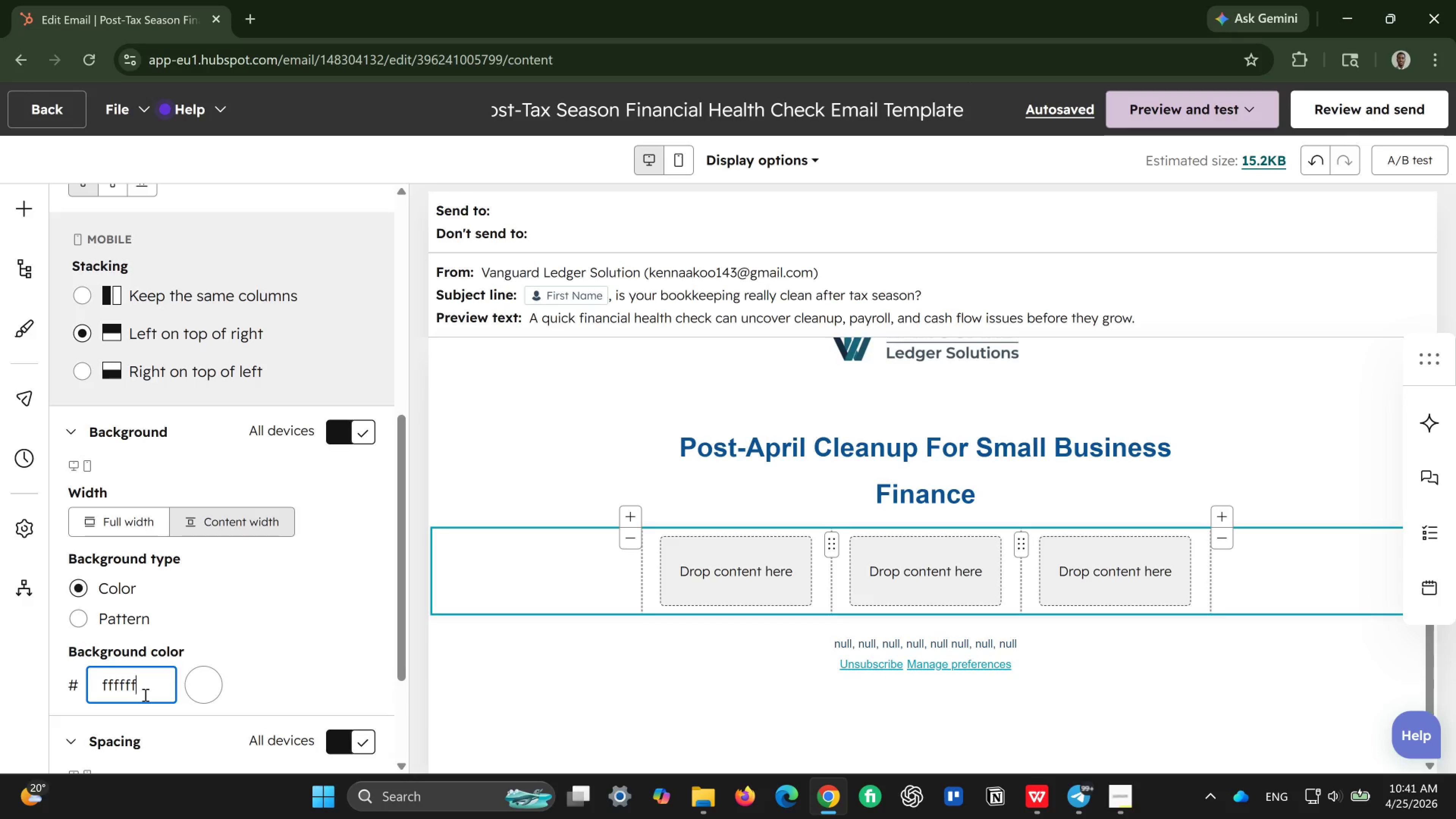 
left_click_drag(start_coordinate=[144, 695], to_coordinate=[97, 693])
 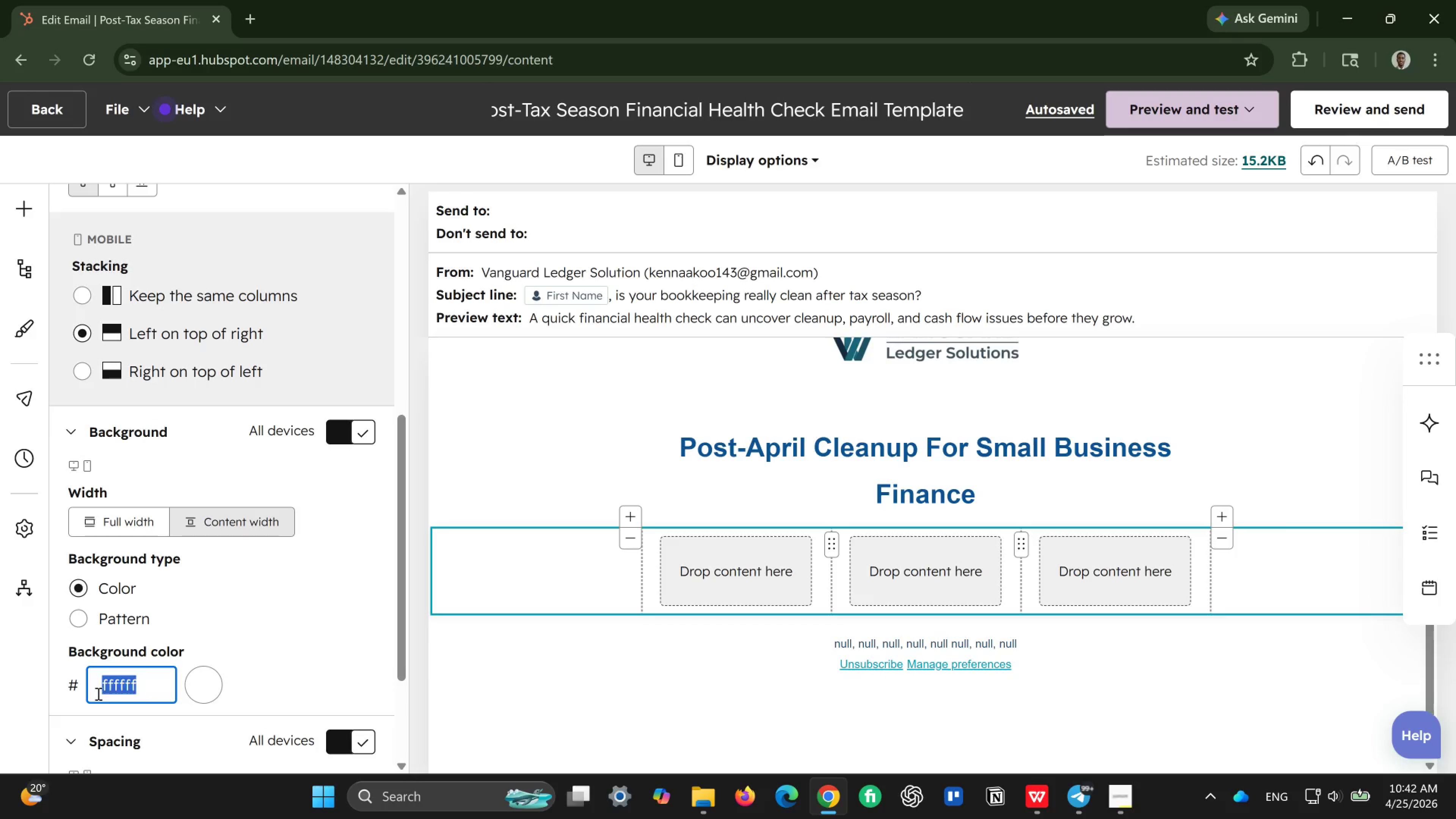 
left_click([97, 693])
 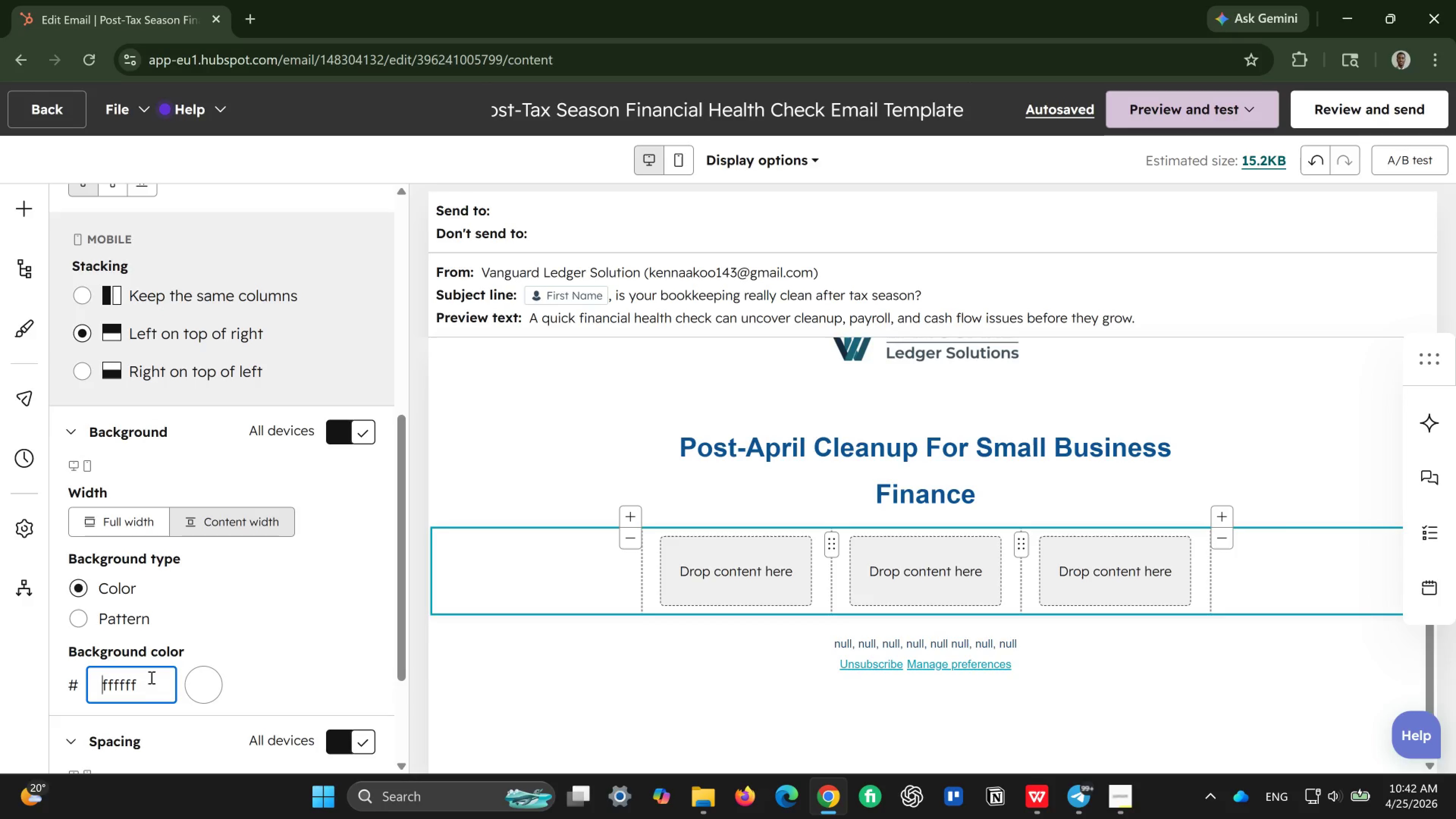 
left_click_drag(start_coordinate=[149, 678], to_coordinate=[89, 696])
 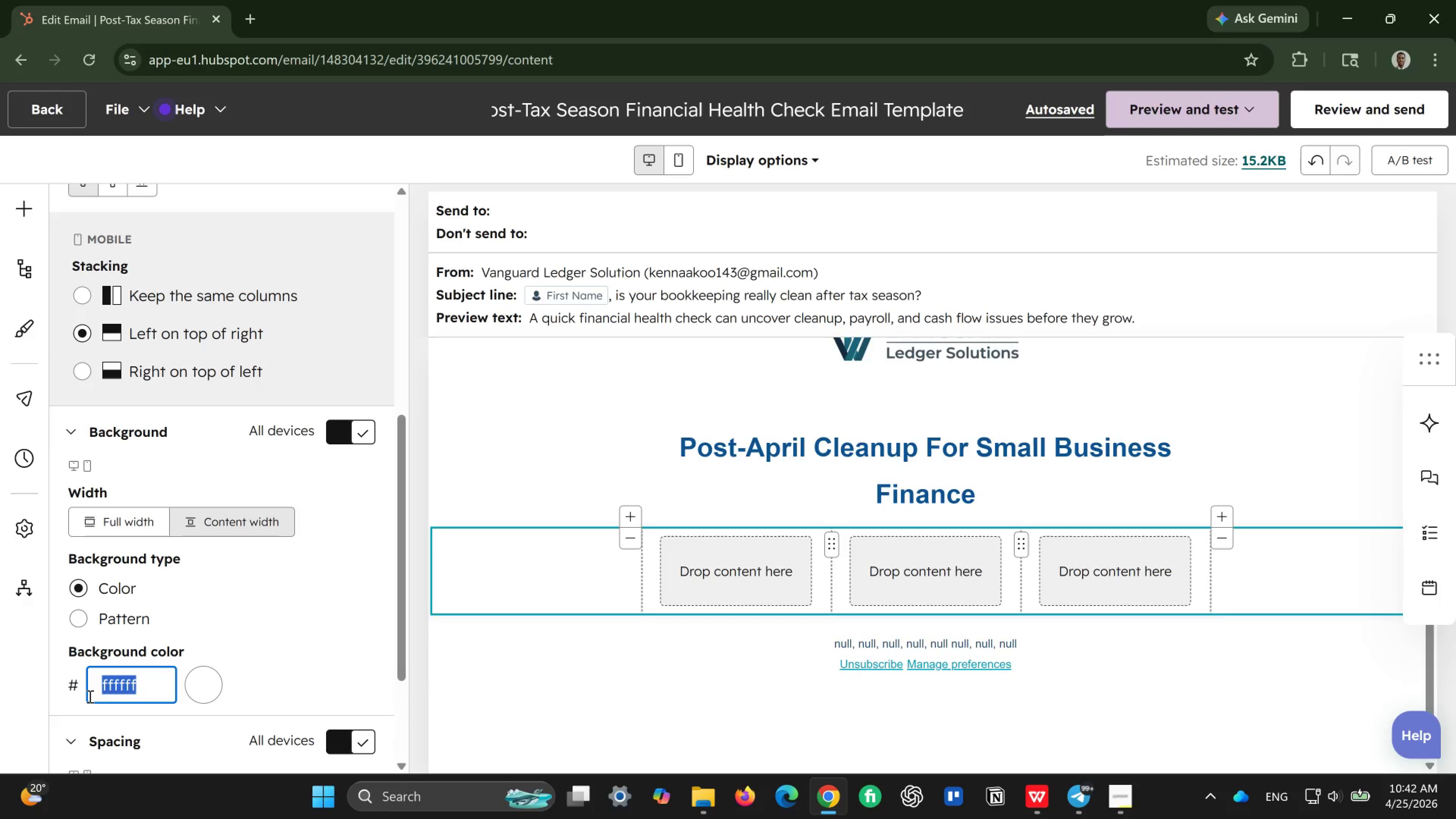 
wait(6.78)
 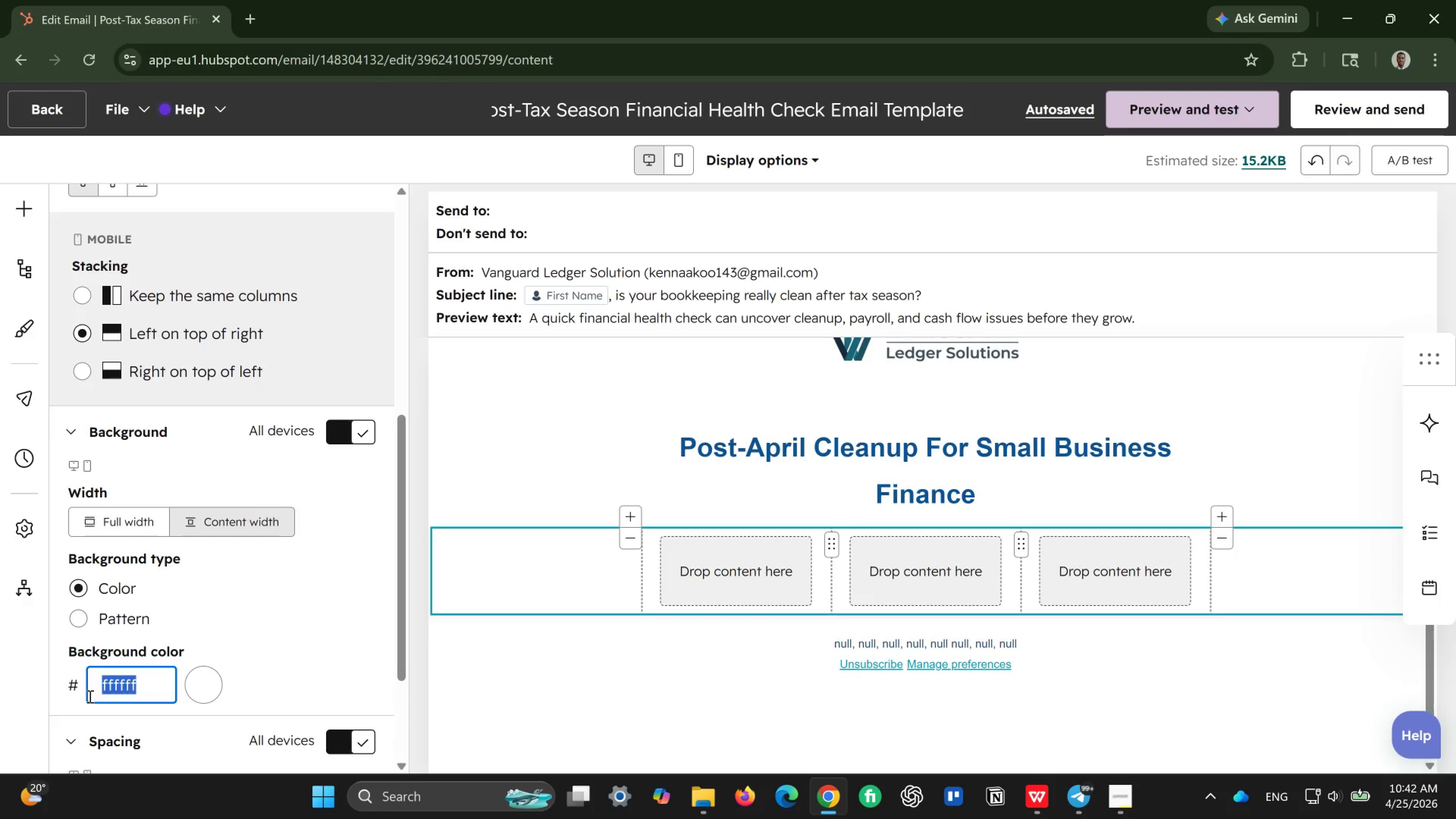 
type(f5f7)
 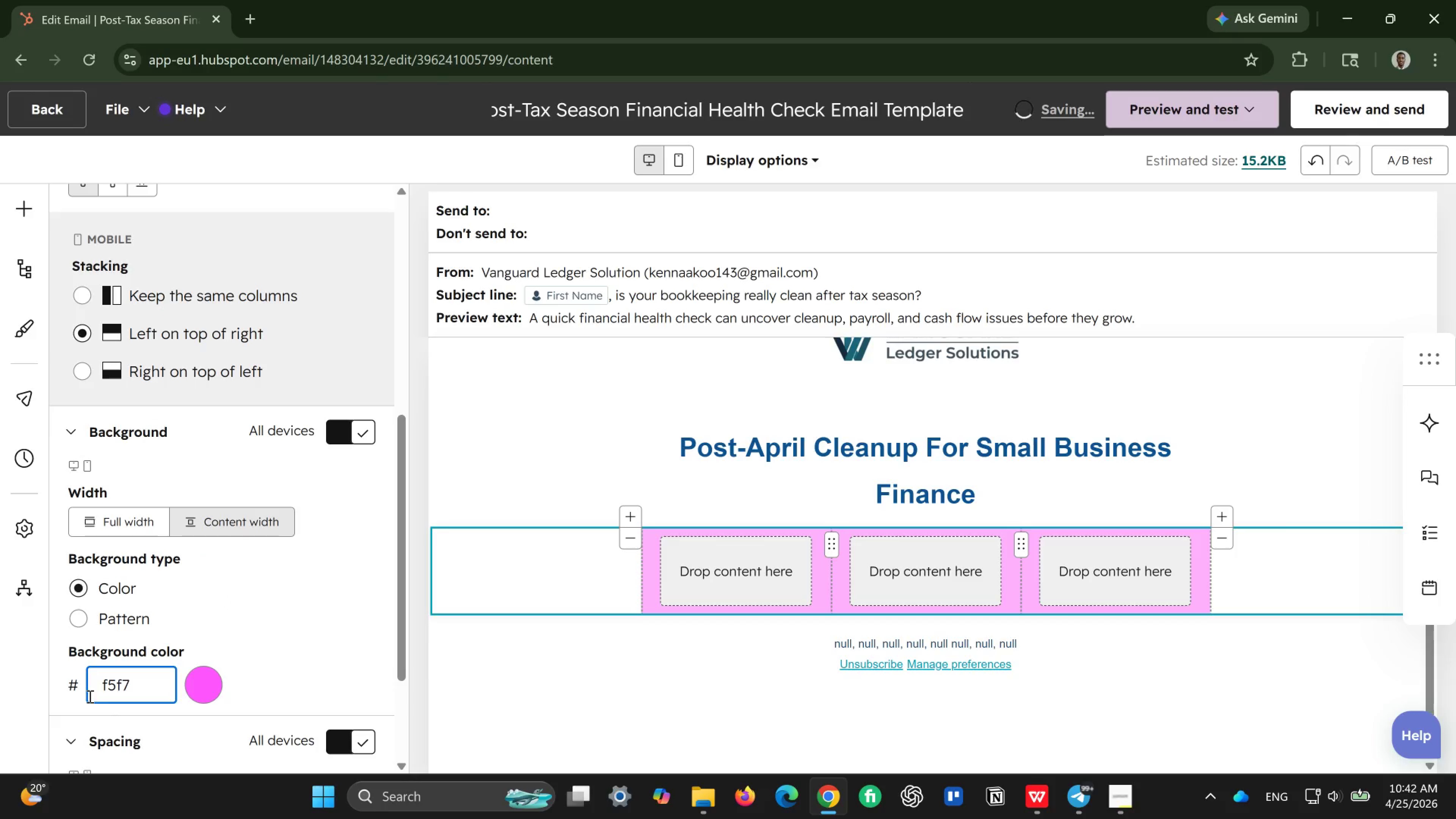 
type(fa)
 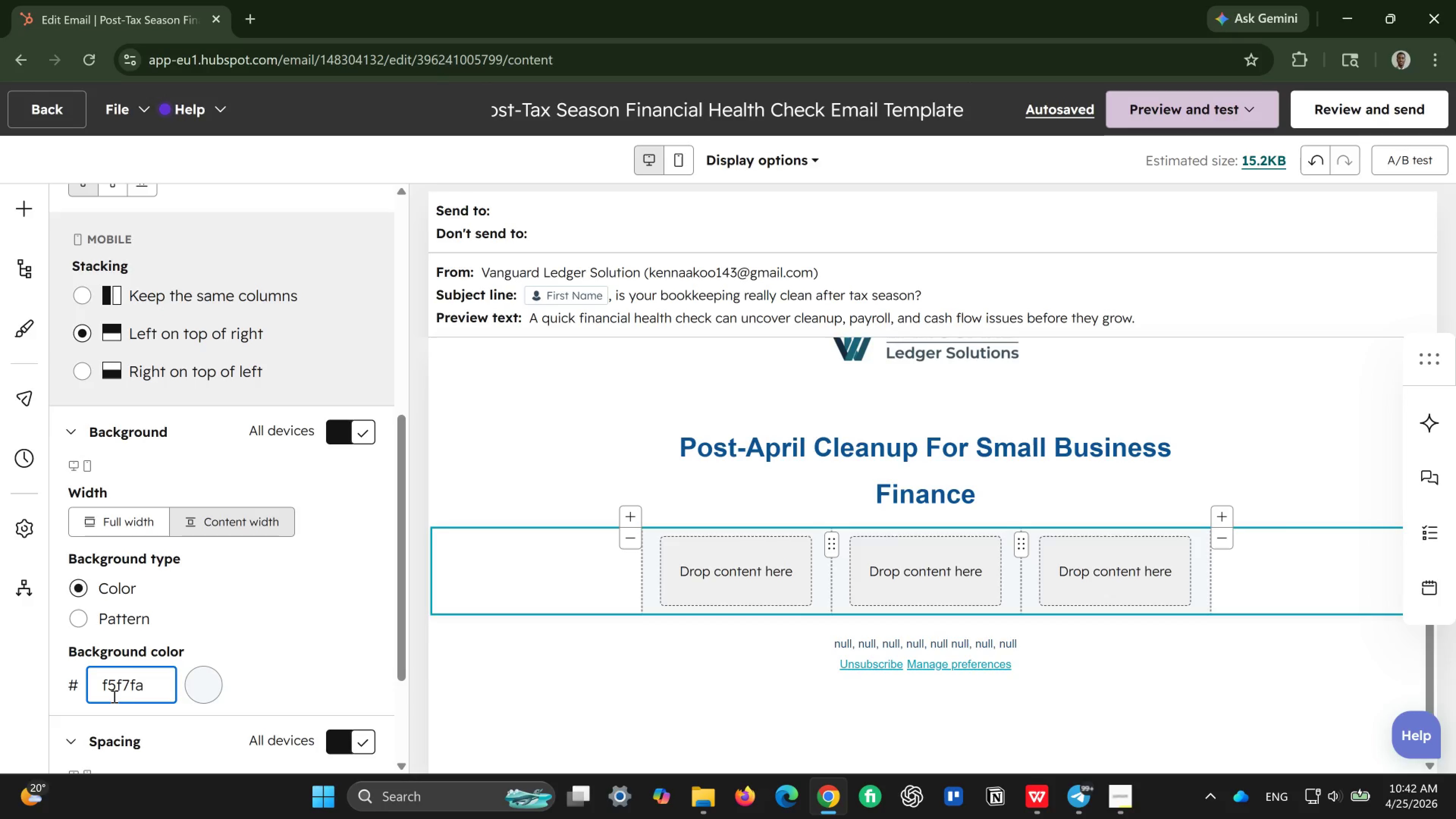 
wait(44.98)
 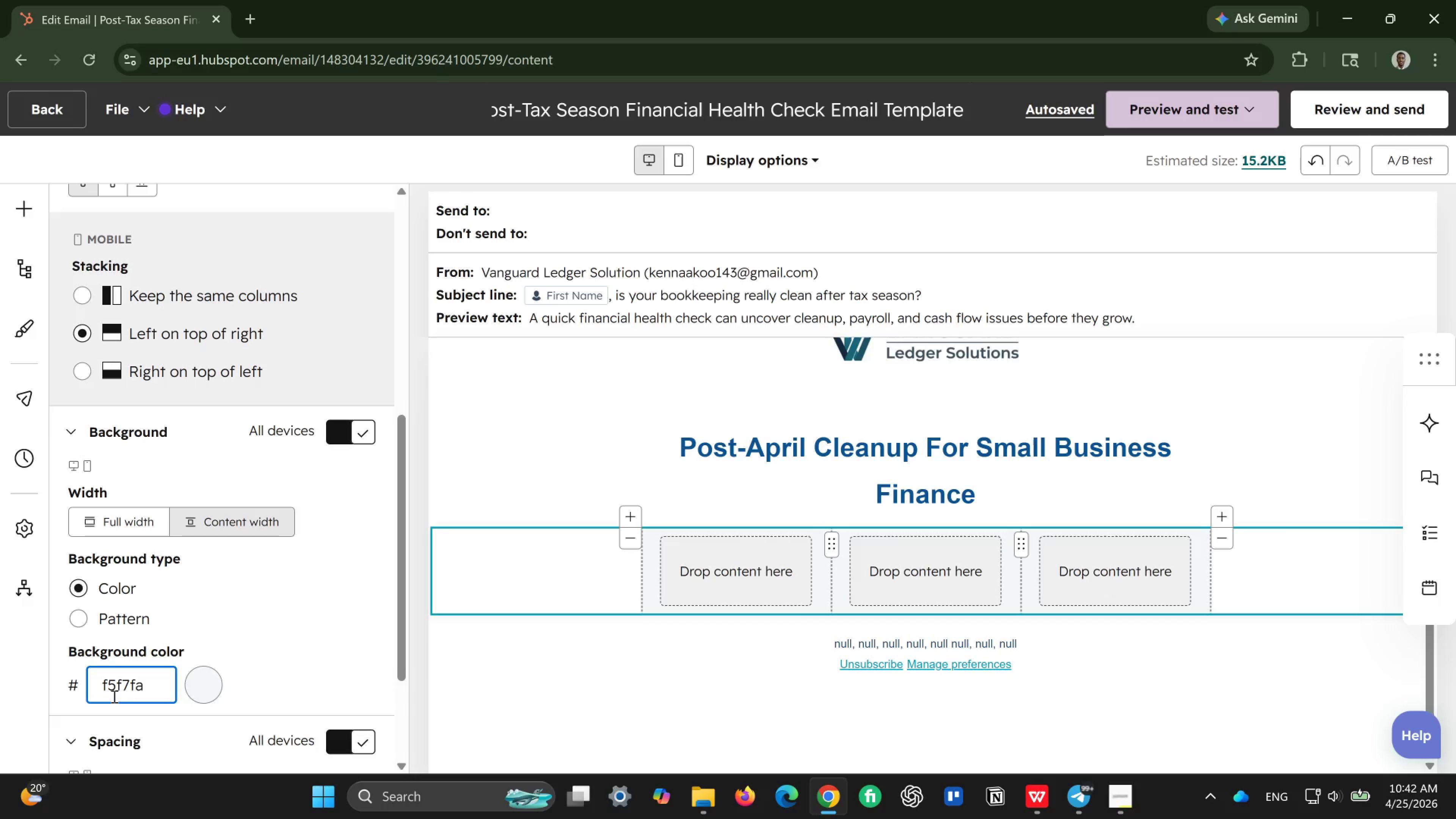 
left_click([720, 449])
 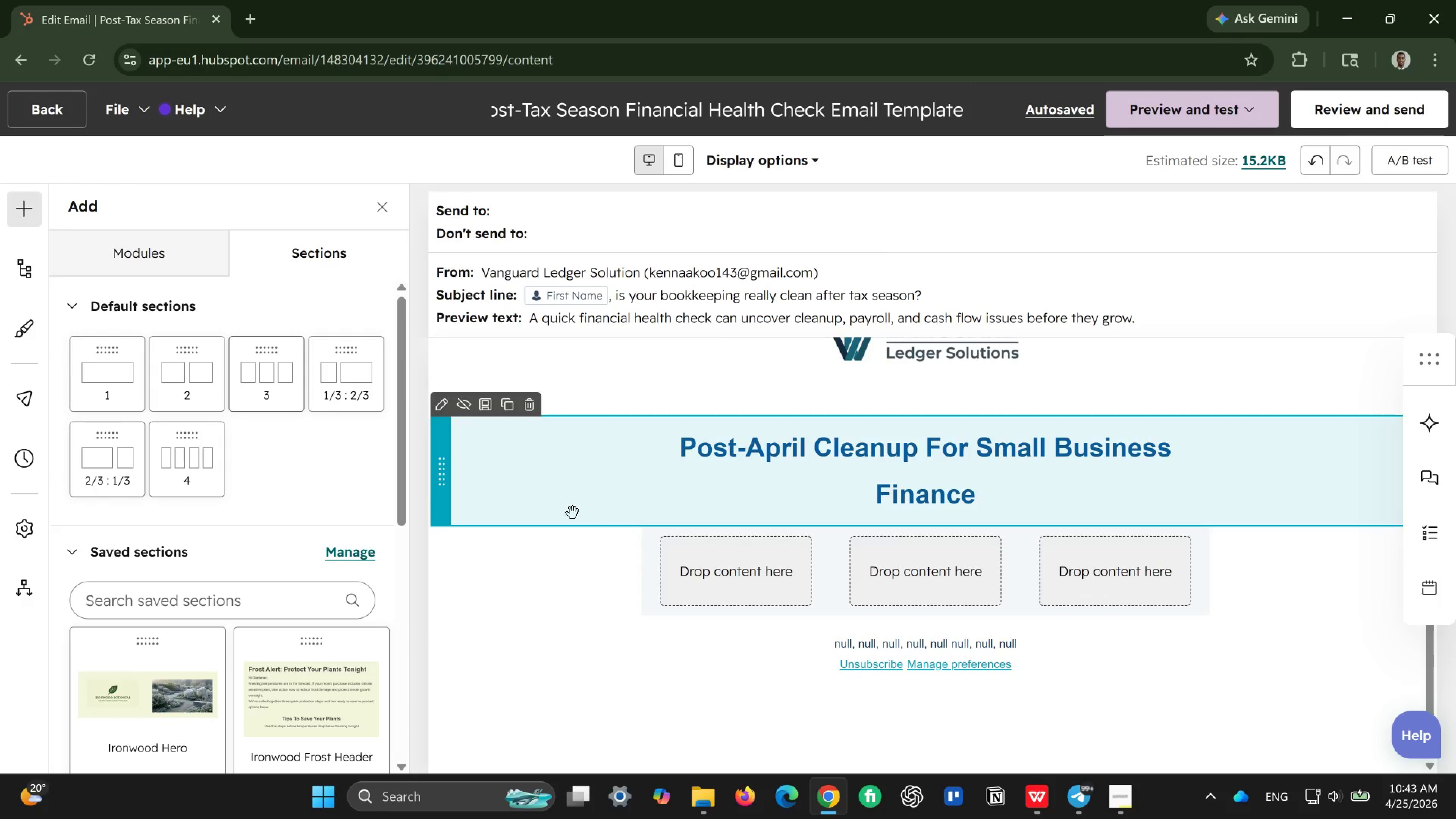 
wait(9.87)
 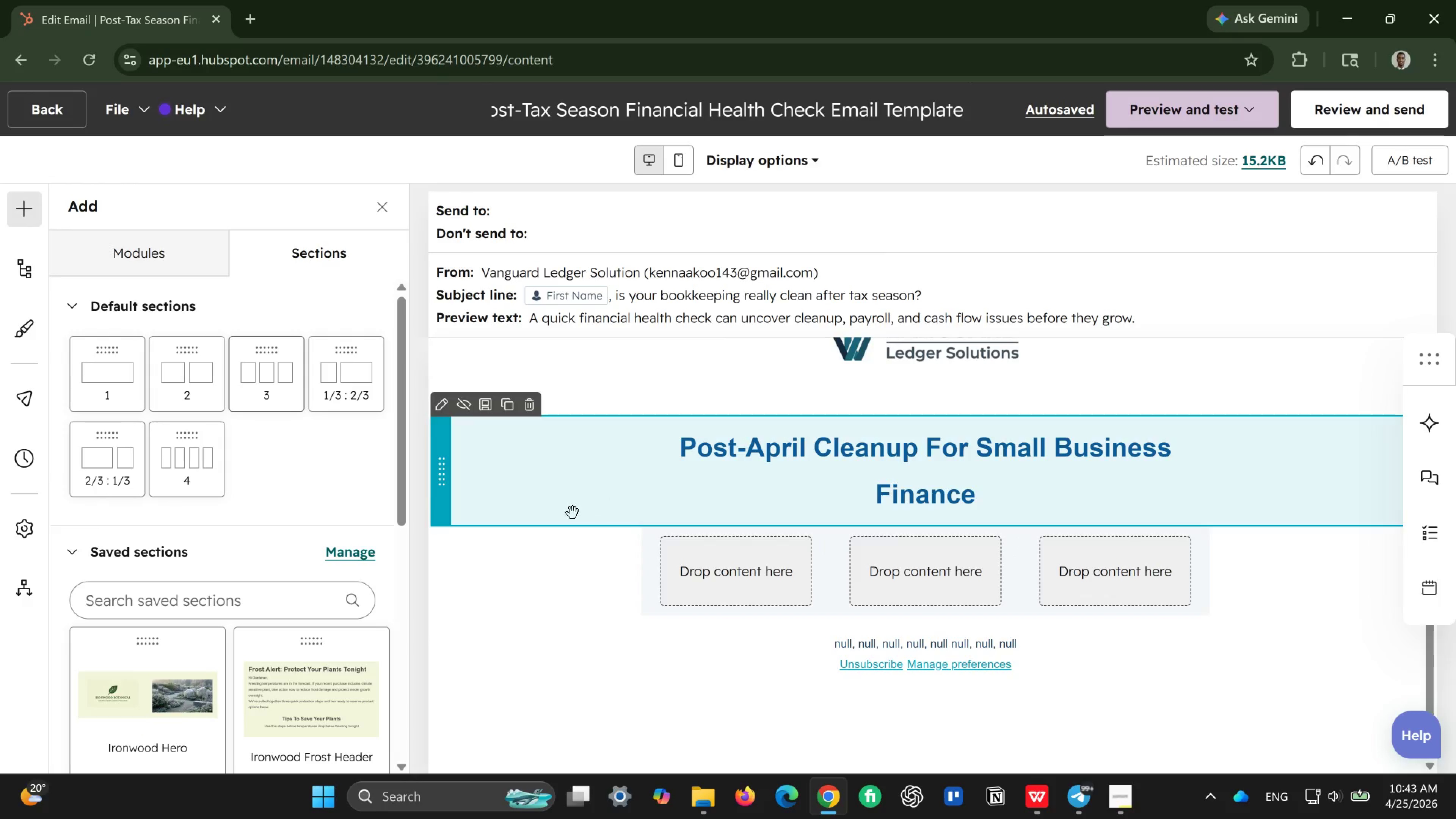 
left_click([446, 414])
 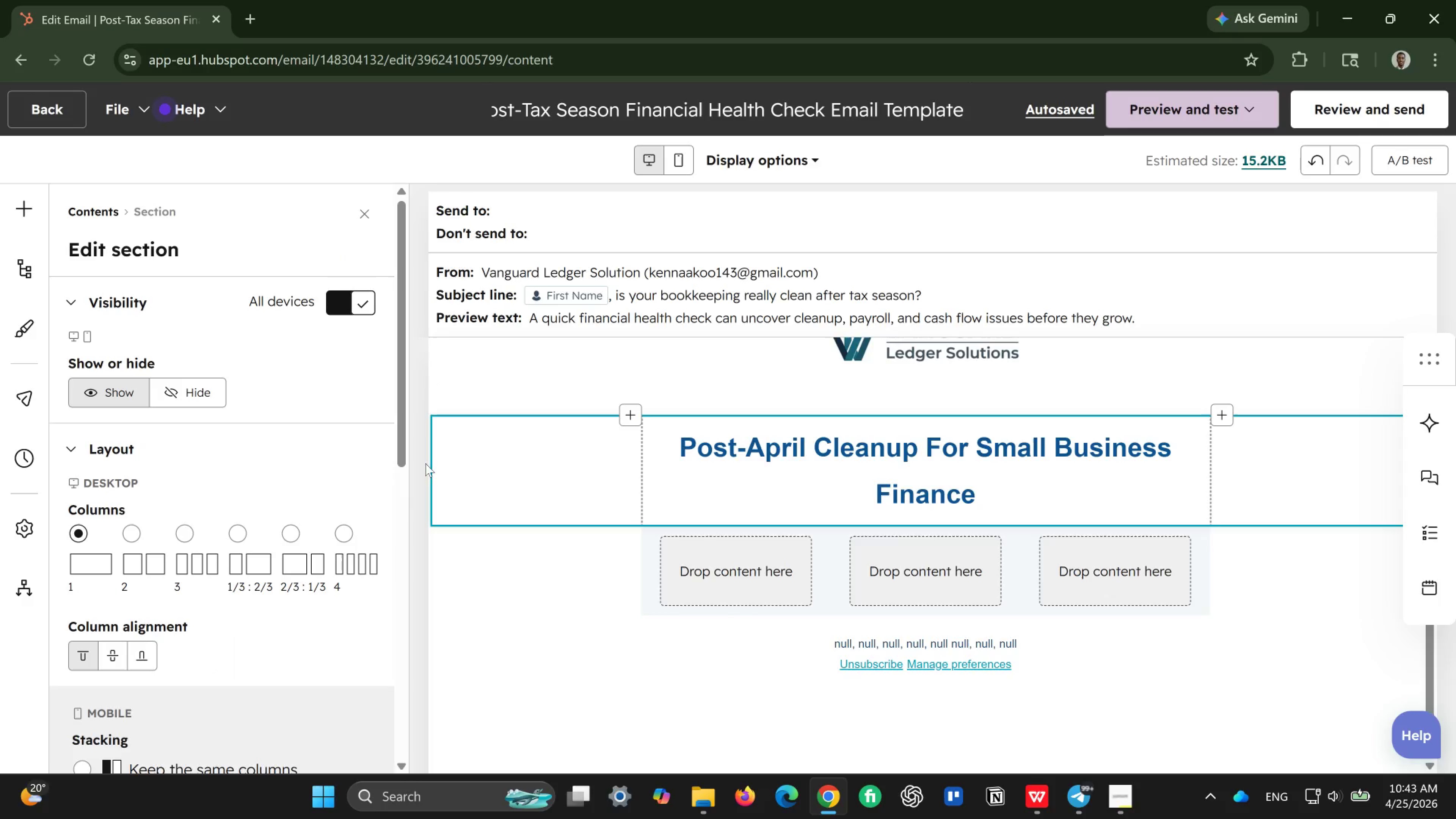 
scroll: coordinate [328, 642], scroll_direction: down, amount: 5.0
 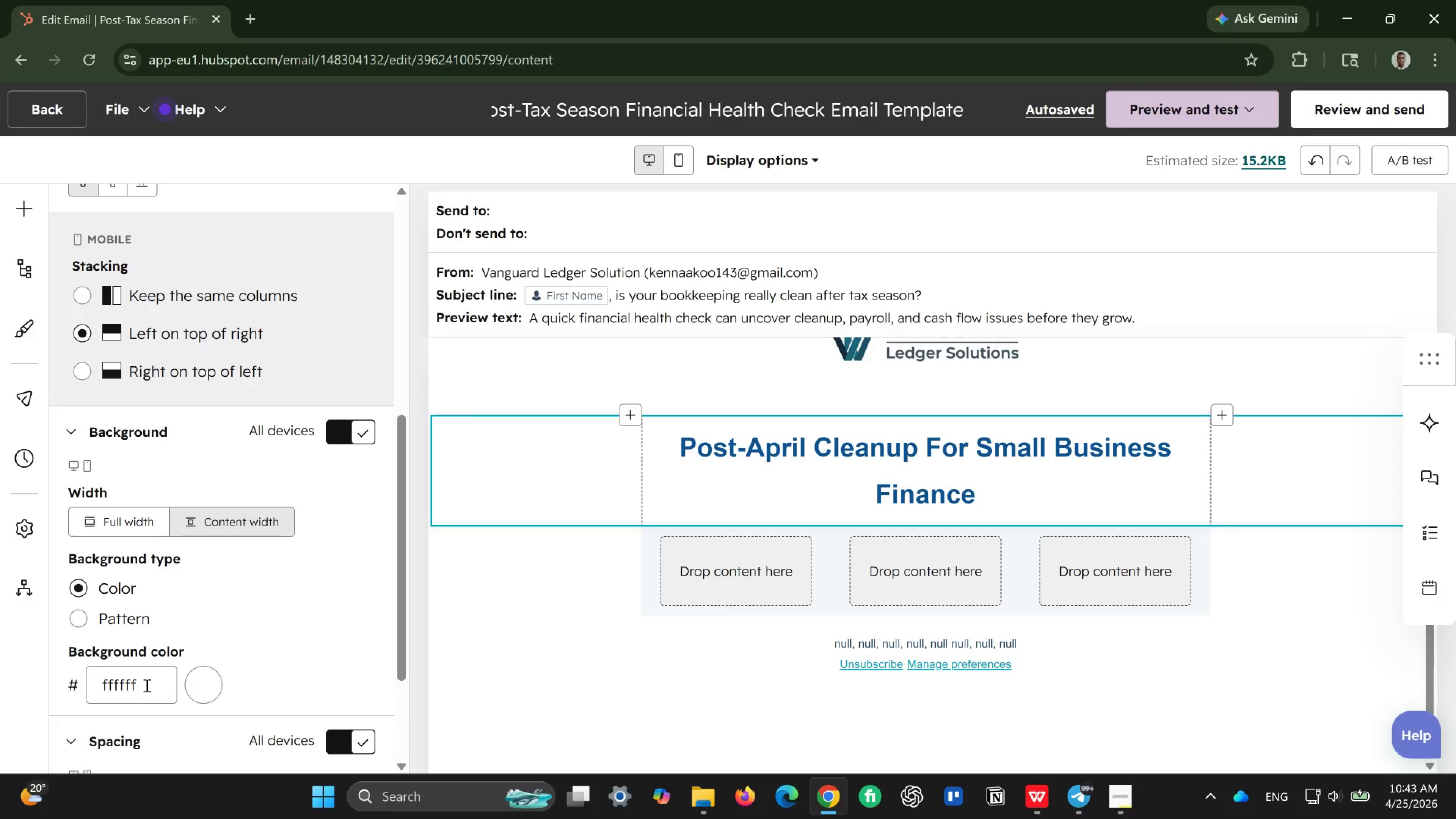 
left_click_drag(start_coordinate=[146, 685], to_coordinate=[84, 702])
 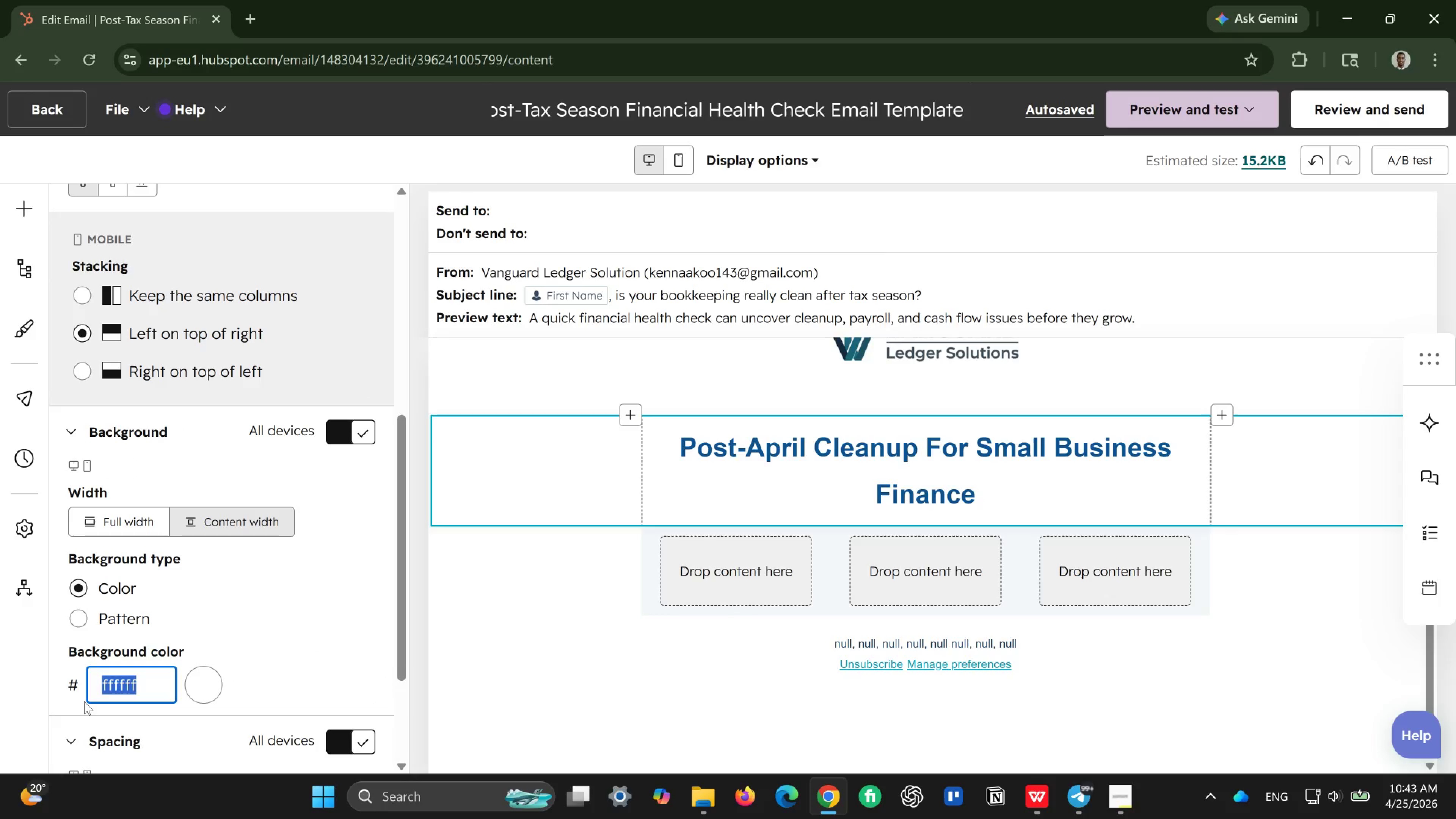 
type(f5f7)
 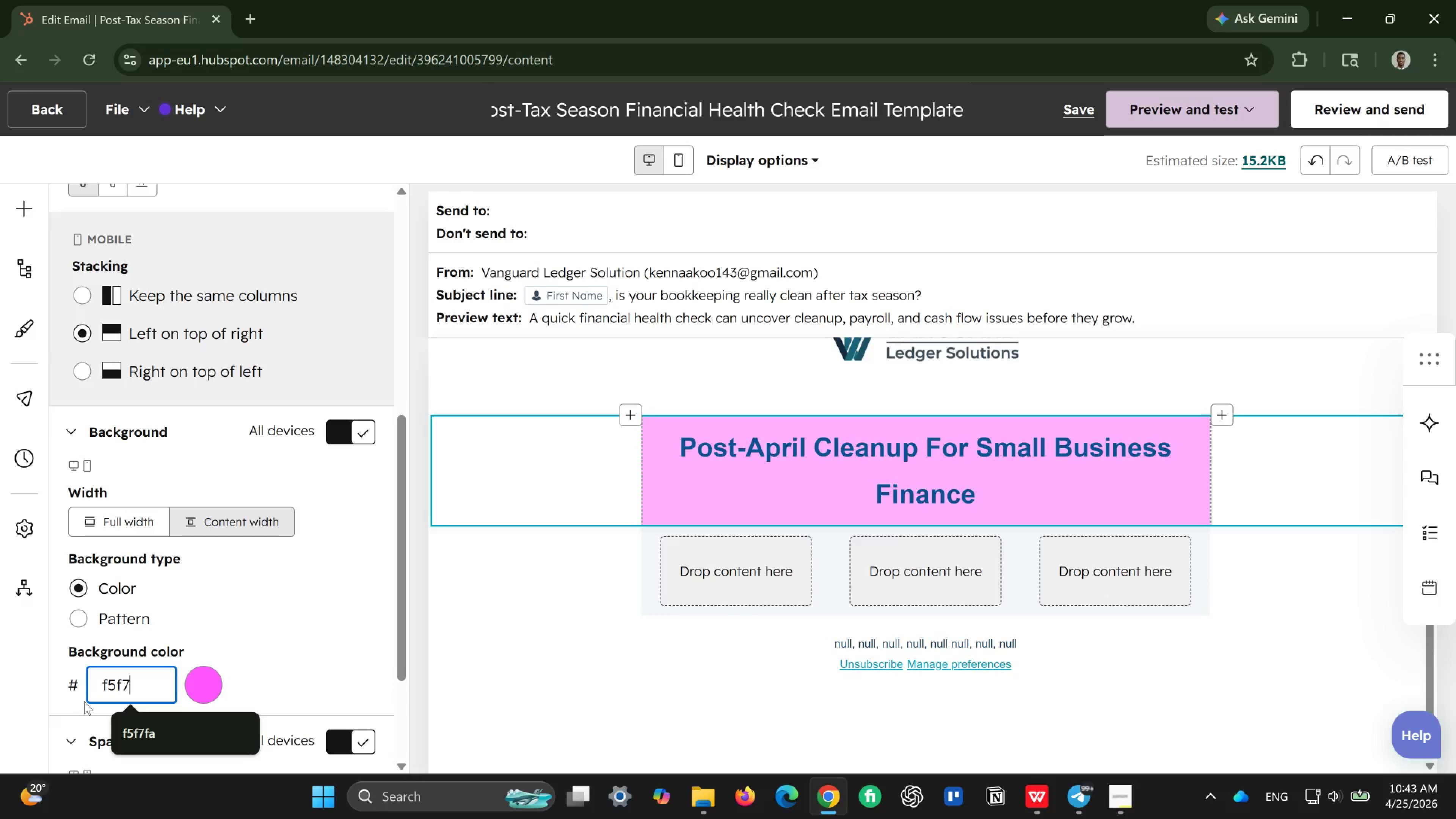 
type(fa)
 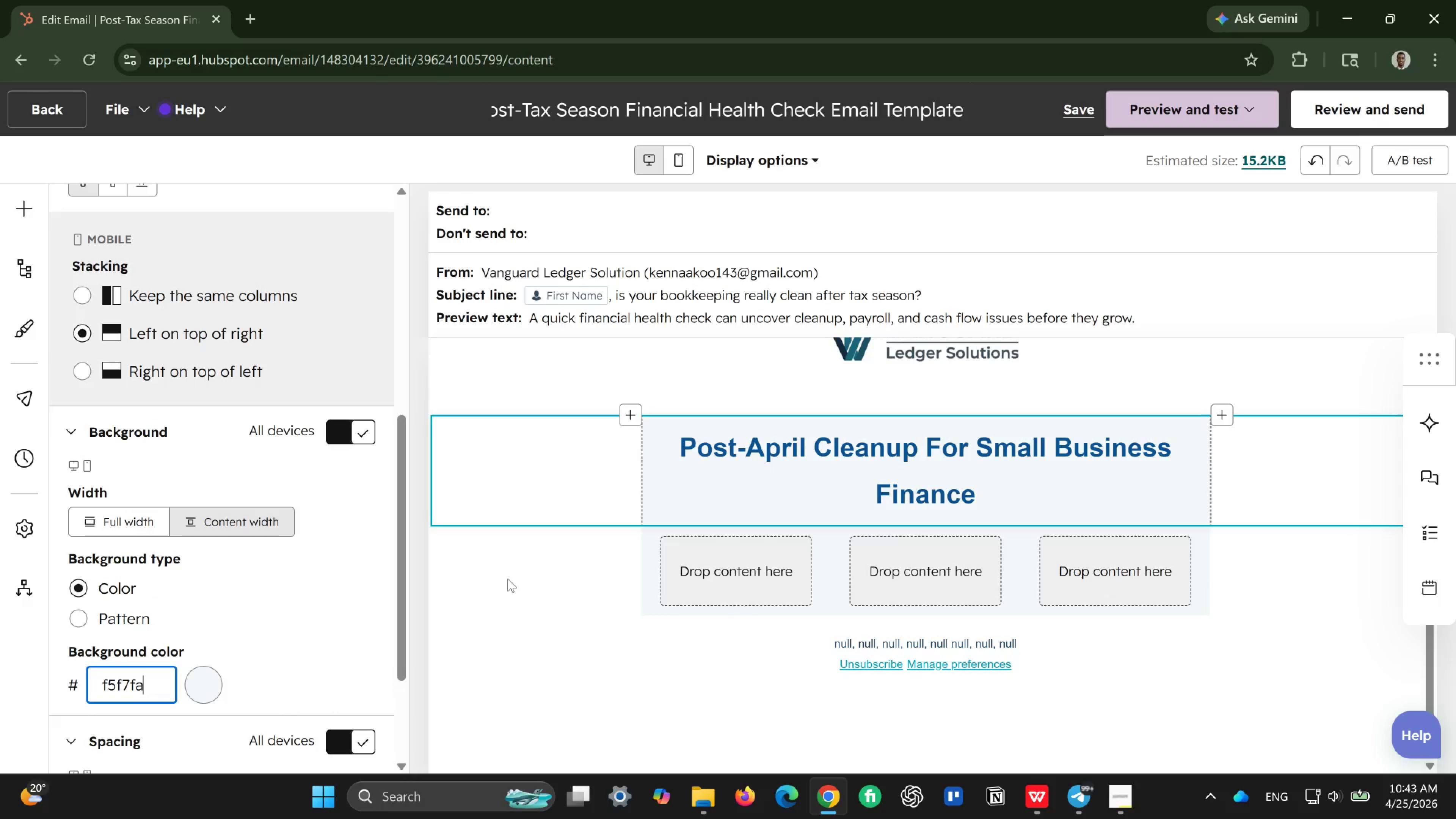 
left_click([508, 579])
 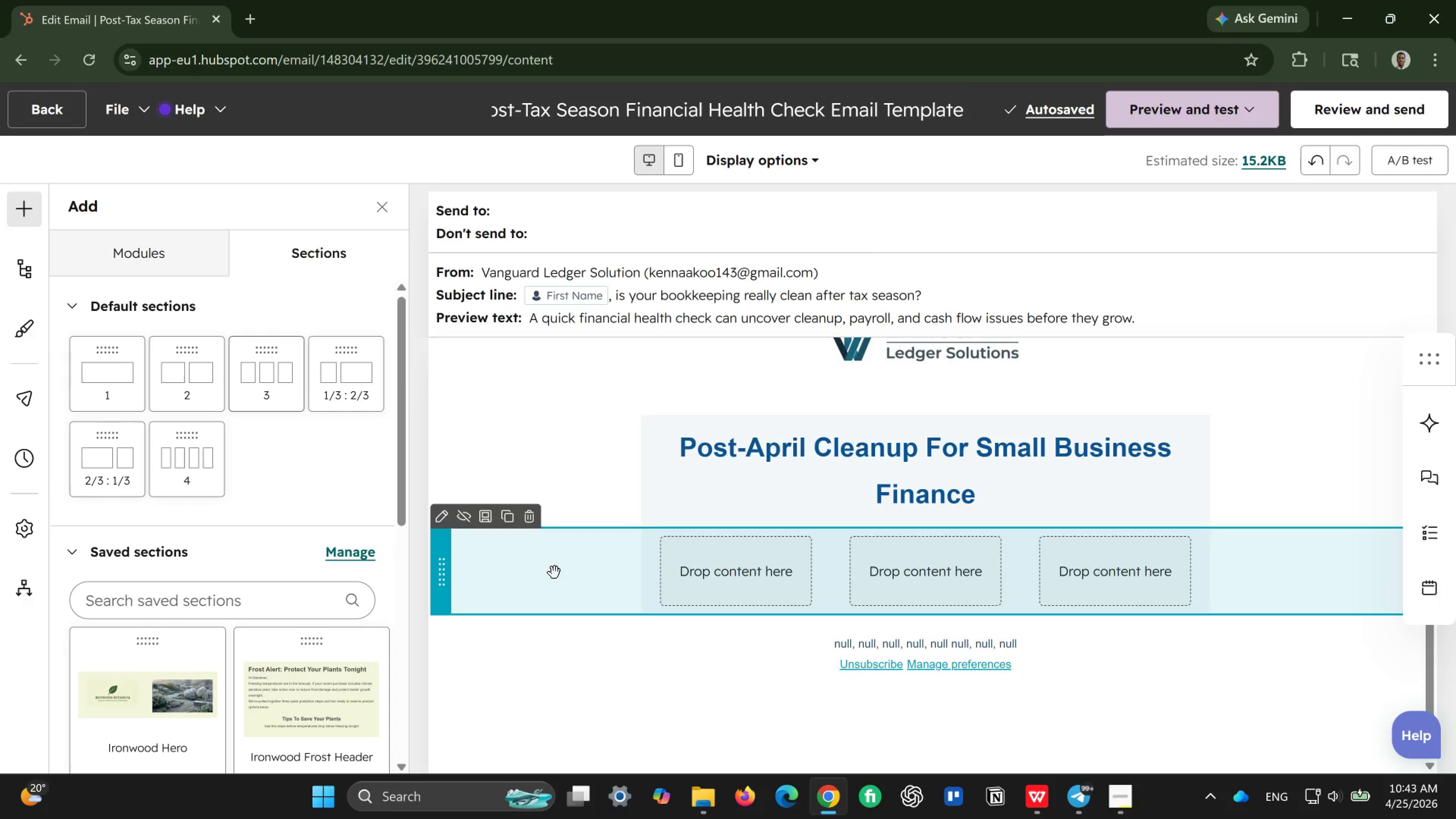 
mouse_move([591, 645])
 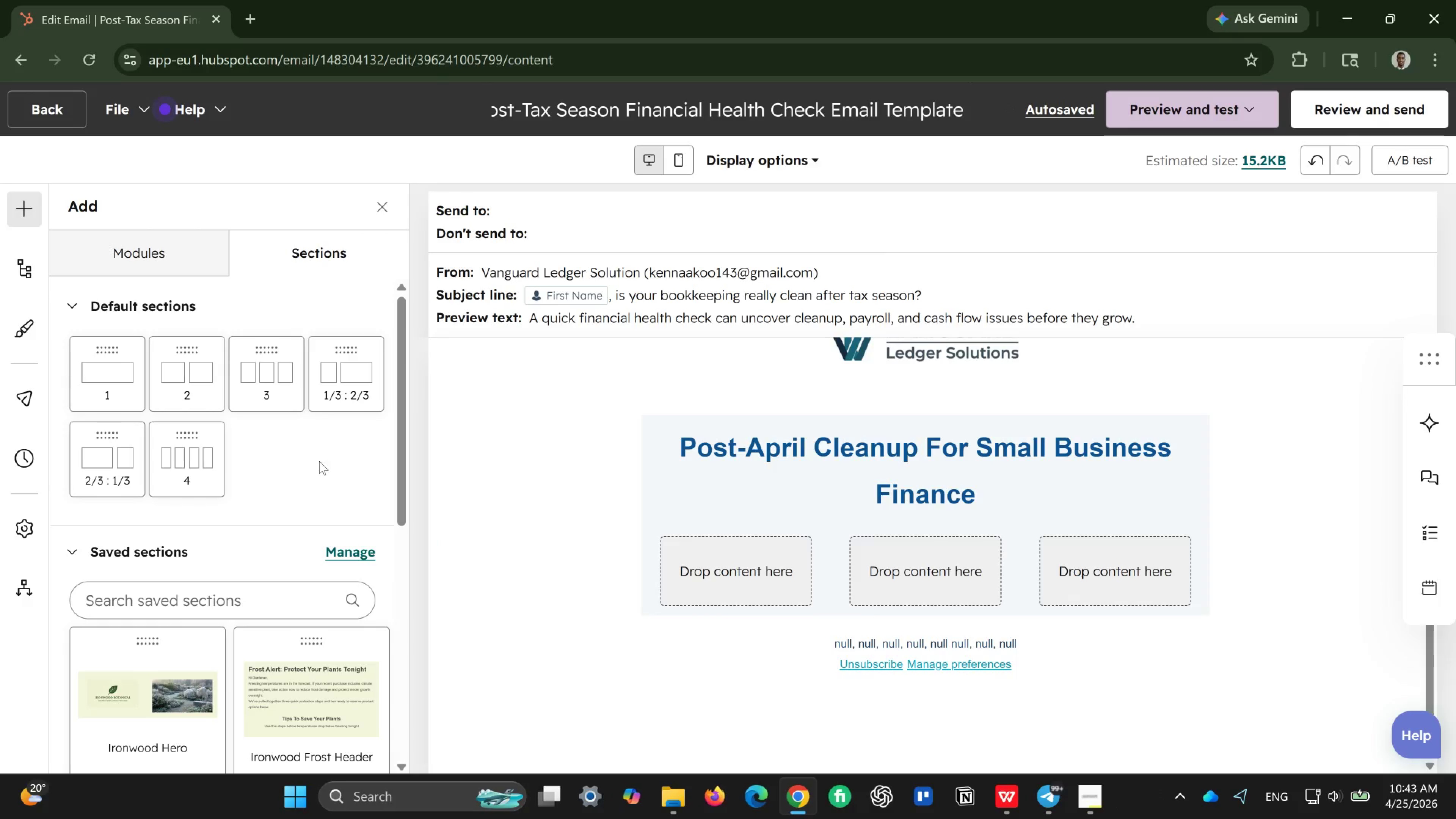 
left_click([715, 547])
 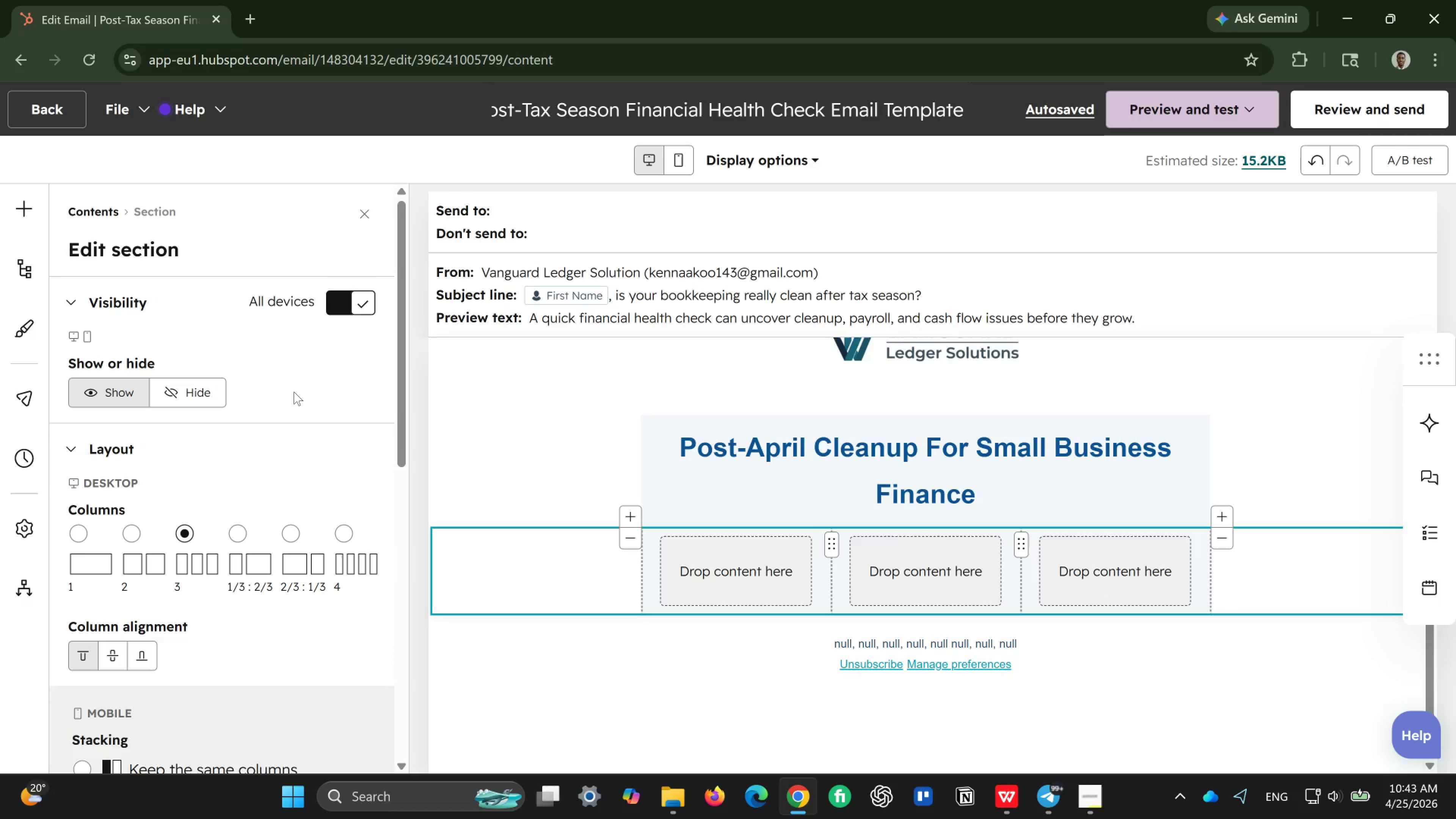 
scroll: coordinate [301, 396], scroll_direction: down, amount: 3.0
 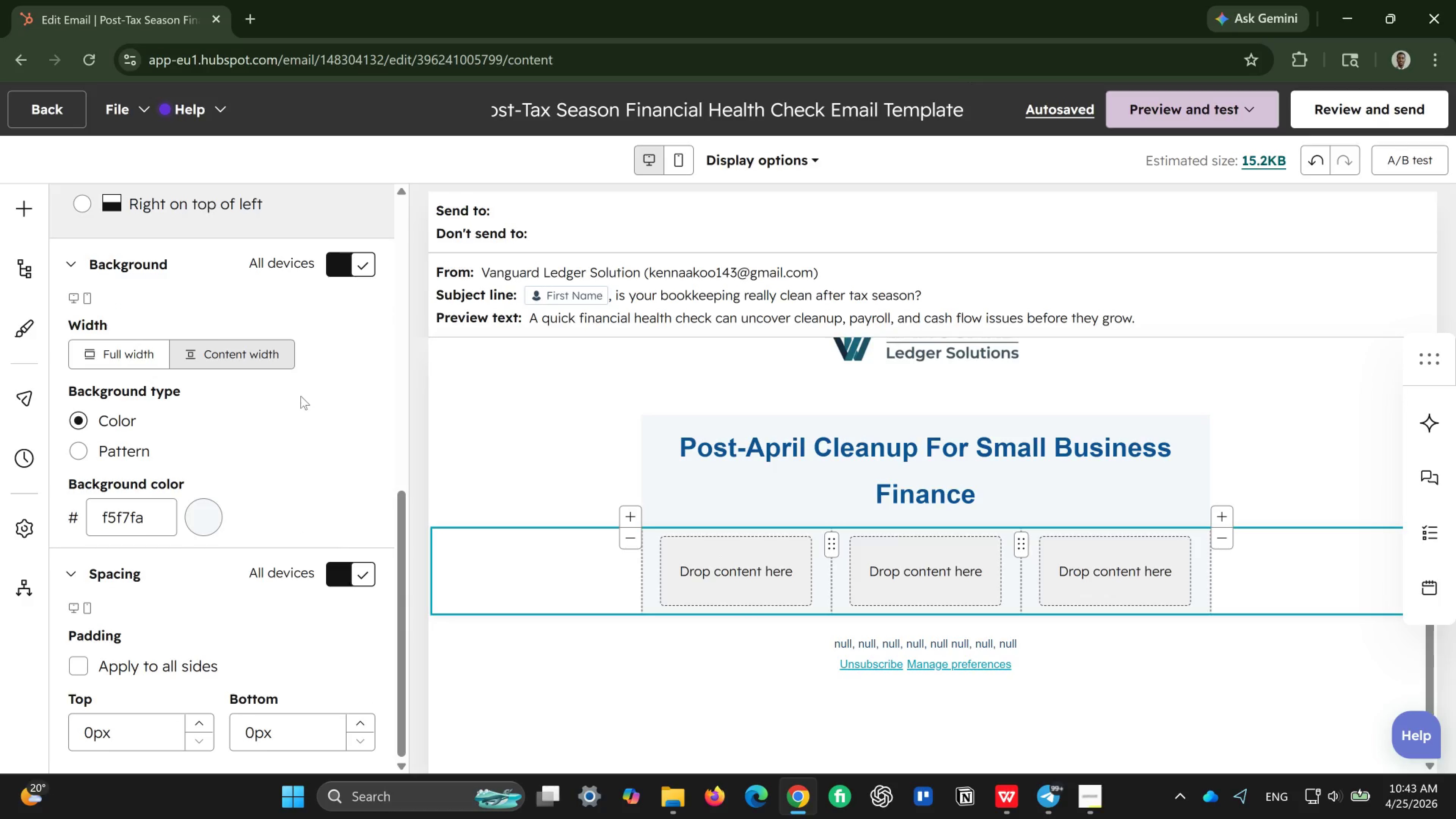 
scroll: coordinate [301, 396], scroll_direction: up, amount: 5.0
 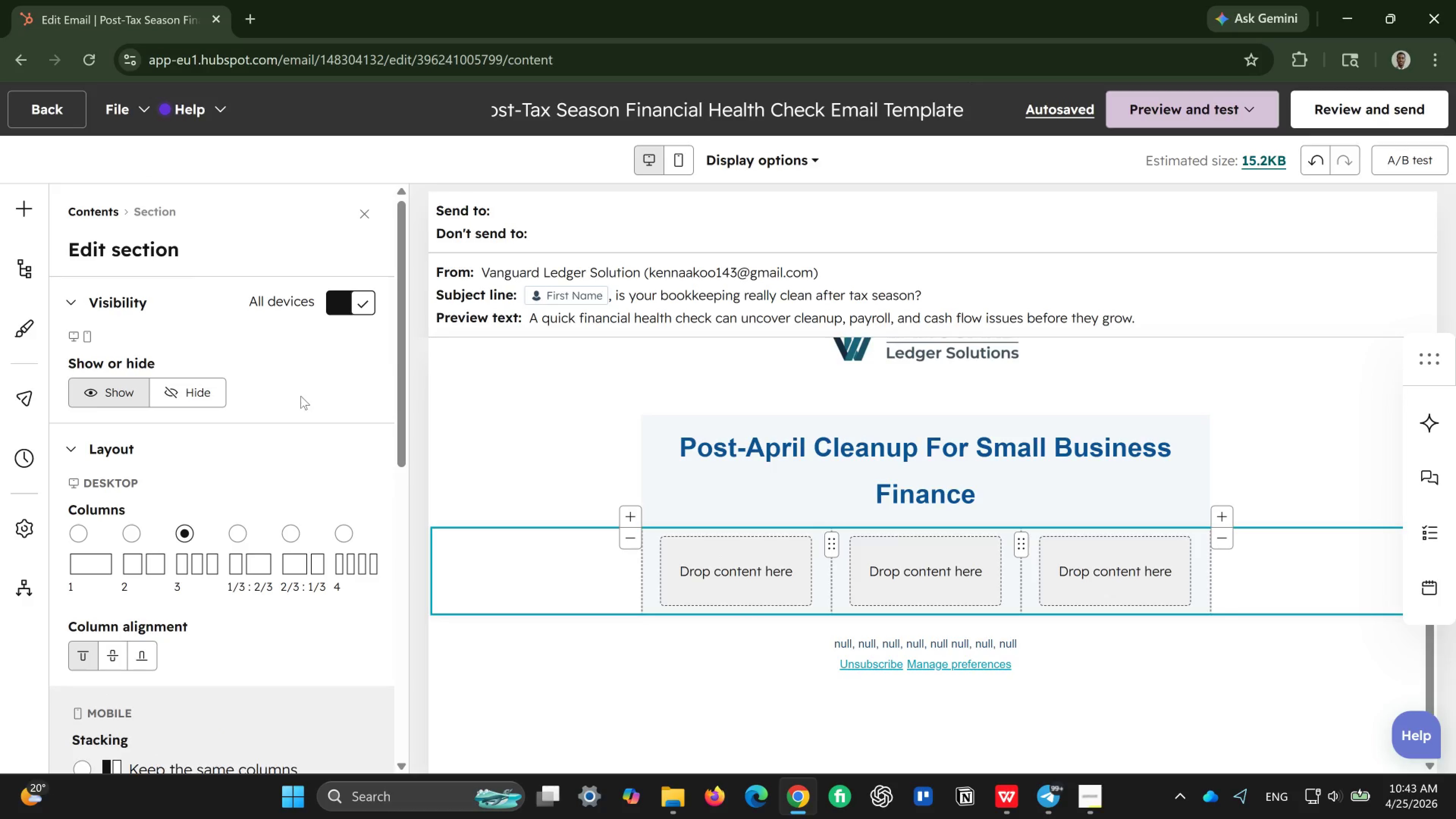 
scroll: coordinate [301, 396], scroll_direction: down, amount: 1.0
 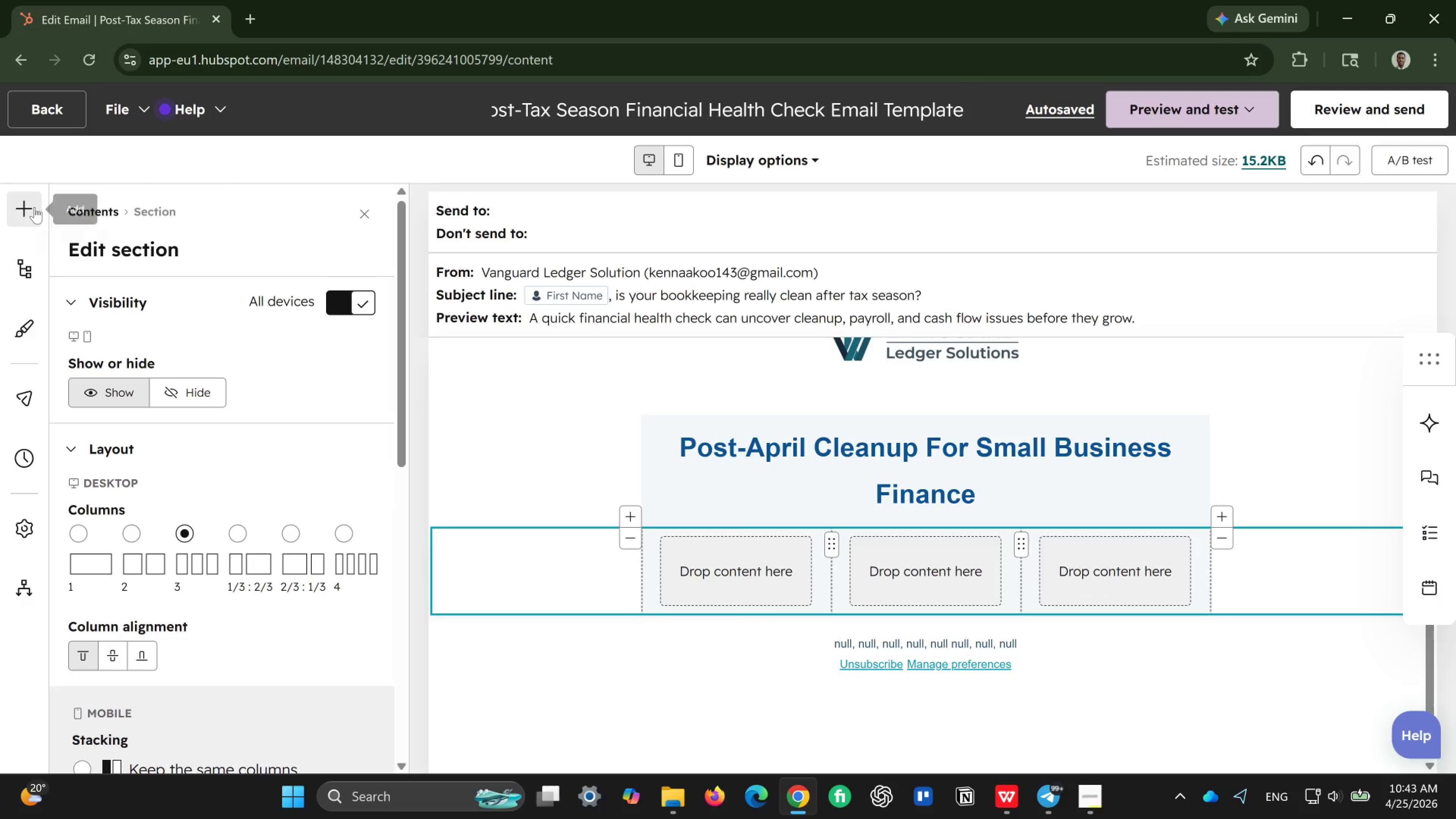 
left_click([35, 207])
 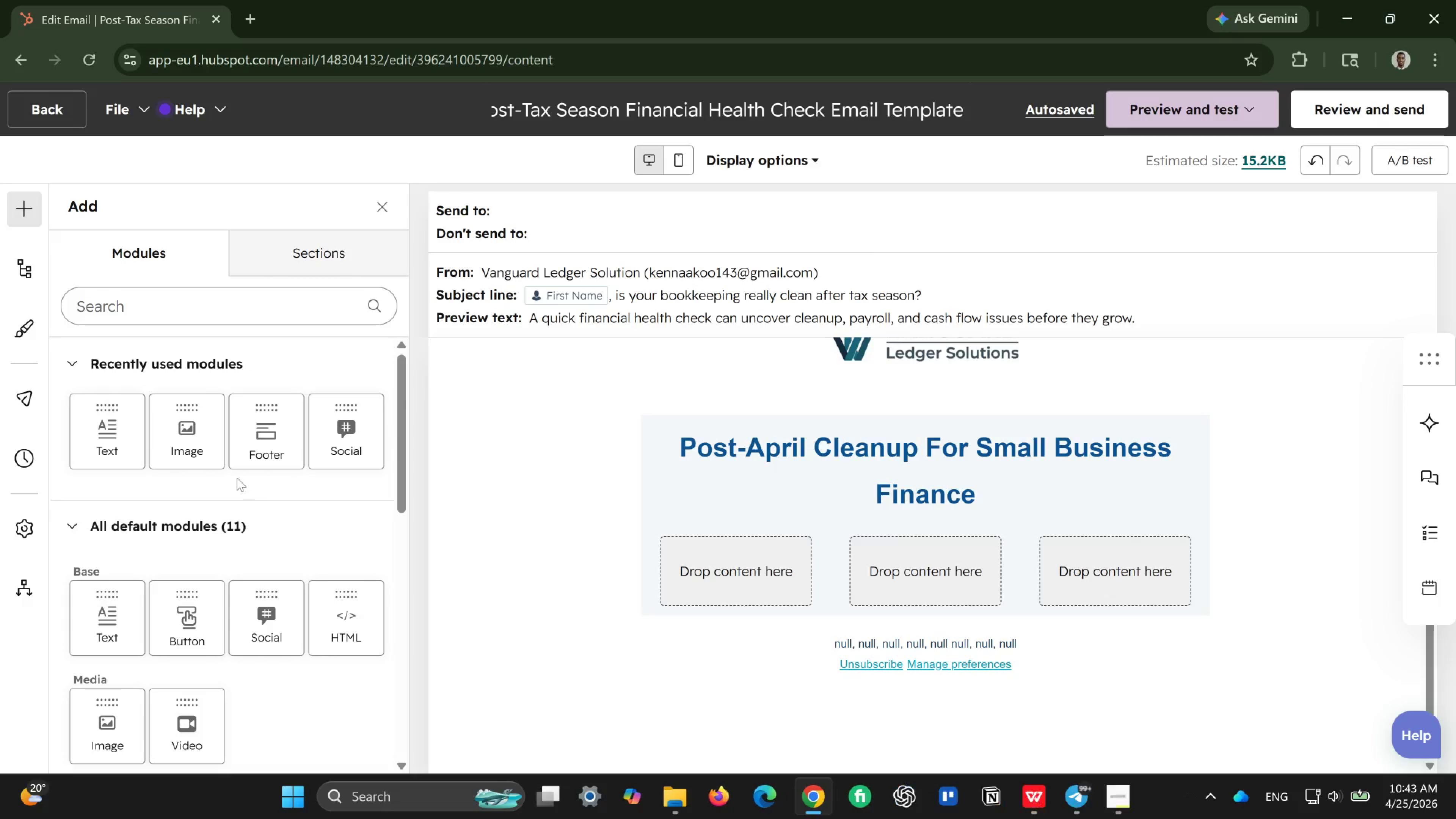 
left_click_drag(start_coordinate=[179, 435], to_coordinate=[693, 556])
 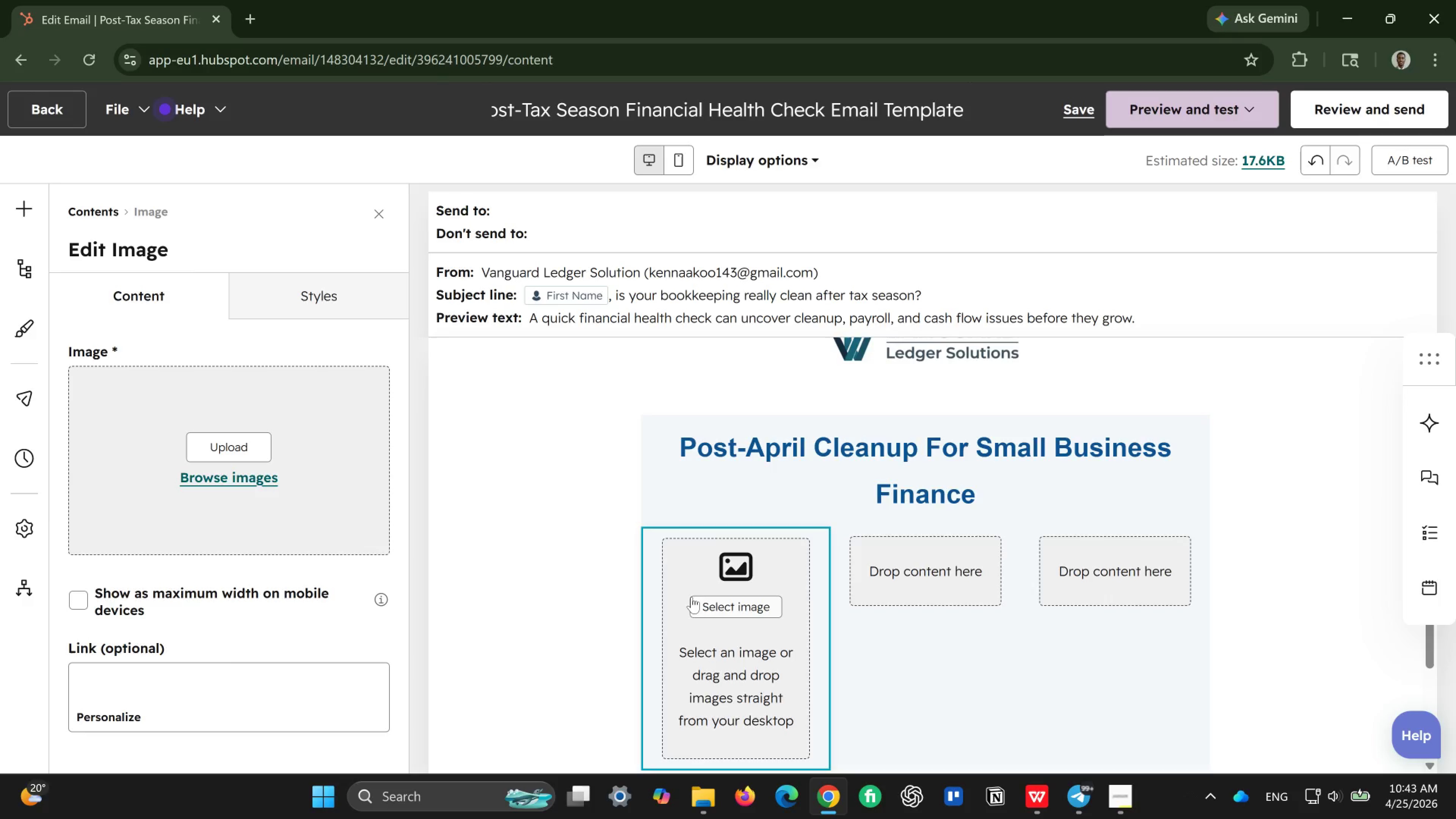 
scroll: coordinate [692, 601], scroll_direction: down, amount: 2.0
 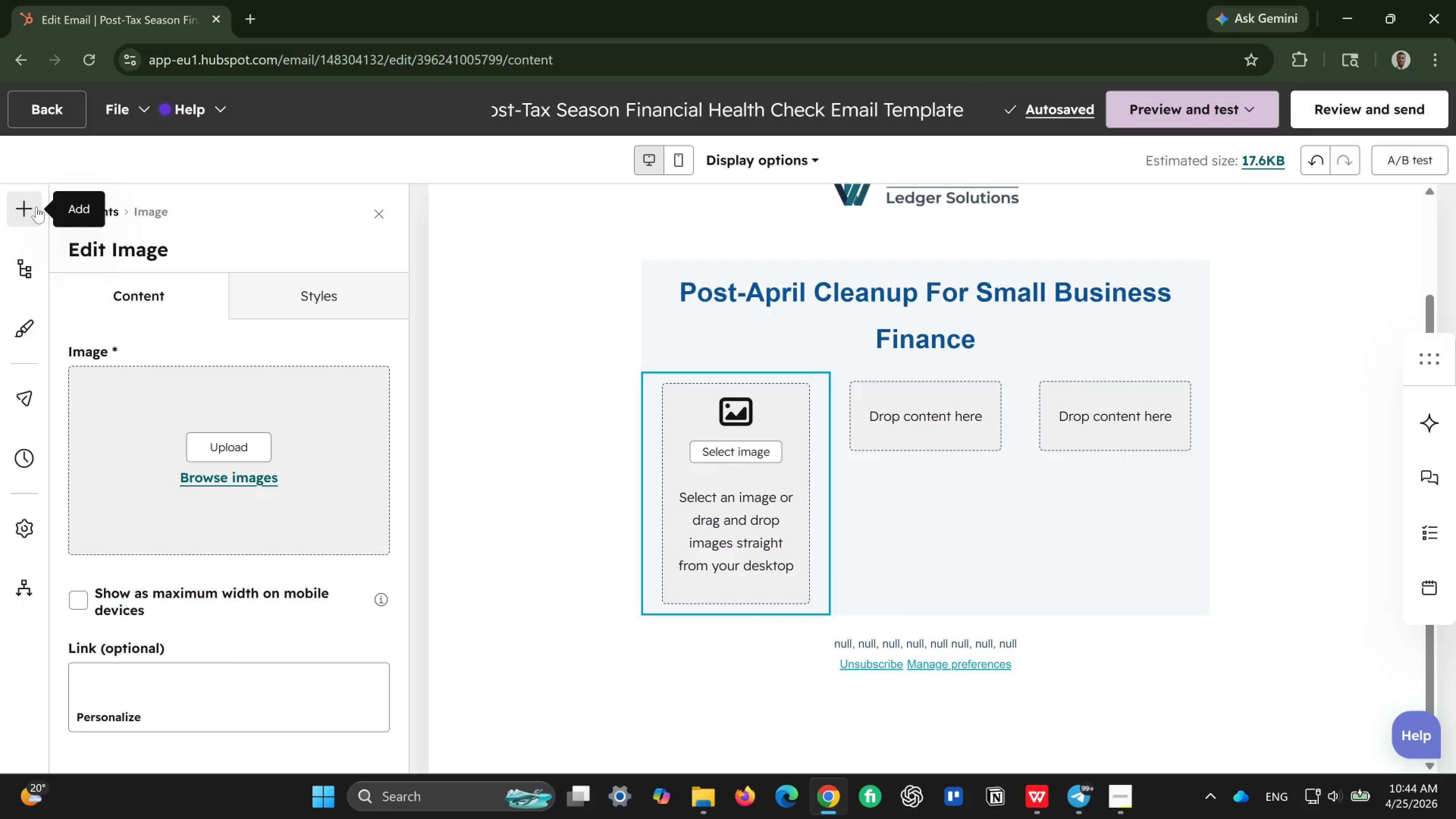 
left_click([36, 207])
 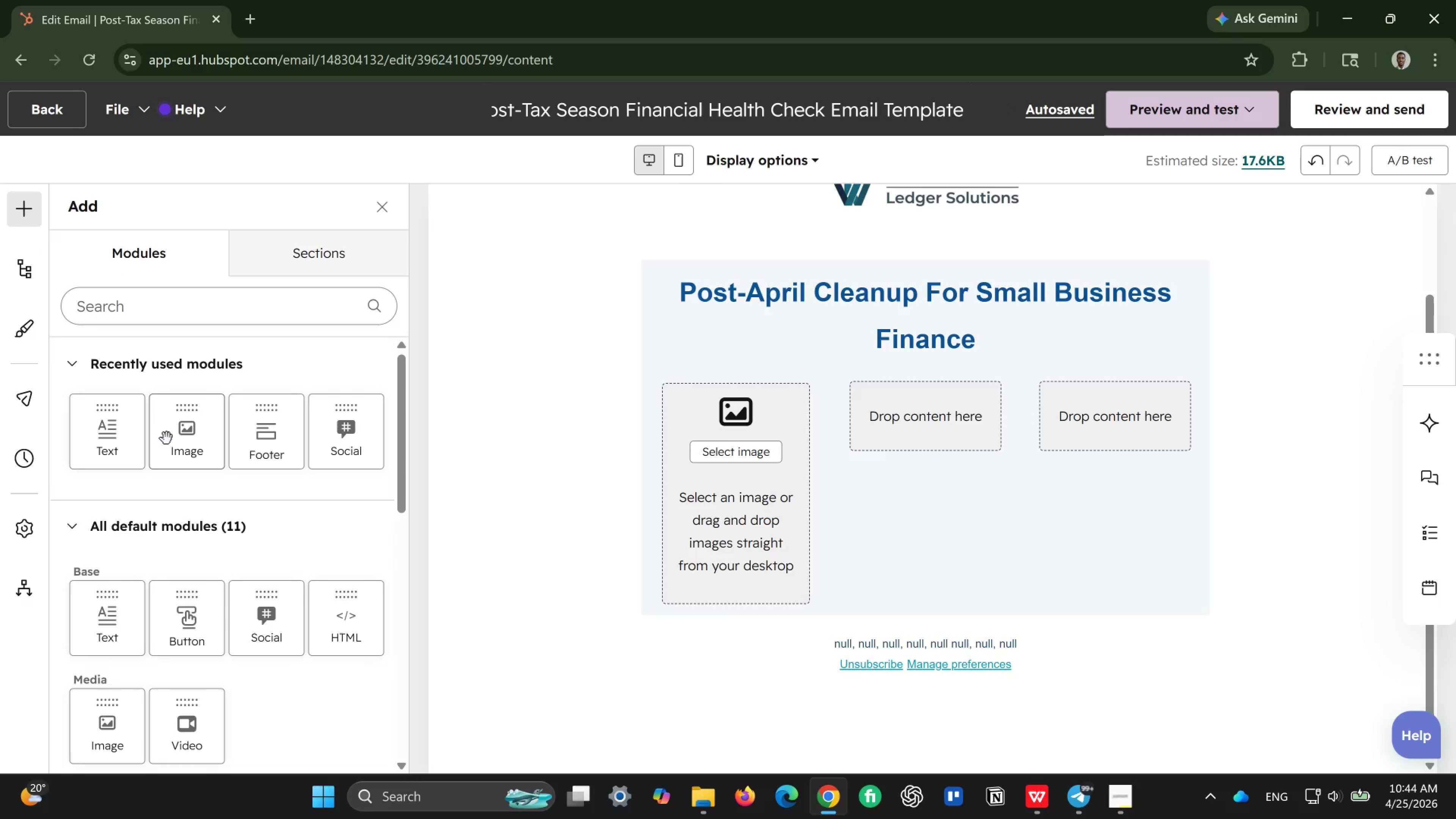 
left_click_drag(start_coordinate=[119, 445], to_coordinate=[735, 538])
 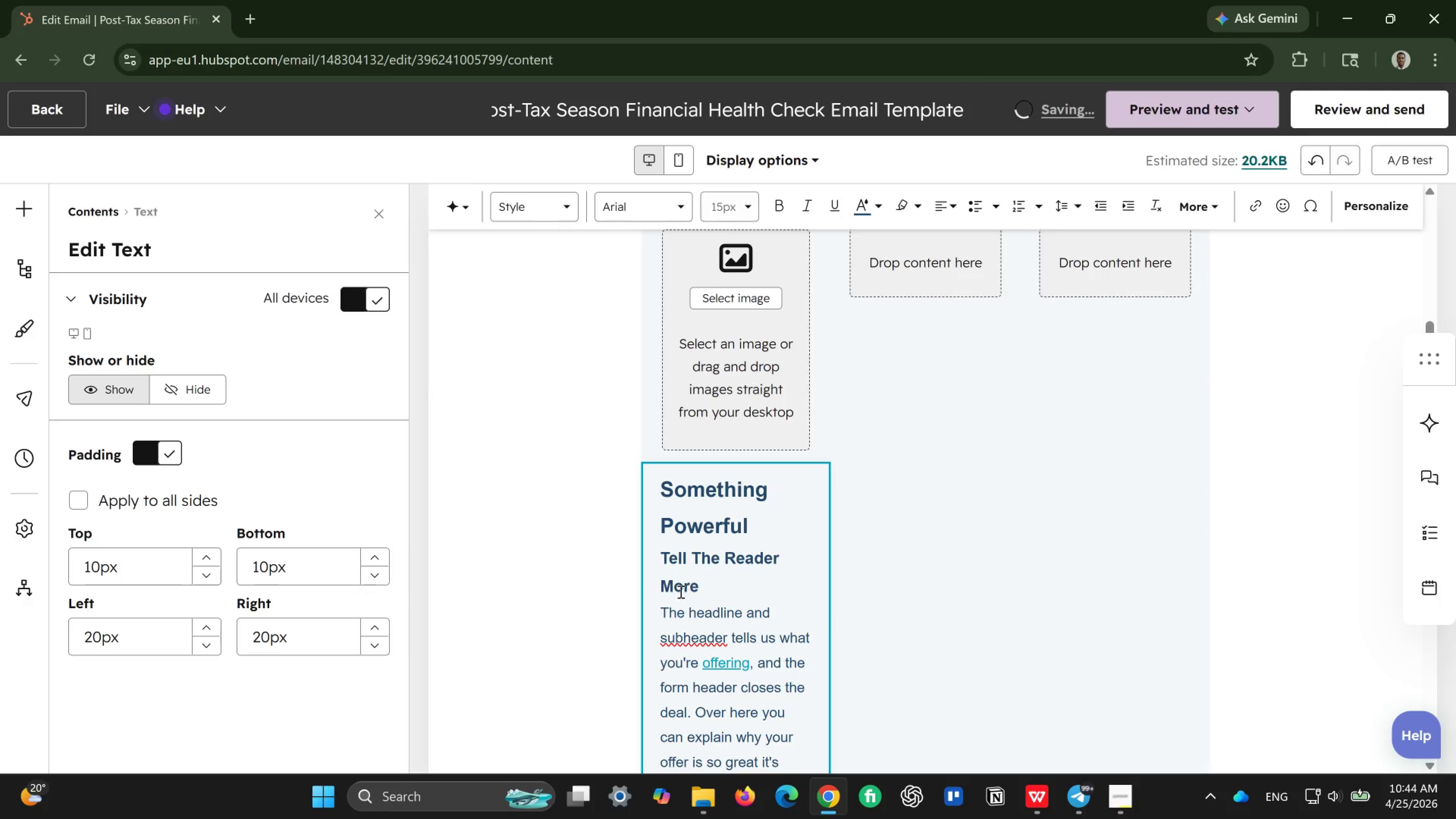 
scroll: coordinate [321, 412], scroll_direction: up, amount: 3.0
 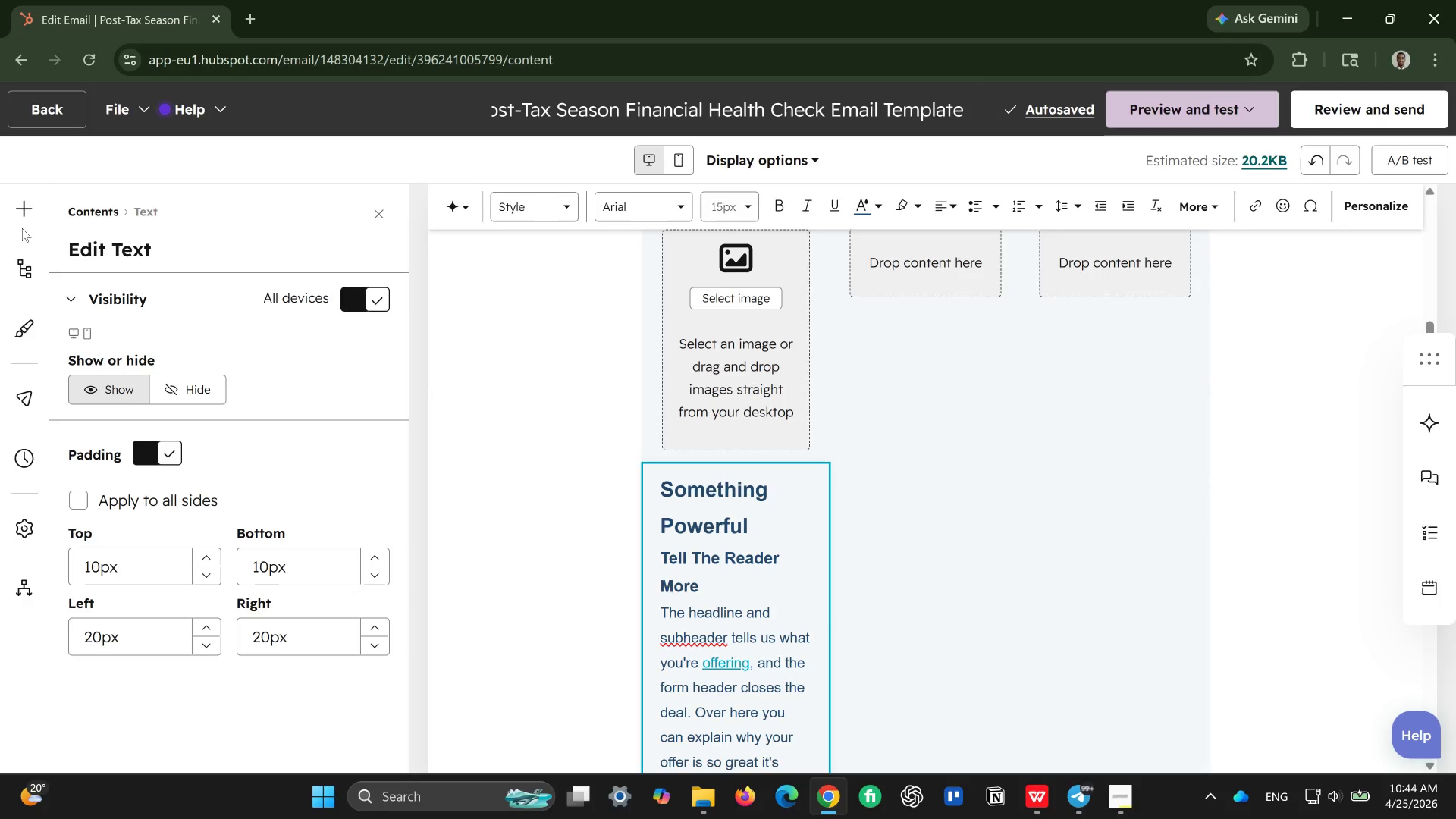 
left_click([22, 220])
 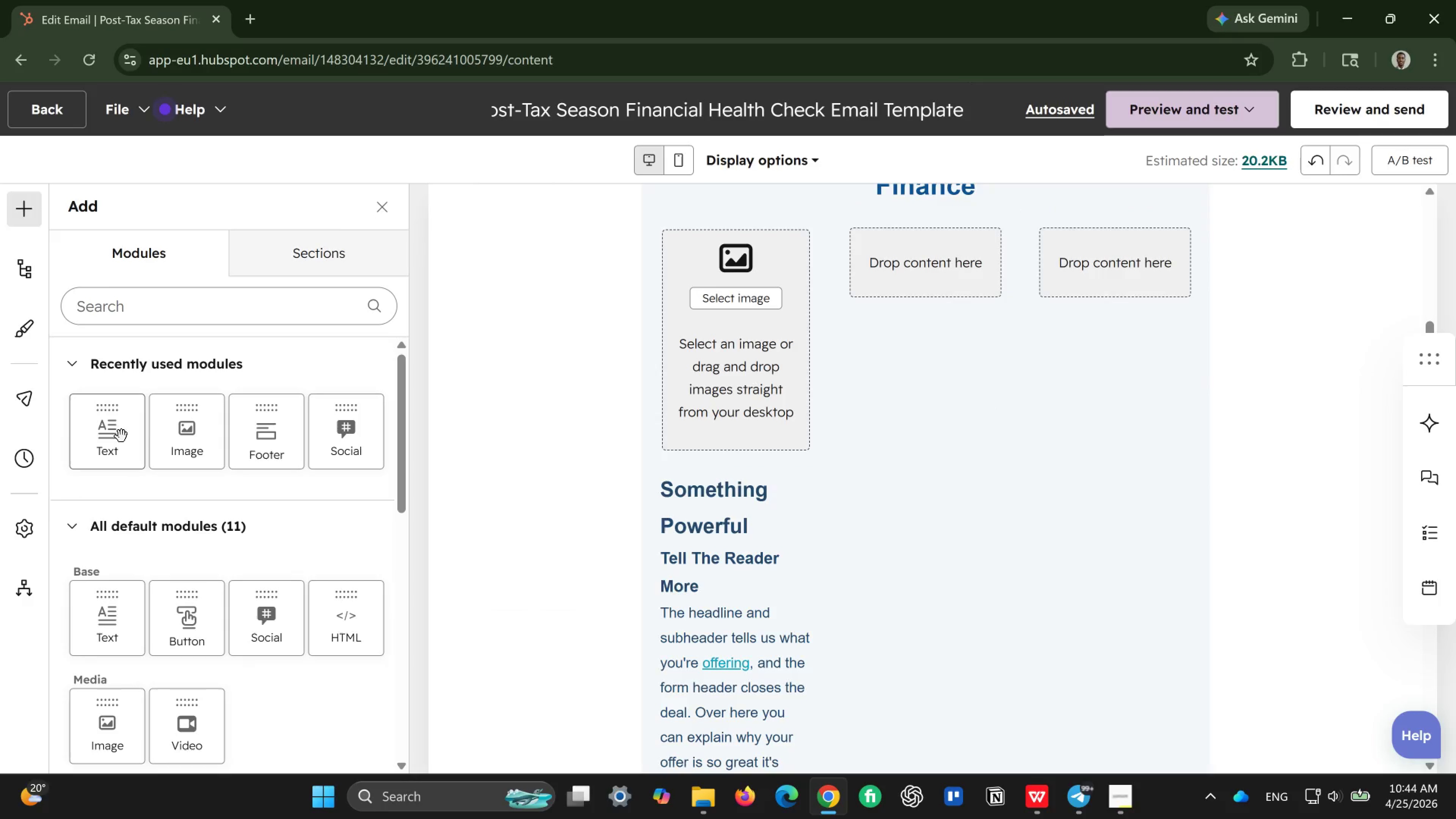 
left_click_drag(start_coordinate=[181, 446], to_coordinate=[919, 279])
 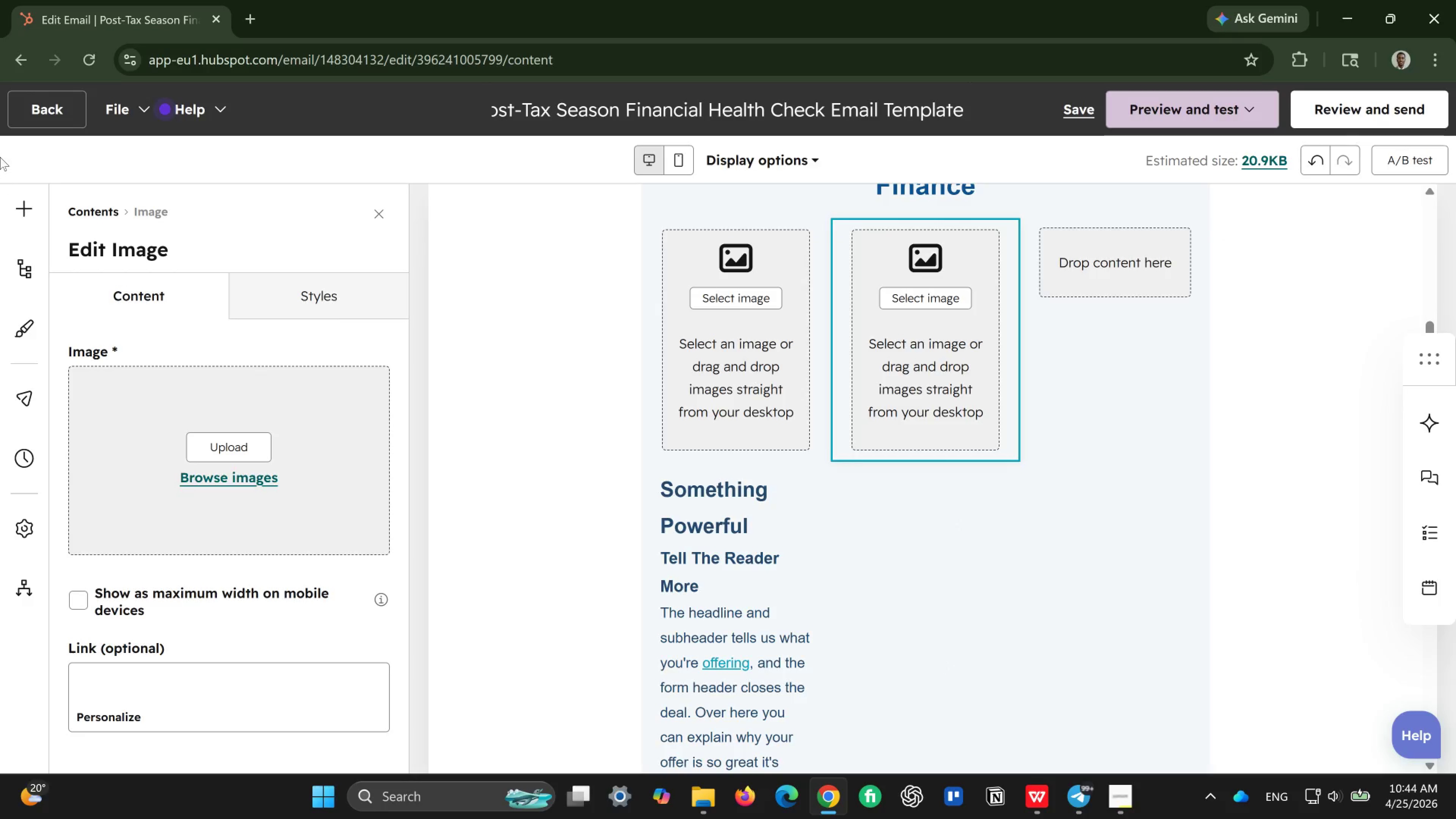 
left_click([34, 193])
 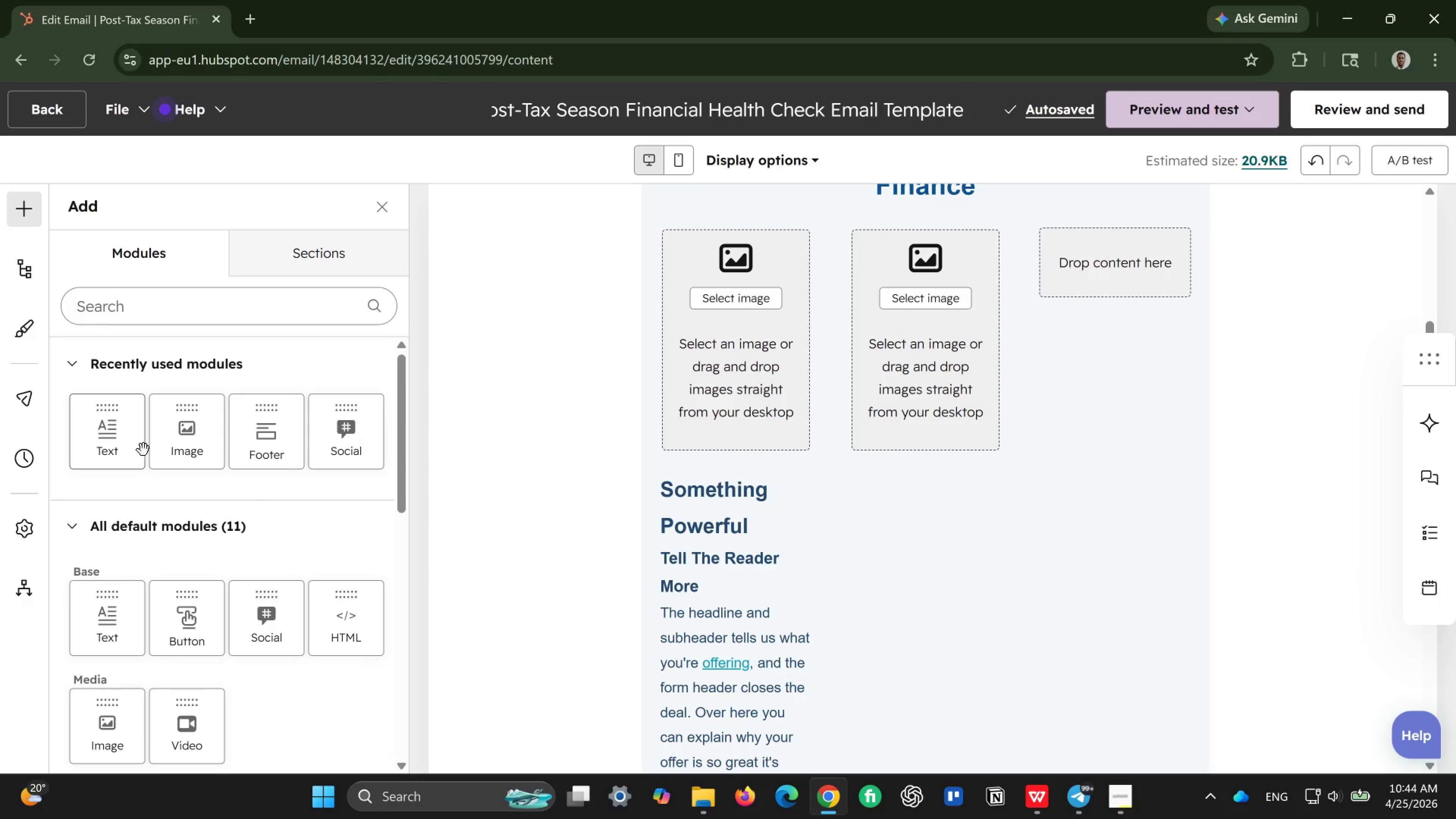 
left_click_drag(start_coordinate=[118, 450], to_coordinate=[935, 399])
 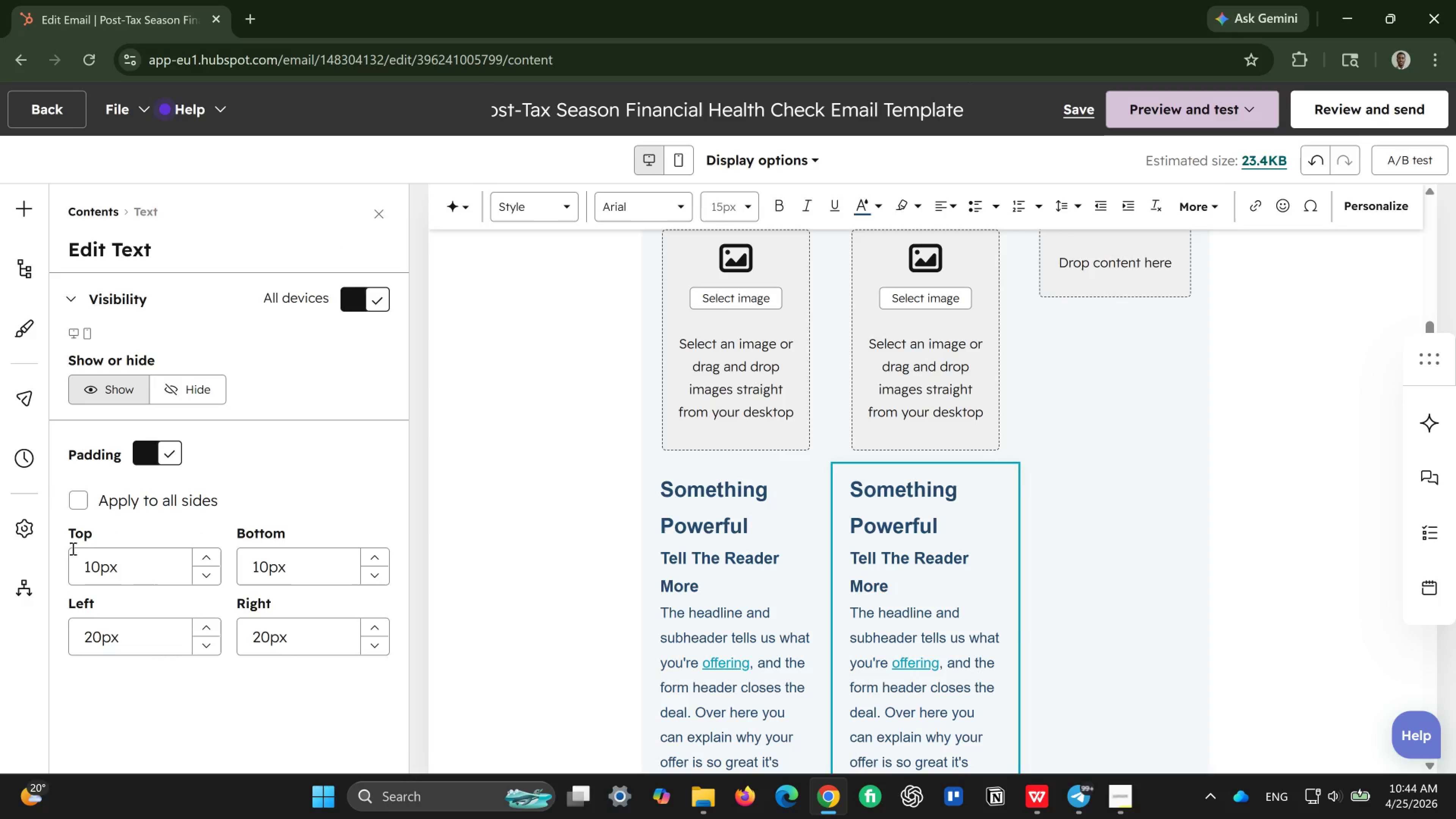 
left_click([21, 212])
 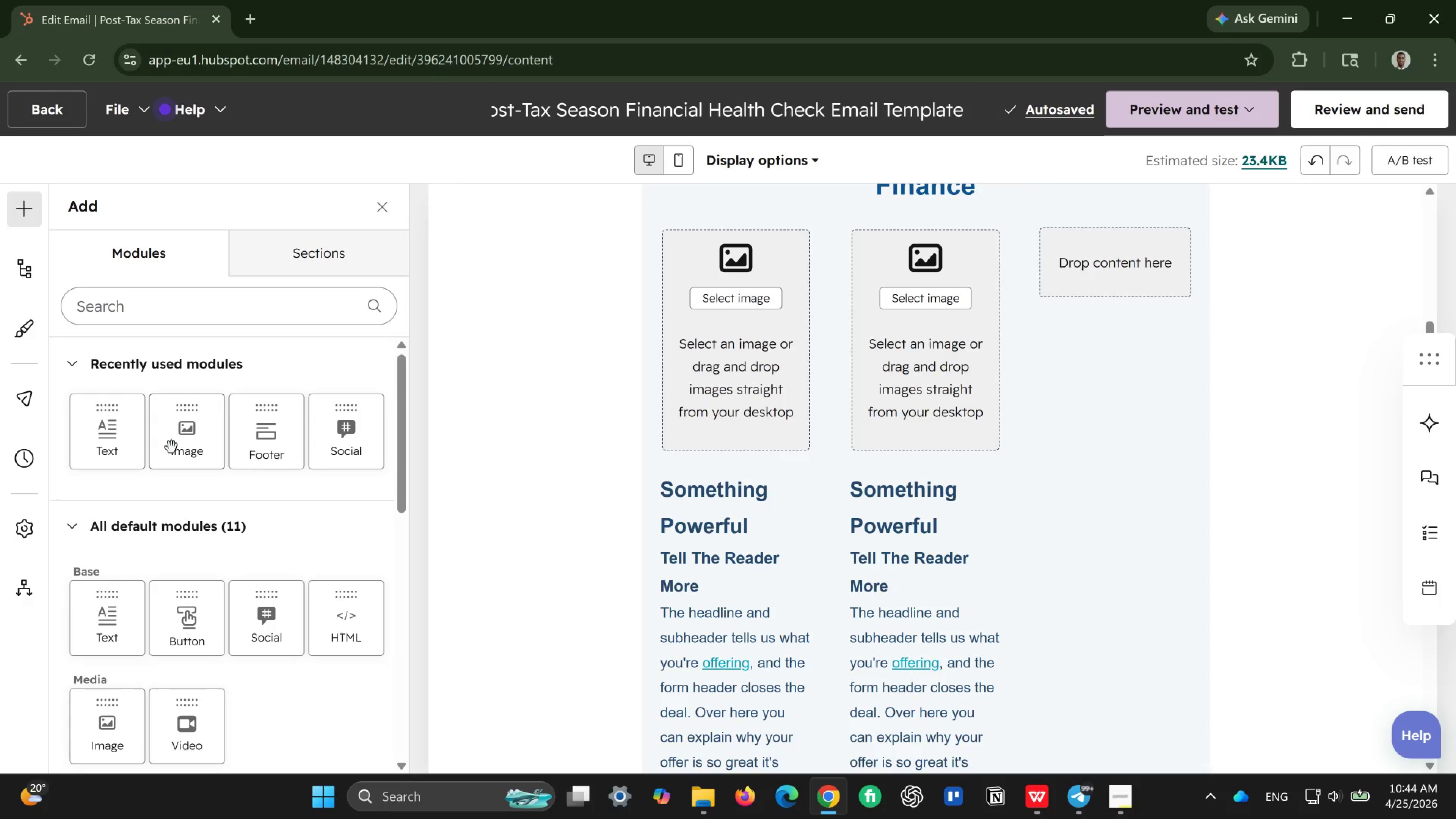 
left_click_drag(start_coordinate=[171, 447], to_coordinate=[1091, 297])
 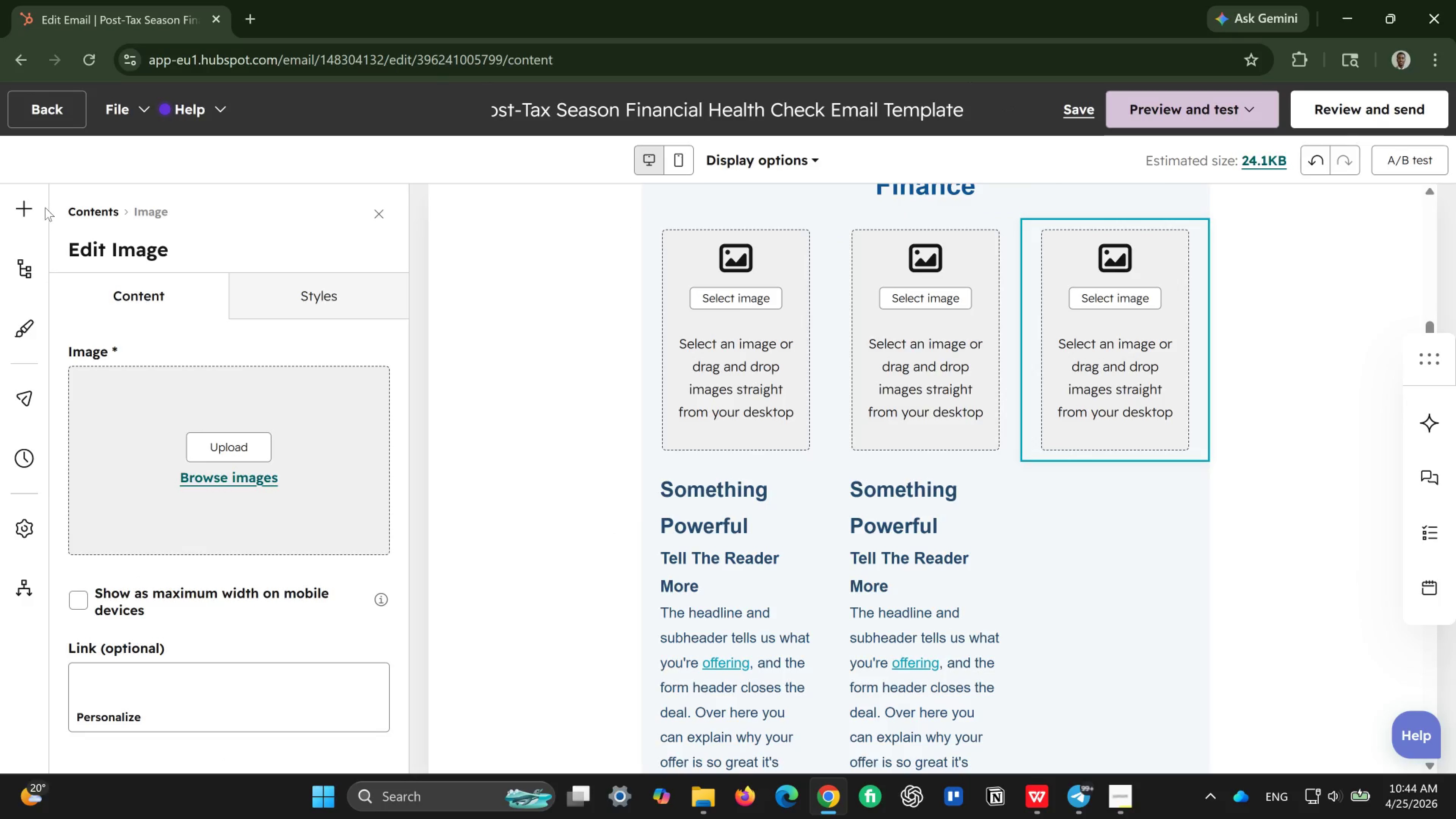 
left_click([39, 205])
 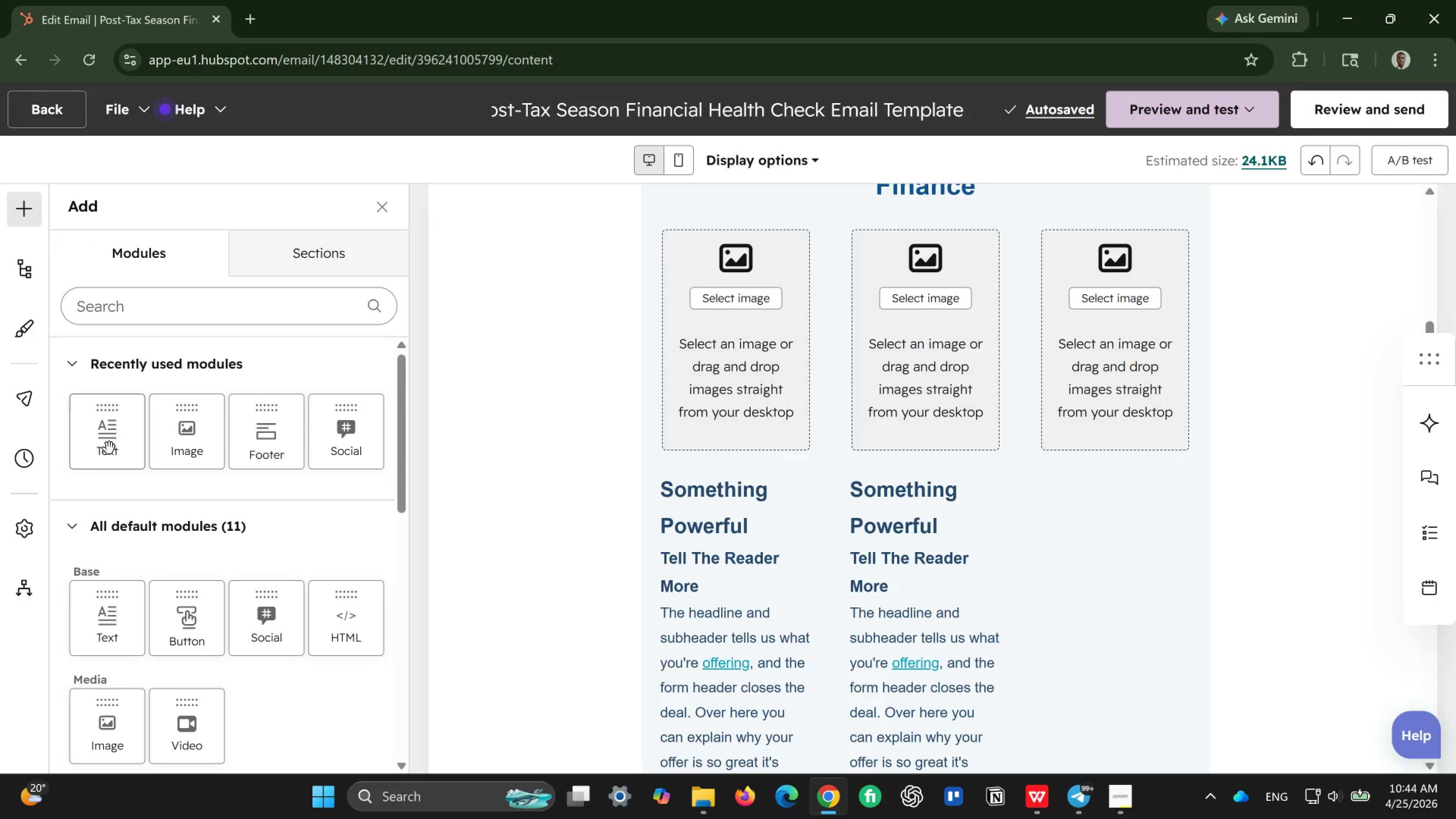 
left_click_drag(start_coordinate=[109, 448], to_coordinate=[1118, 404])
 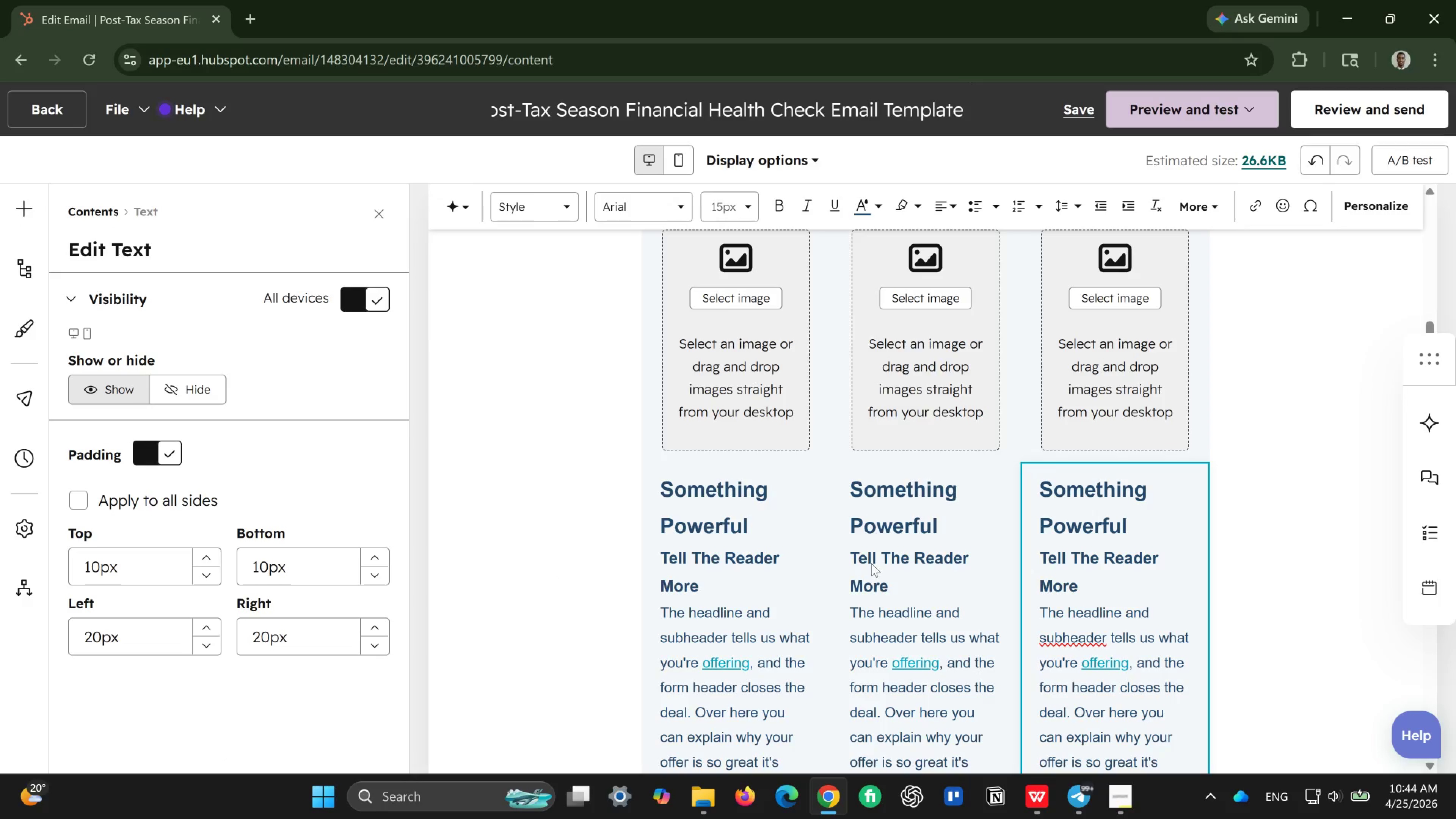 
left_click([1054, 535])
 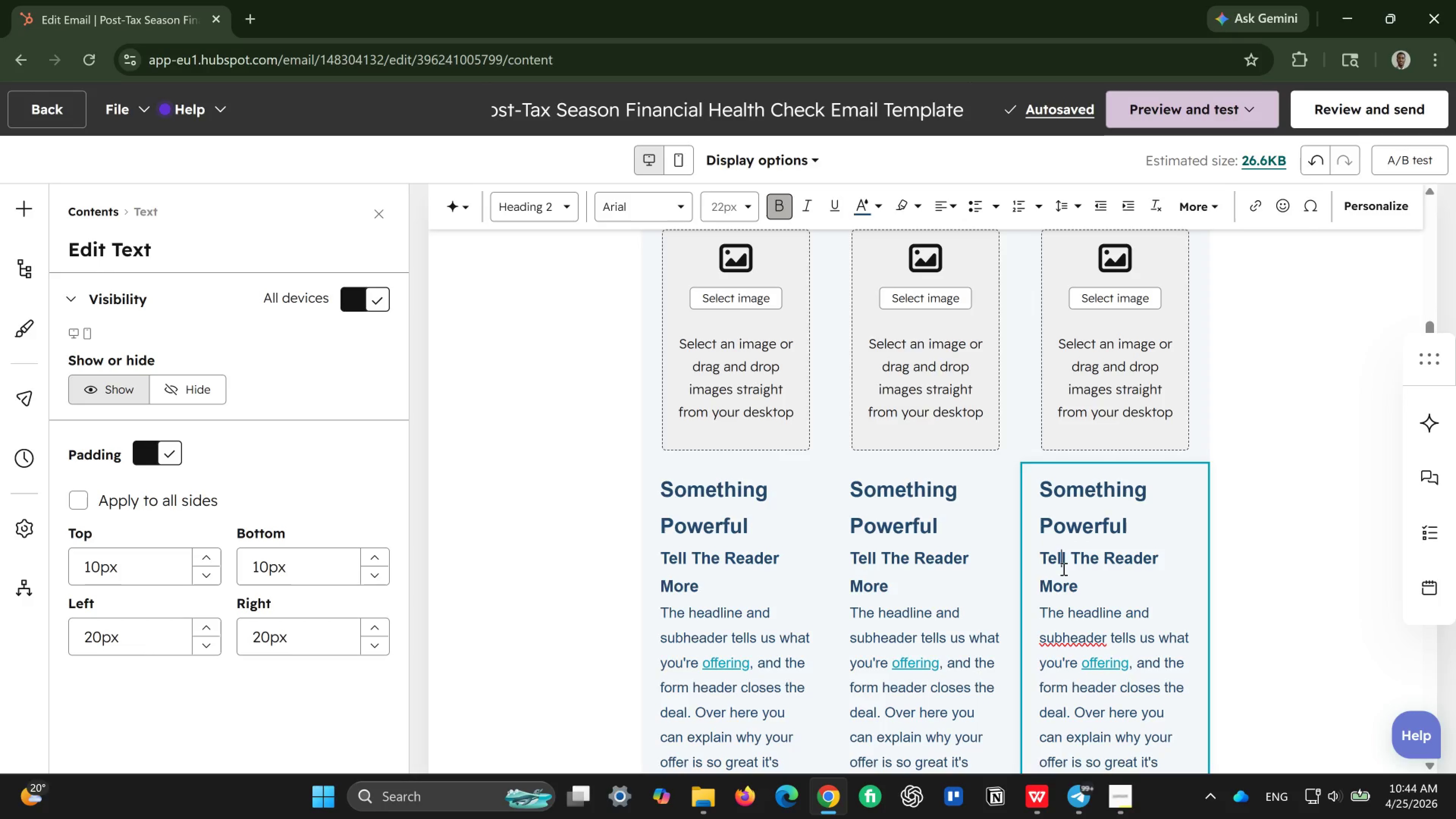 
double_click([1063, 569])
 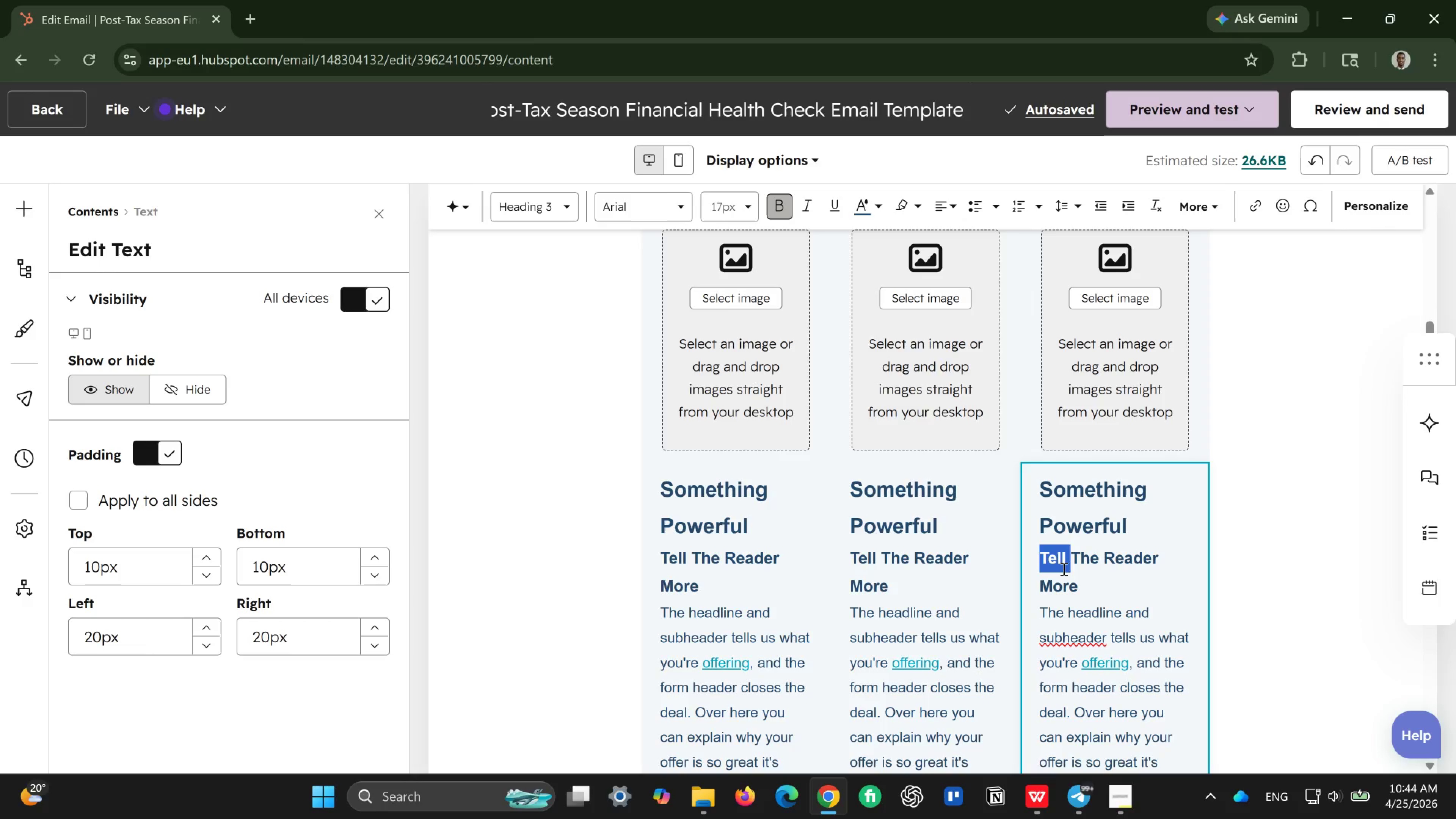 
left_click([1063, 569])
 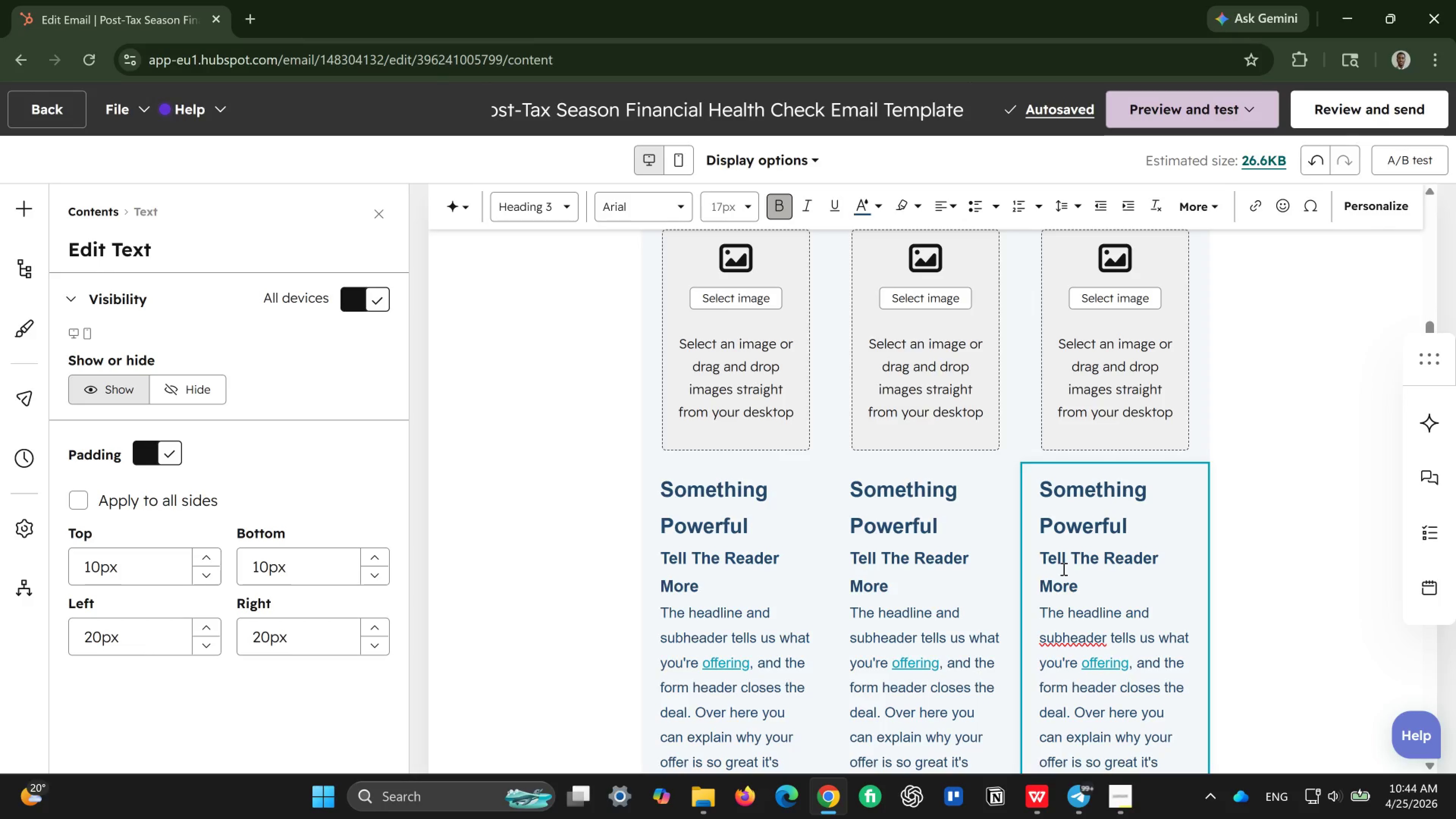 
key(Control+ControlLeft)
 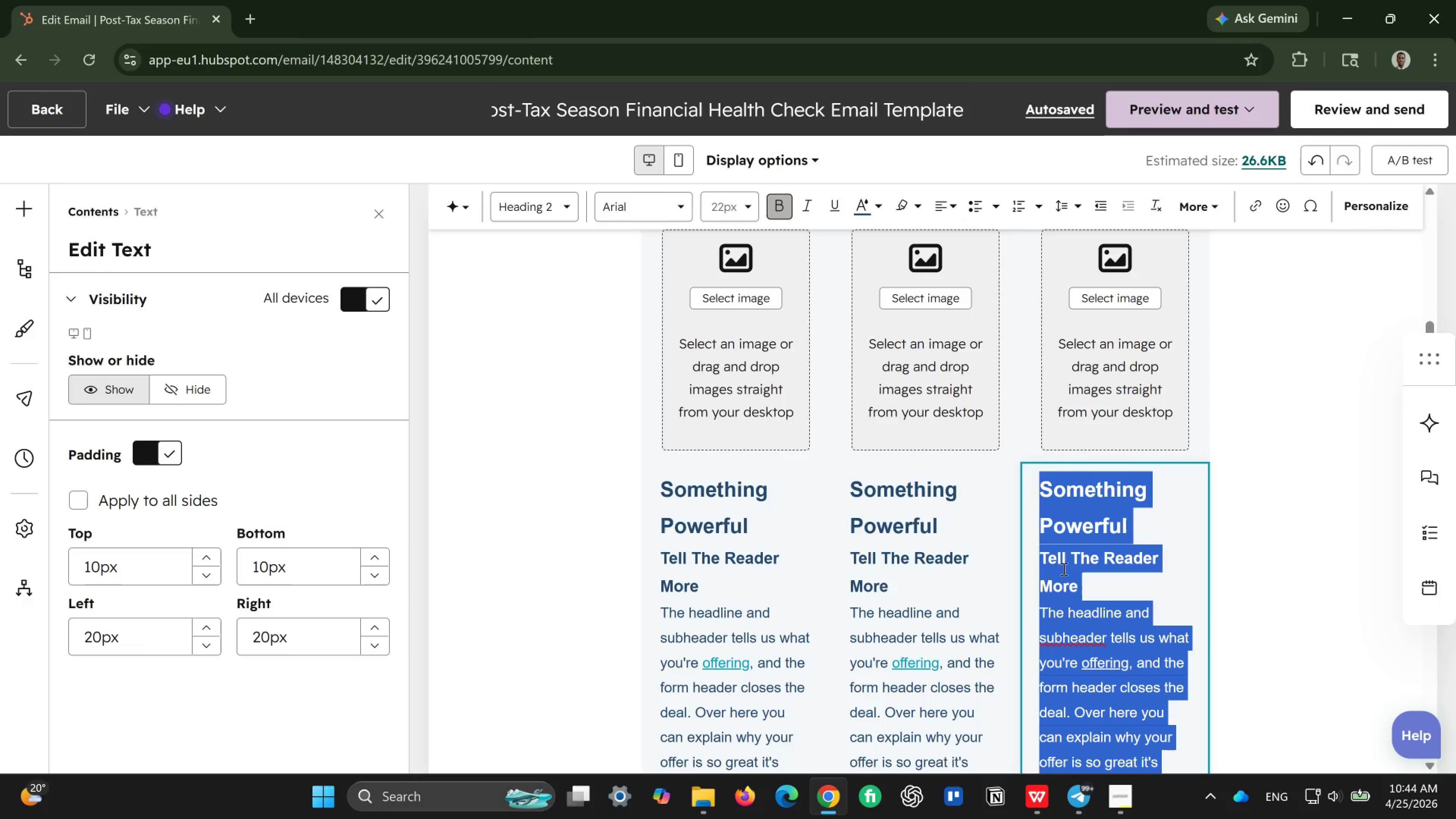 
key(Control+A)
 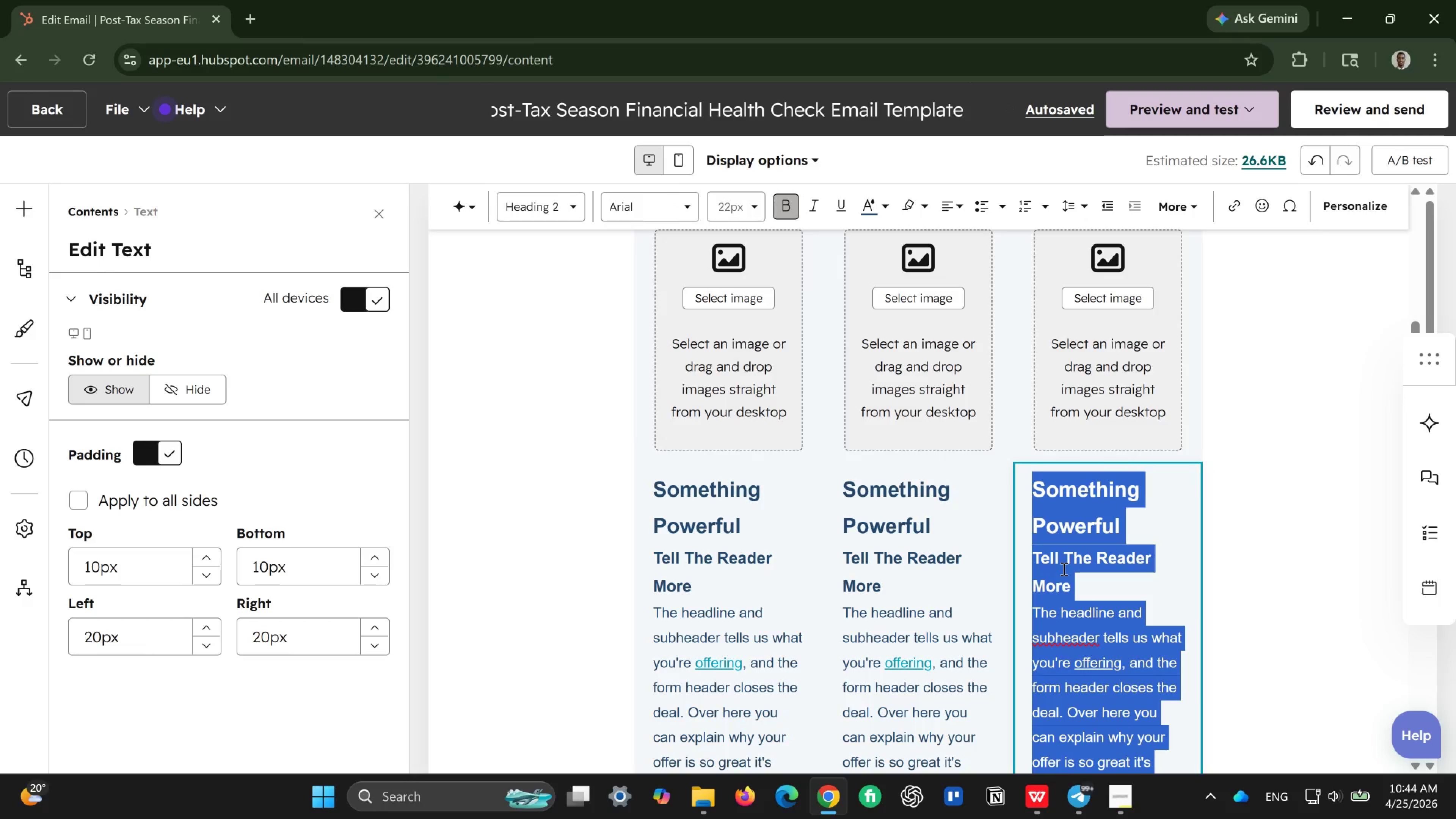 
key(Backspace)
 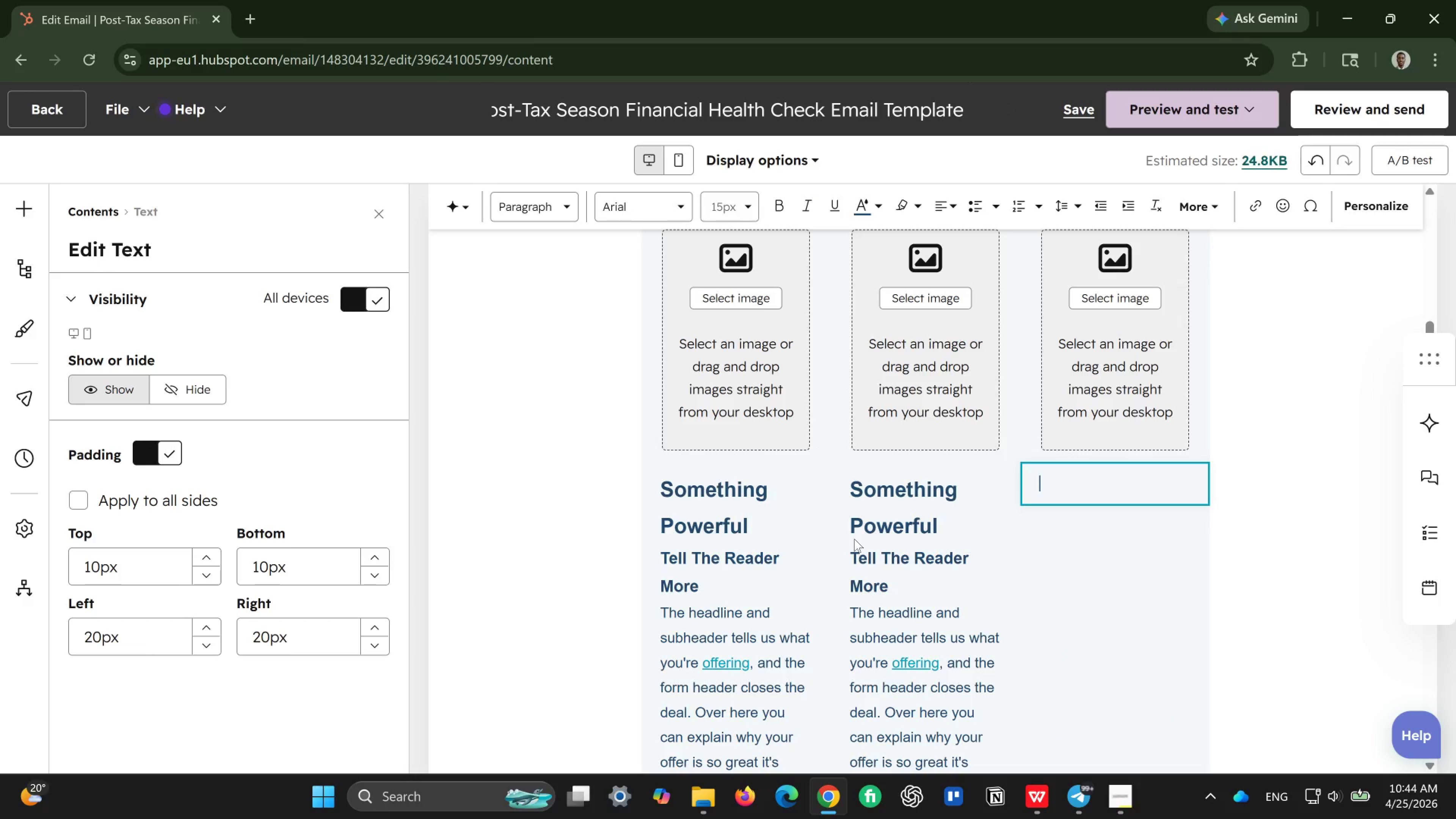 
left_click([864, 541])
 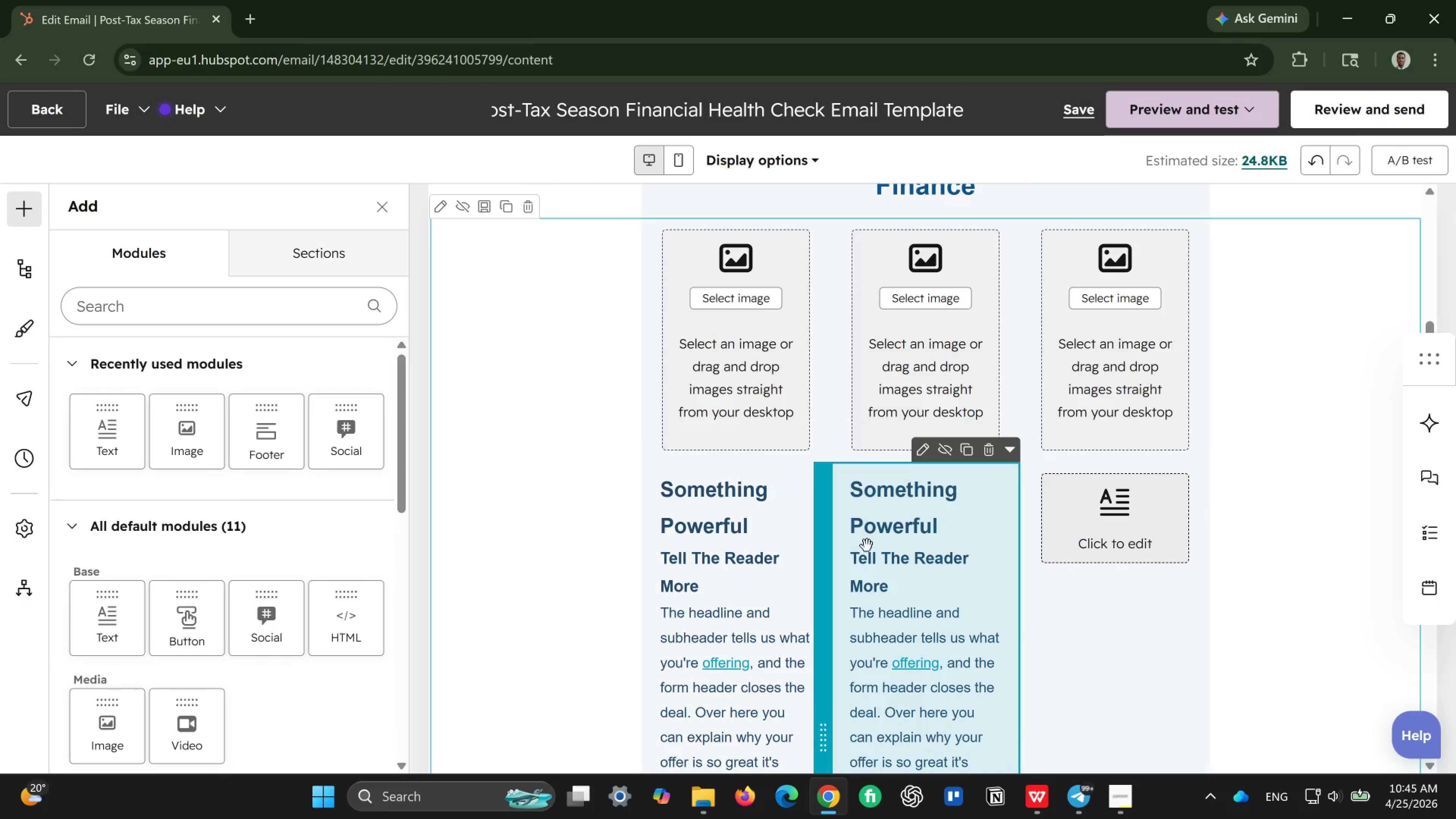 
double_click([867, 546])
 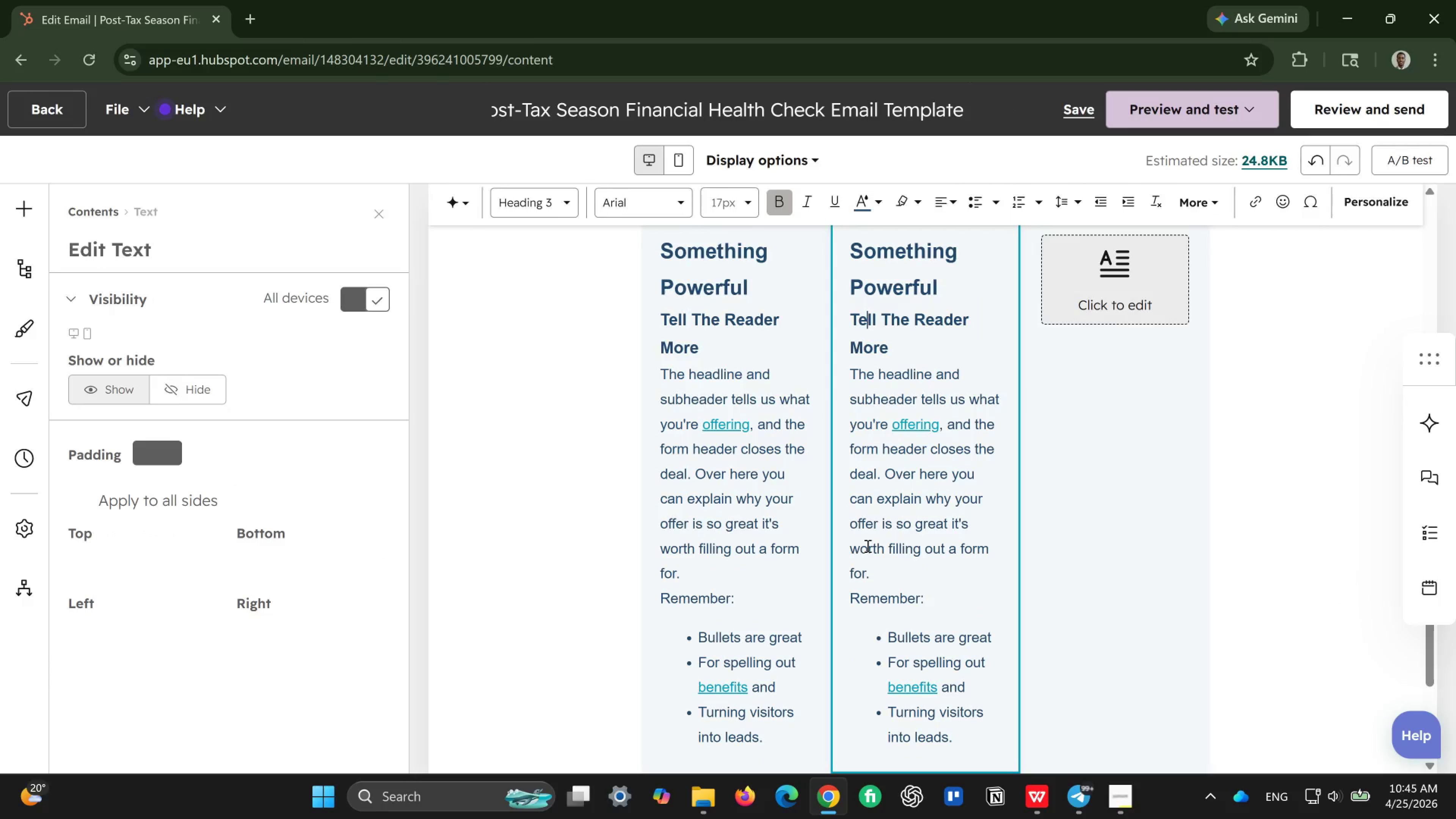 
key(Control+A)
 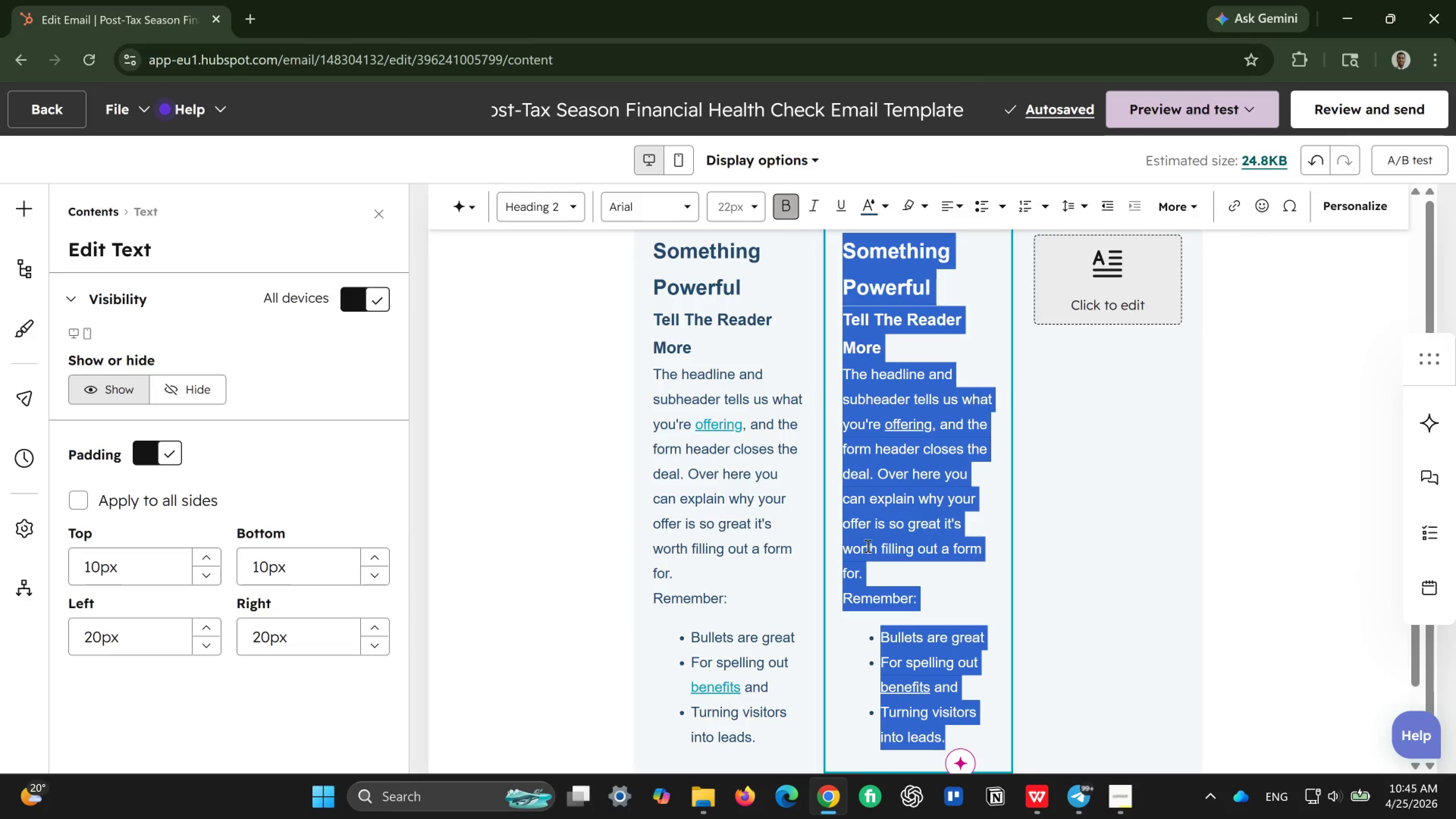 
key(Backspace)
 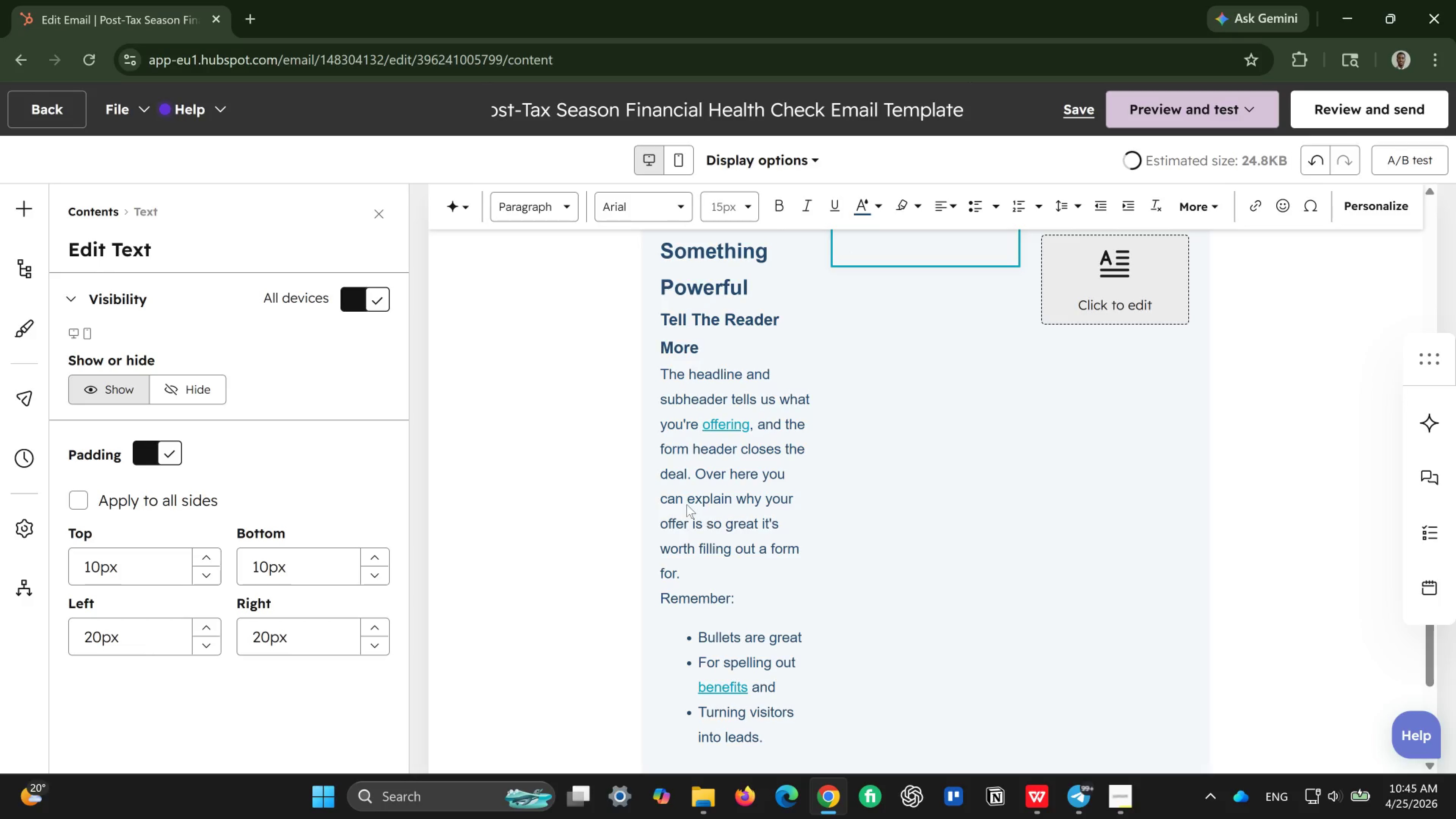 
left_click([687, 504])
 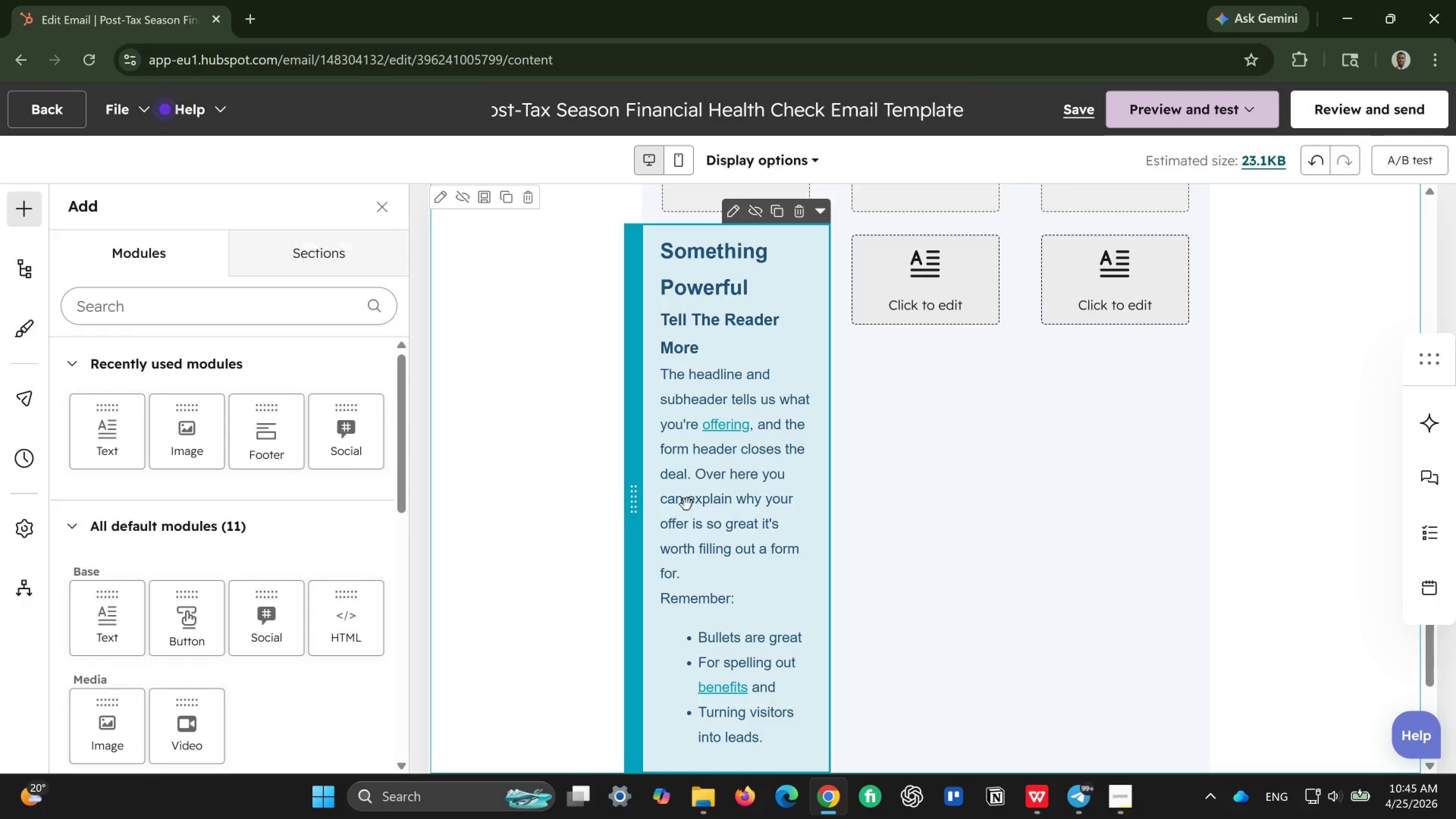 
double_click([687, 504])
 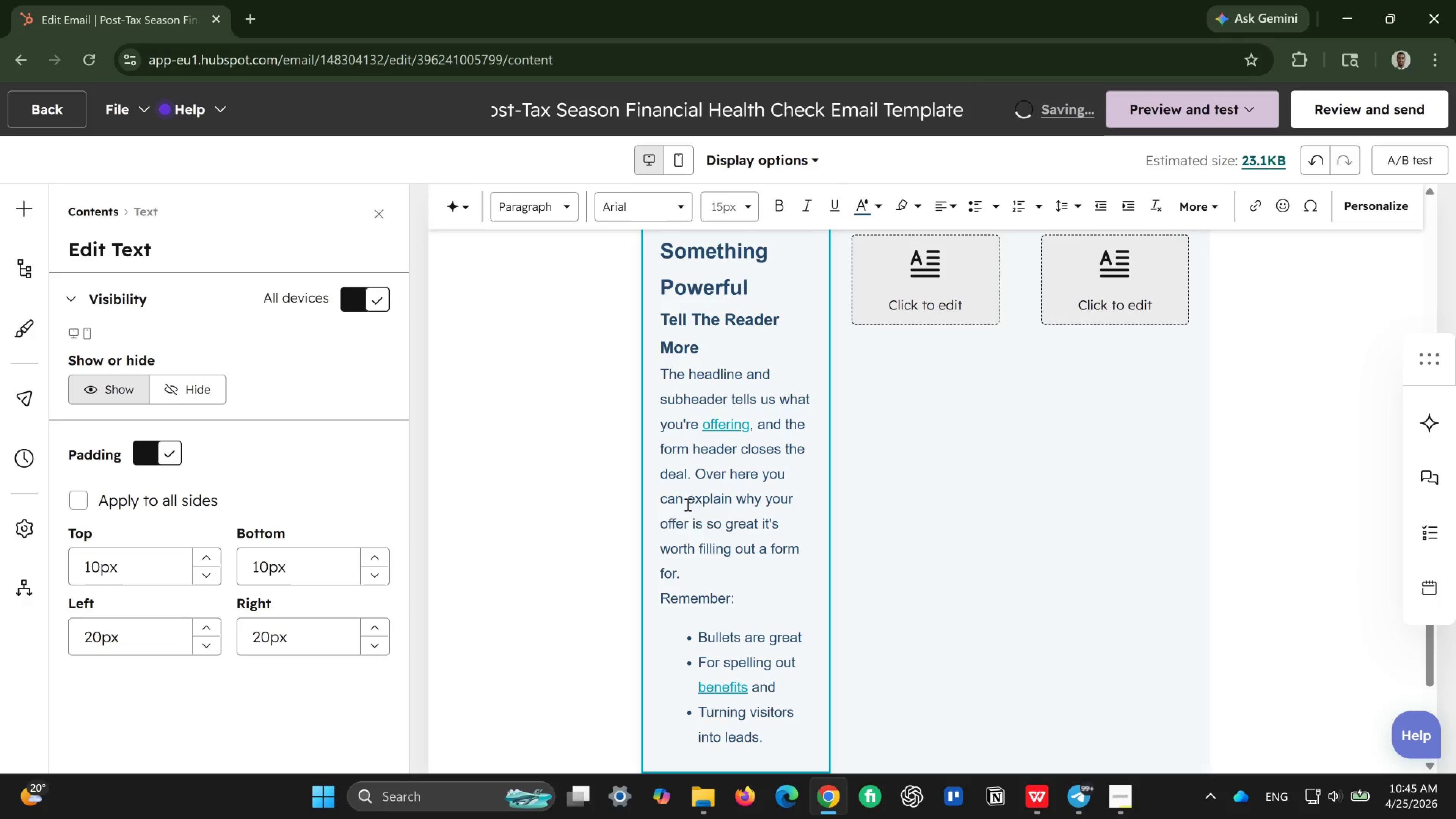 
key(Control+ControlLeft)
 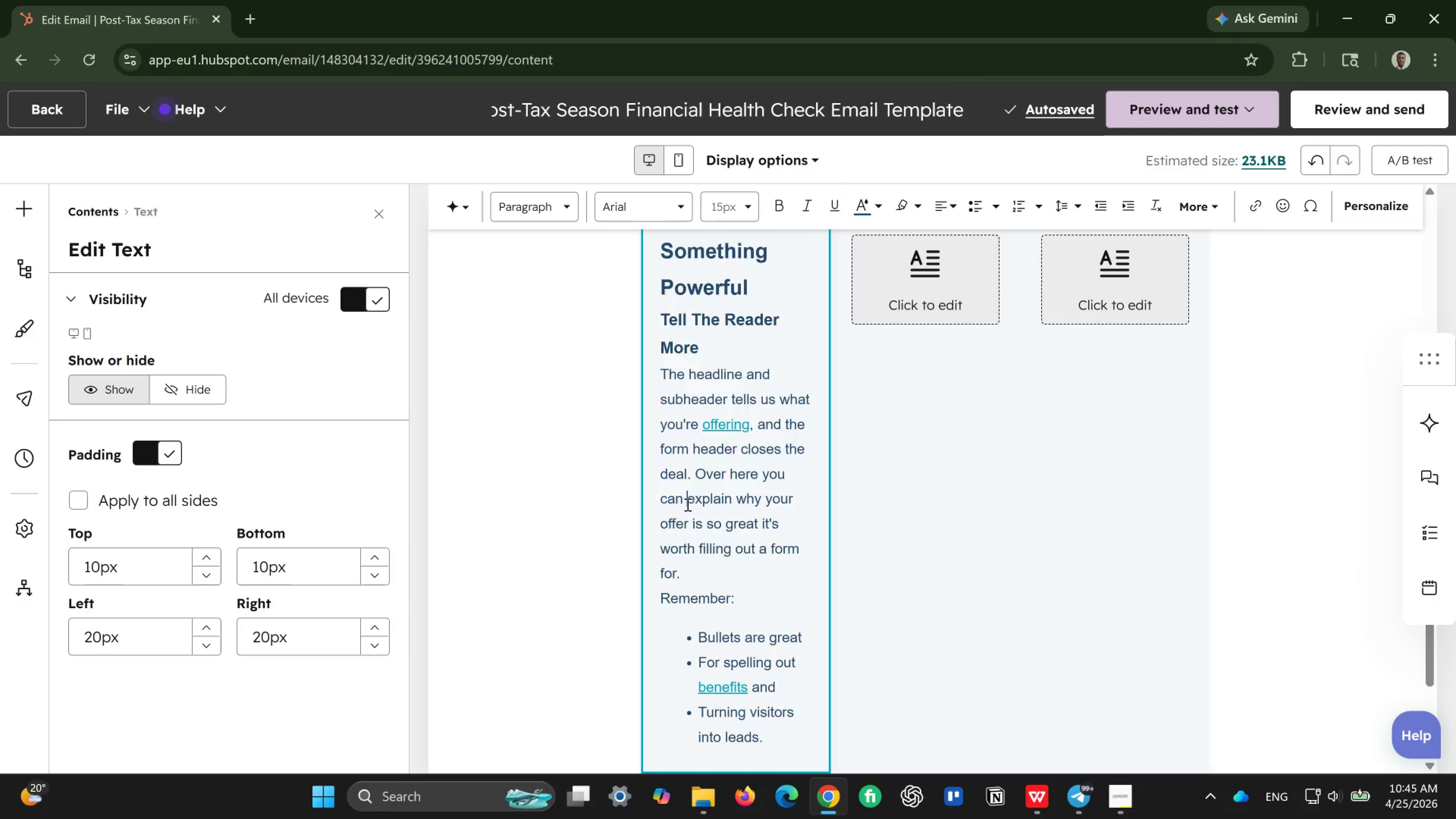 
key(Control+A)
 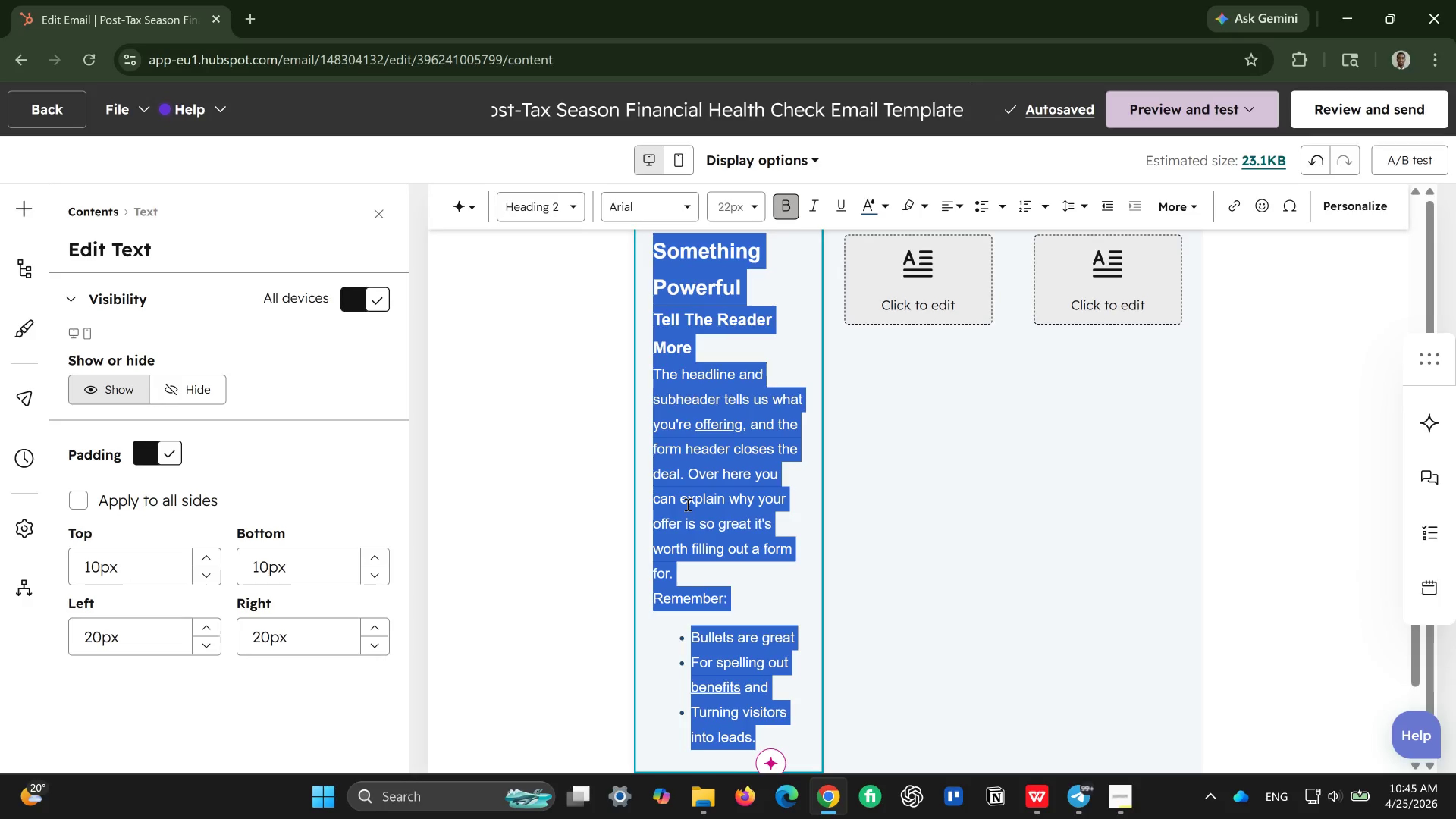 
key(Backspace)
 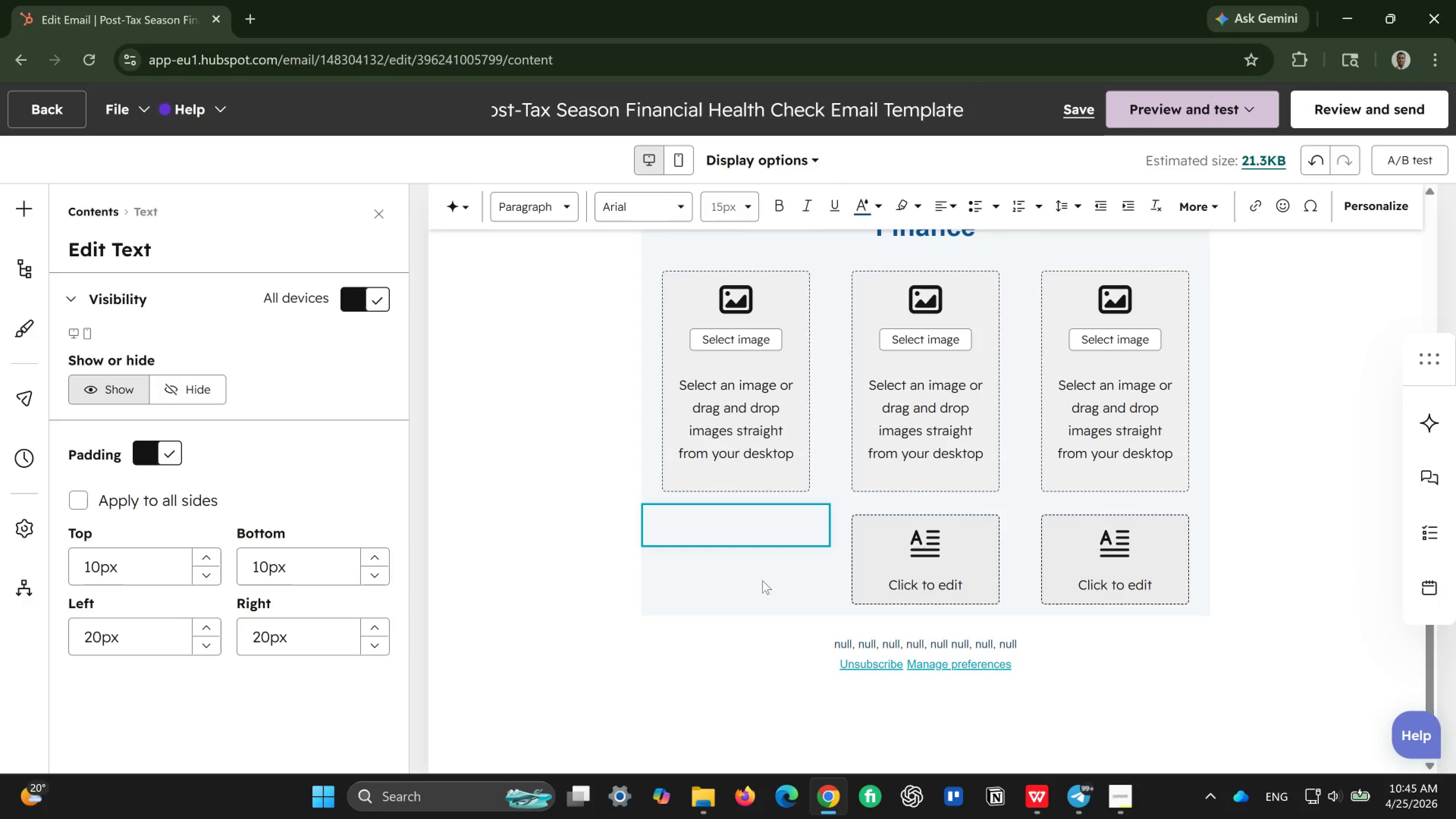 
left_click([676, 640])
 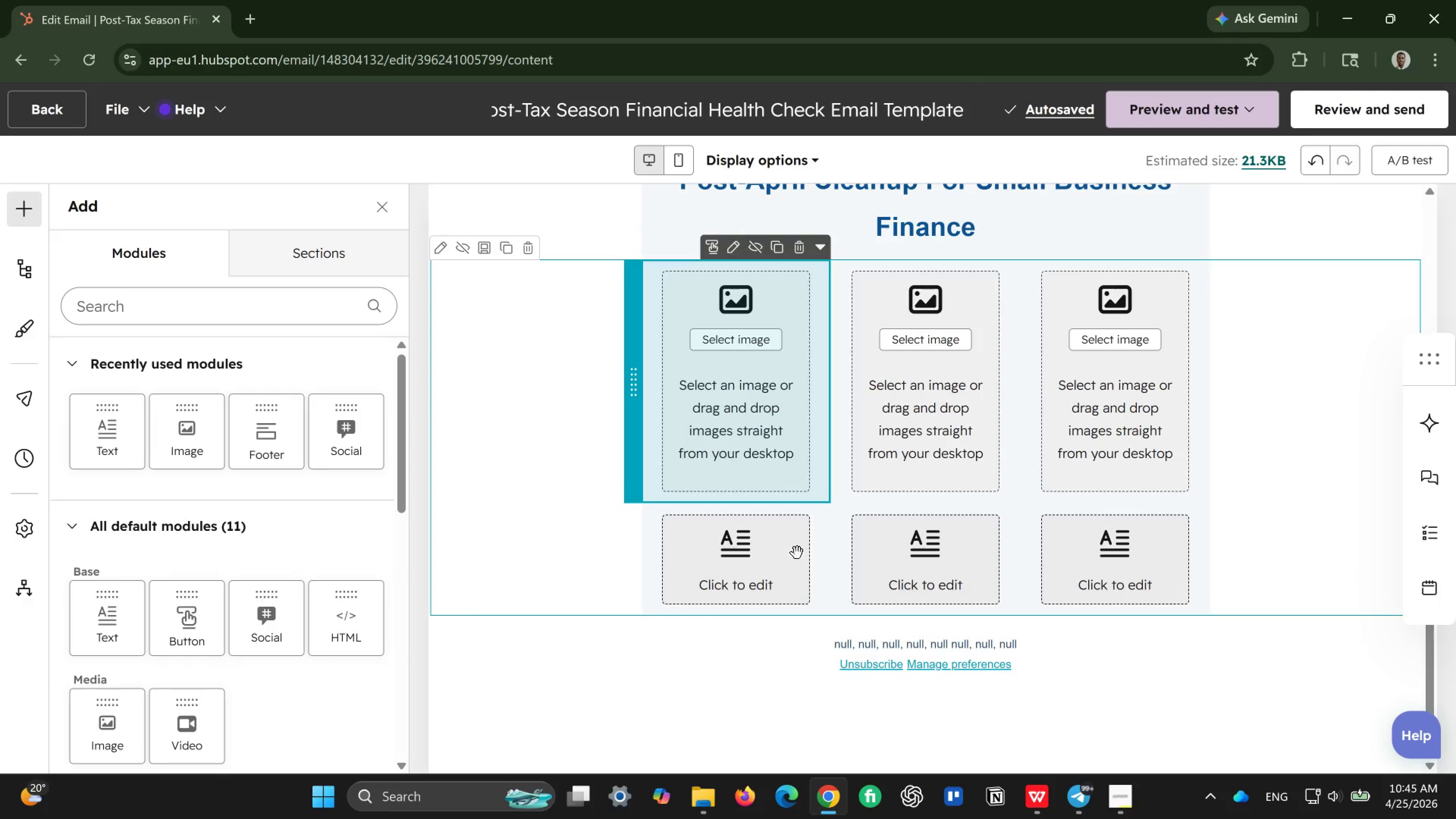 
scroll: coordinate [846, 606], scroll_direction: up, amount: 2.0
 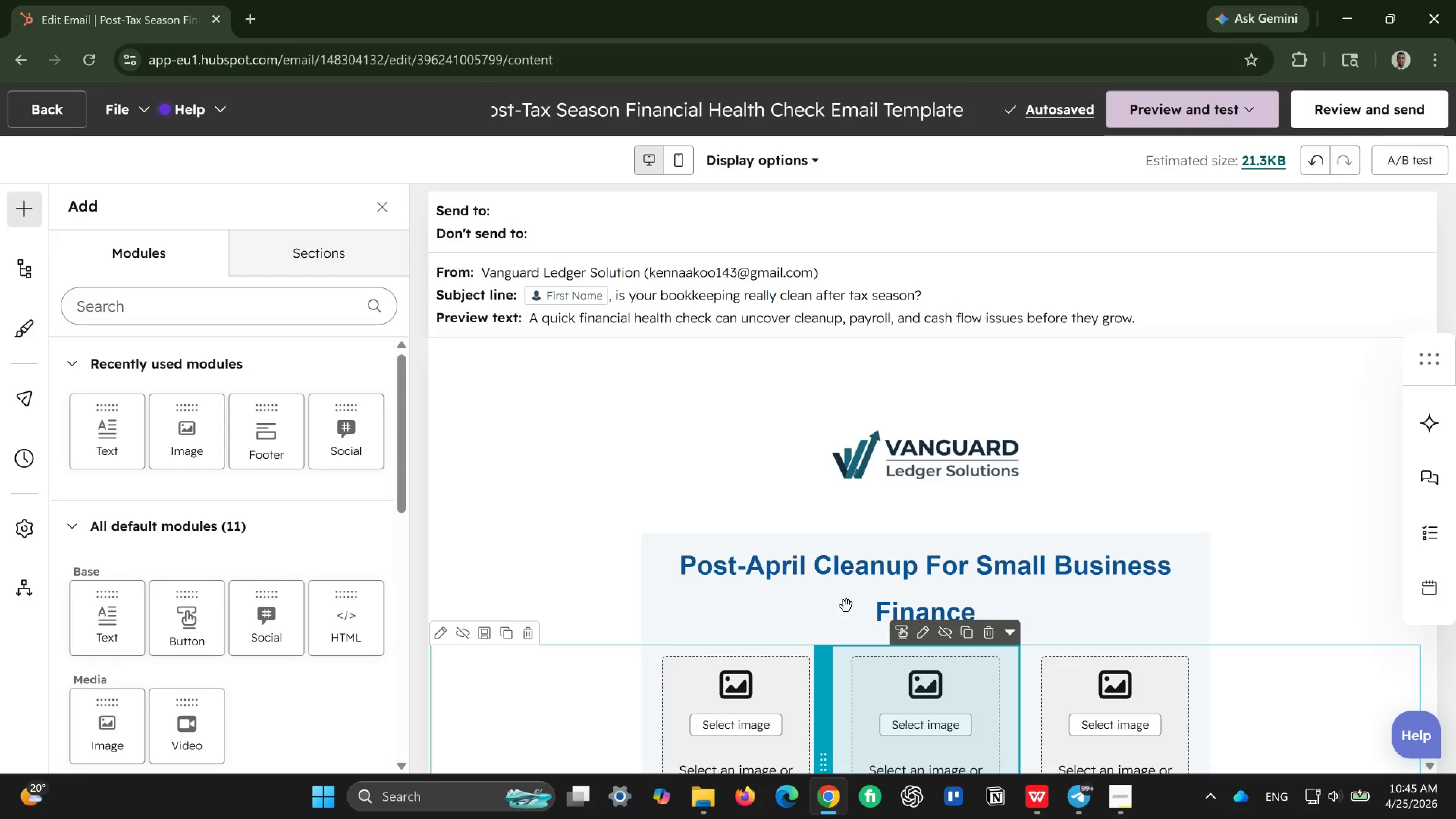 
scroll: coordinate [846, 606], scroll_direction: down, amount: 1.0
 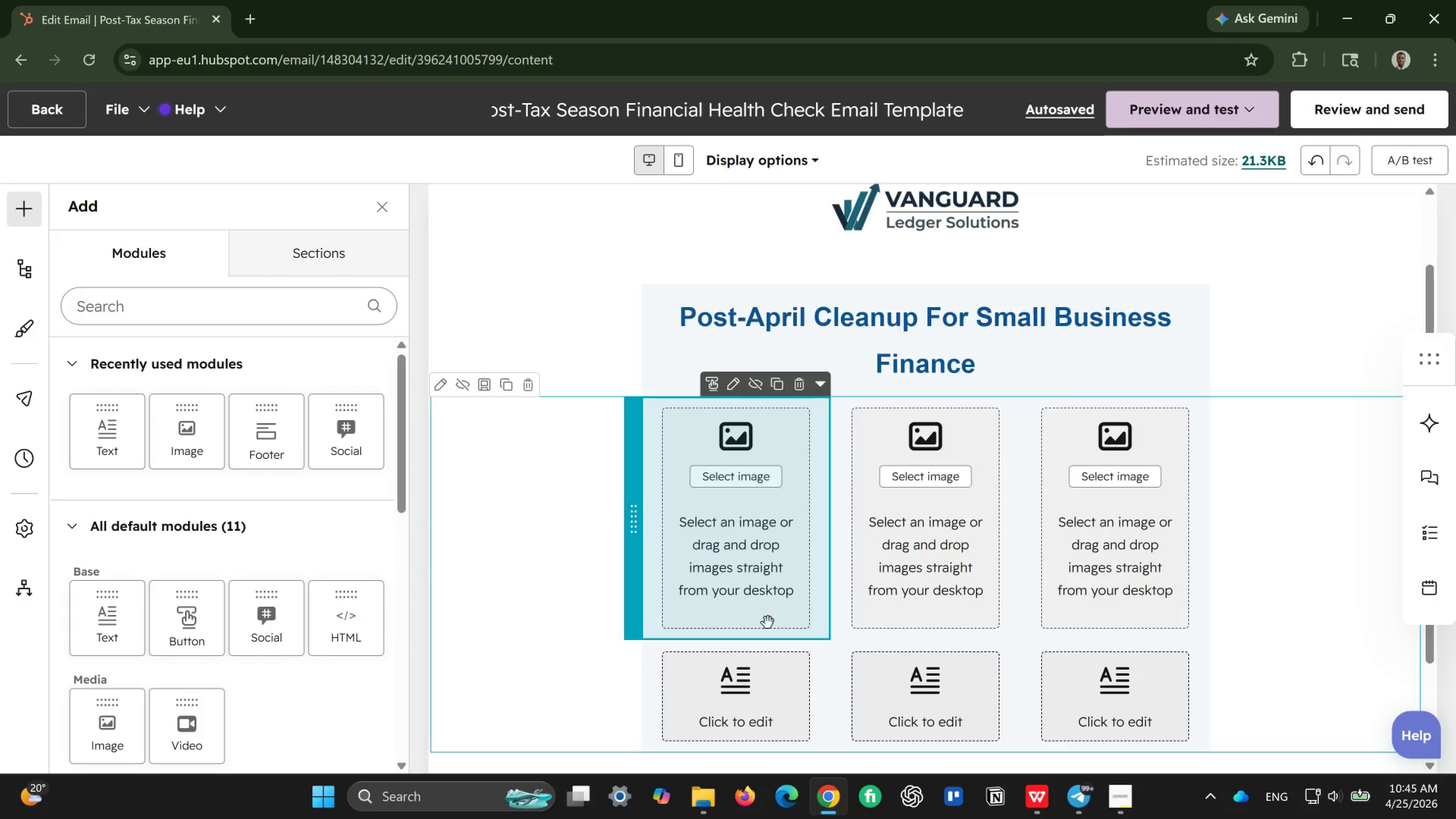 
wait(33.73)
 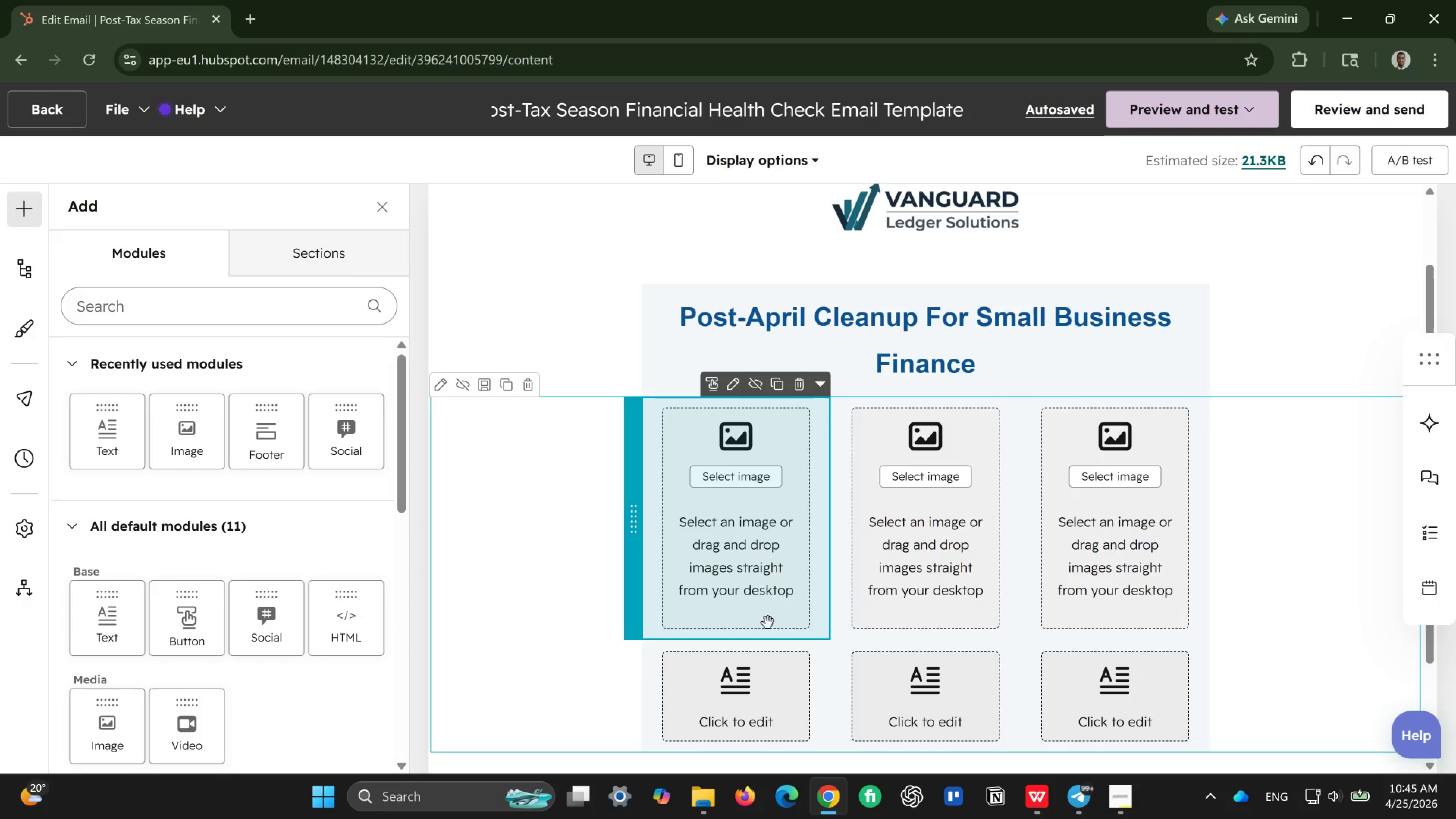 
left_click([25, 208])
 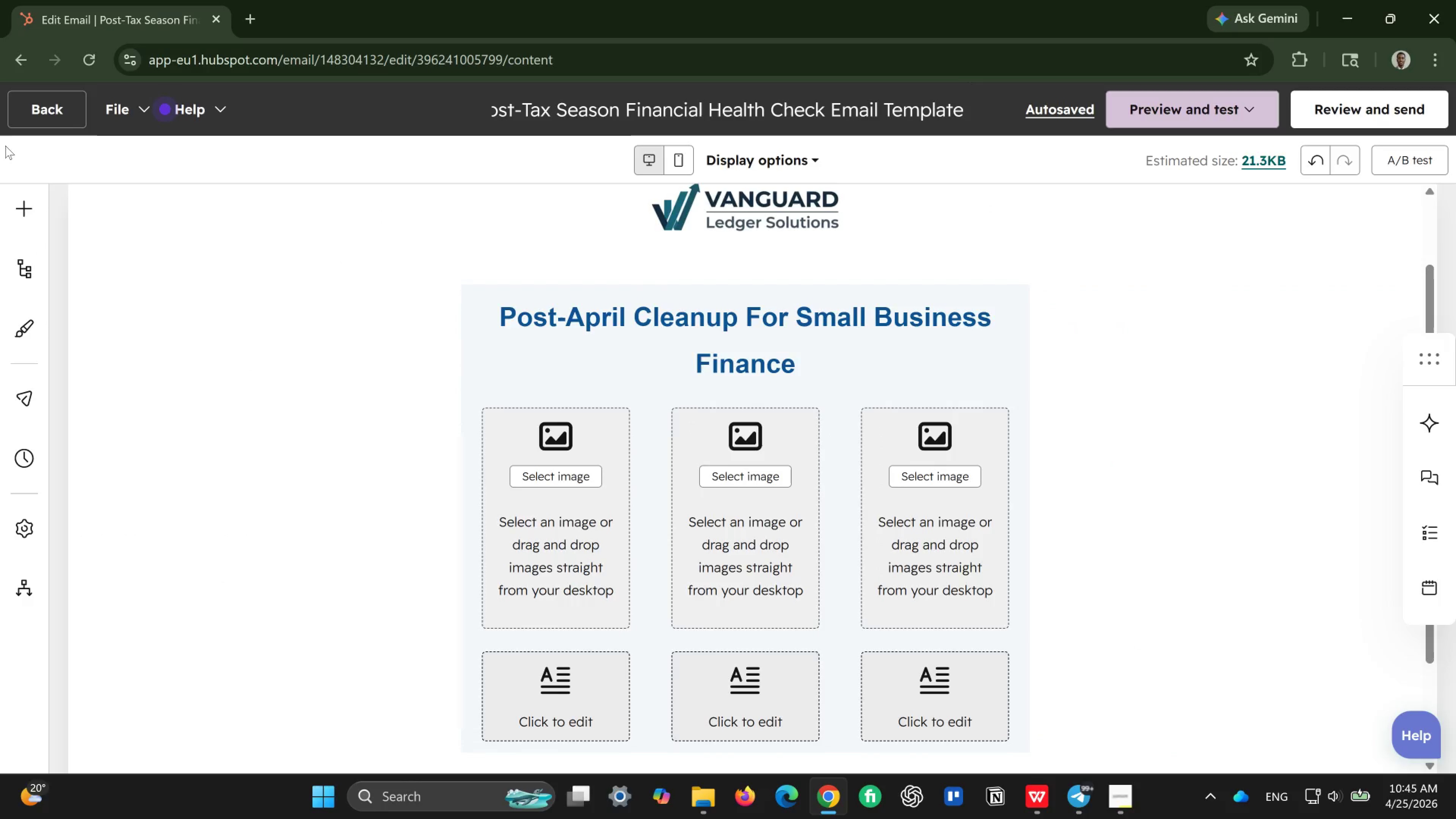 
left_click([10, 205])
 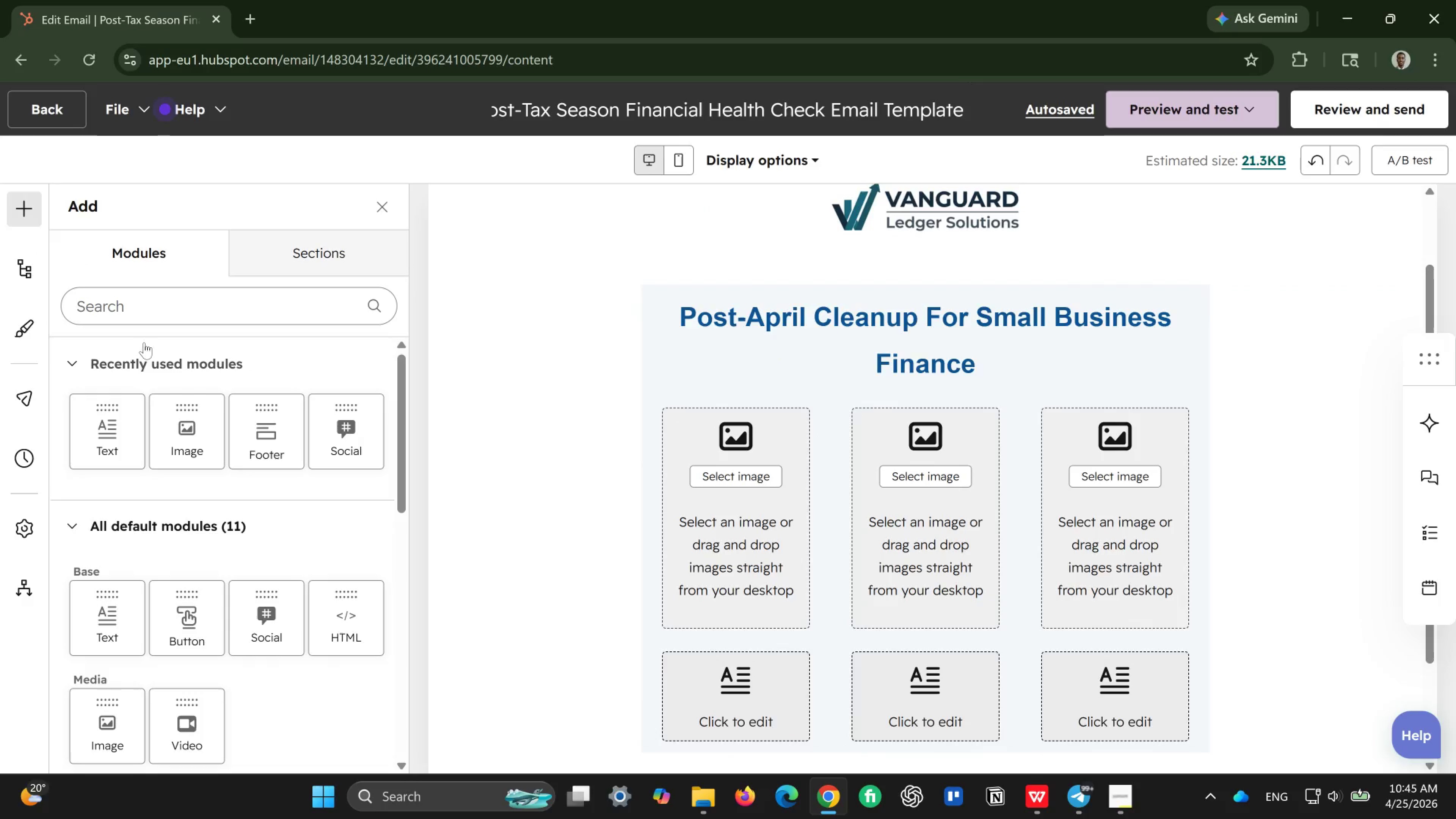 
left_click([34, 212])
 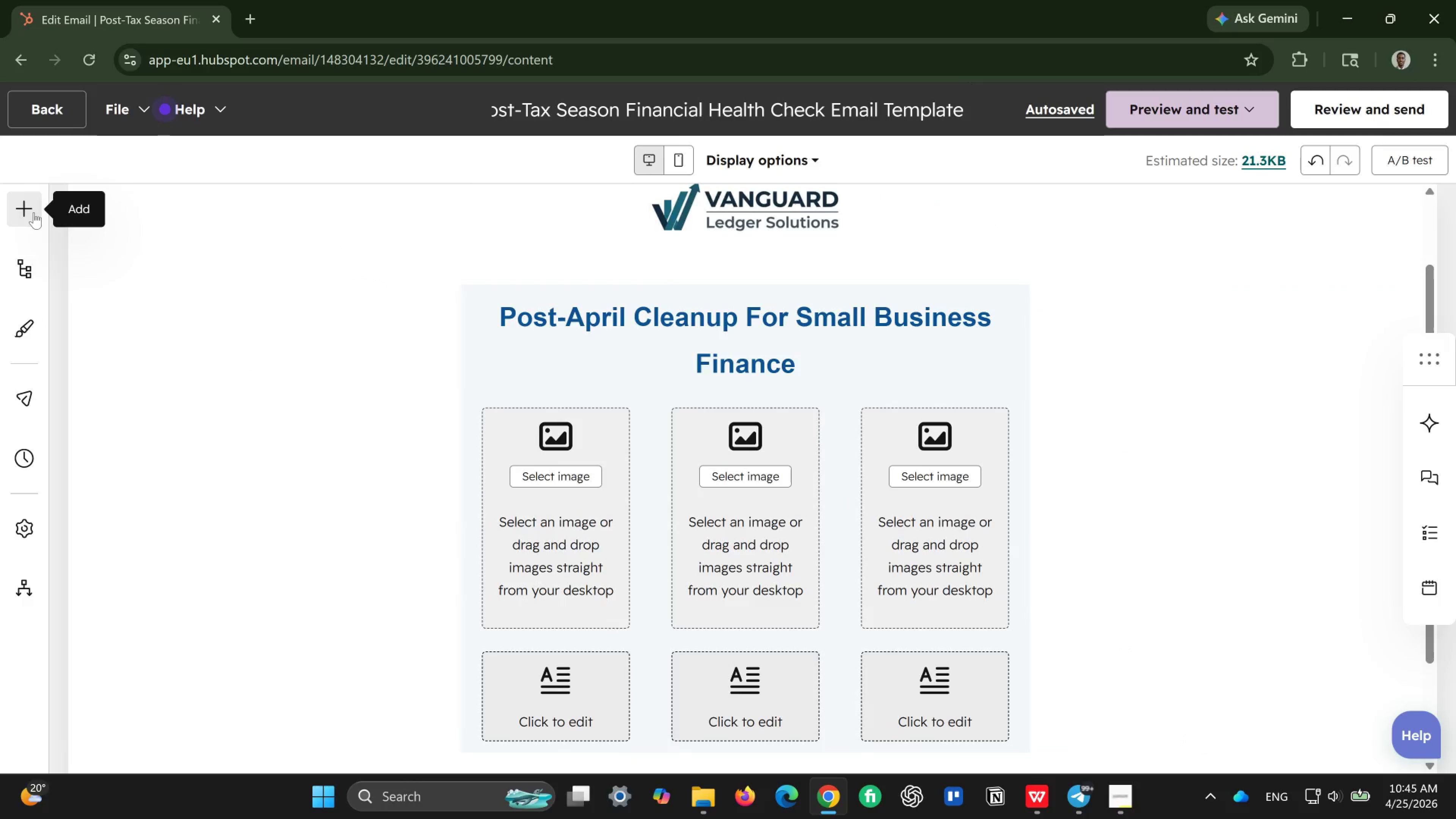 
left_click([34, 212])
 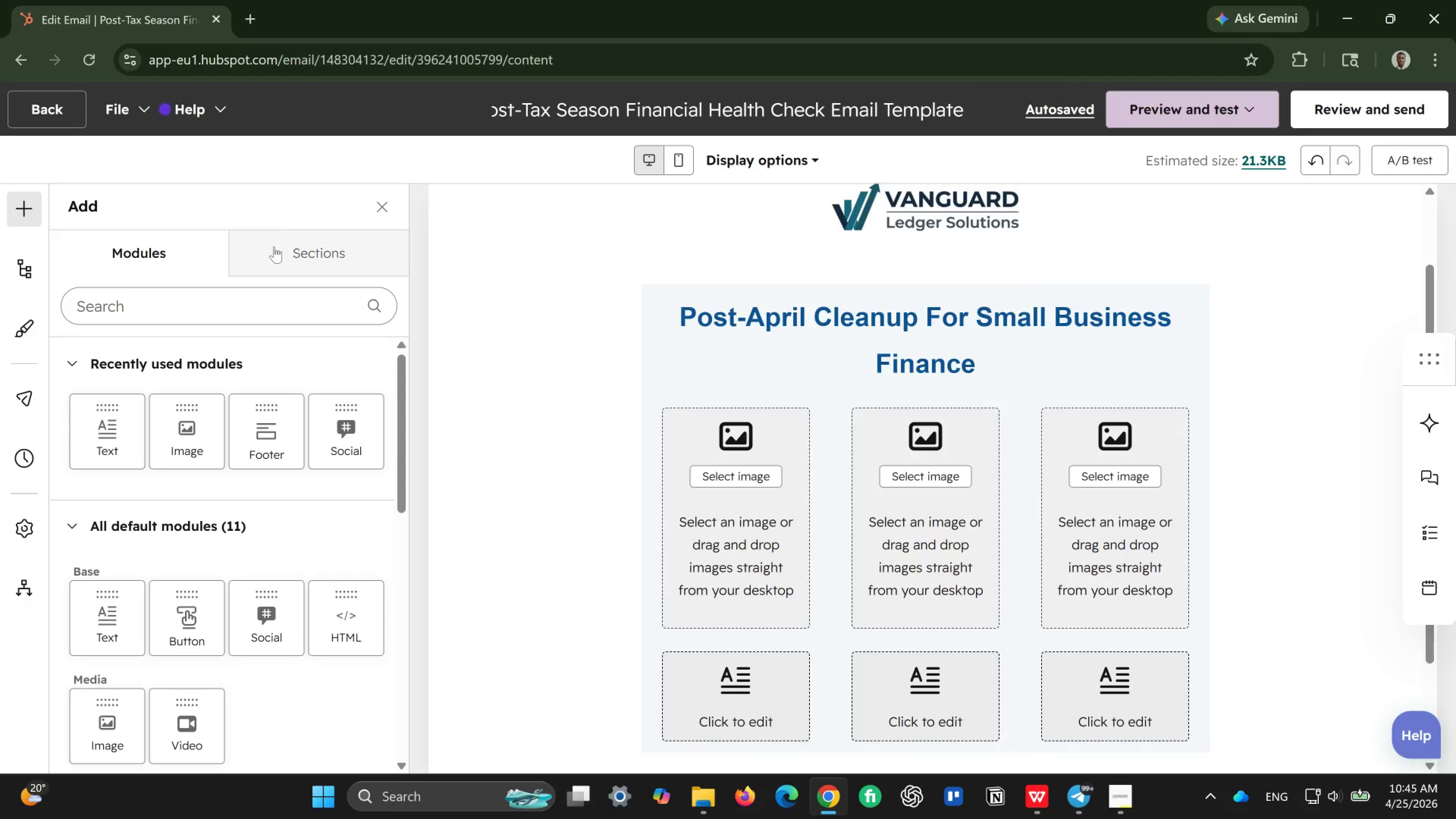 
left_click([274, 247])
 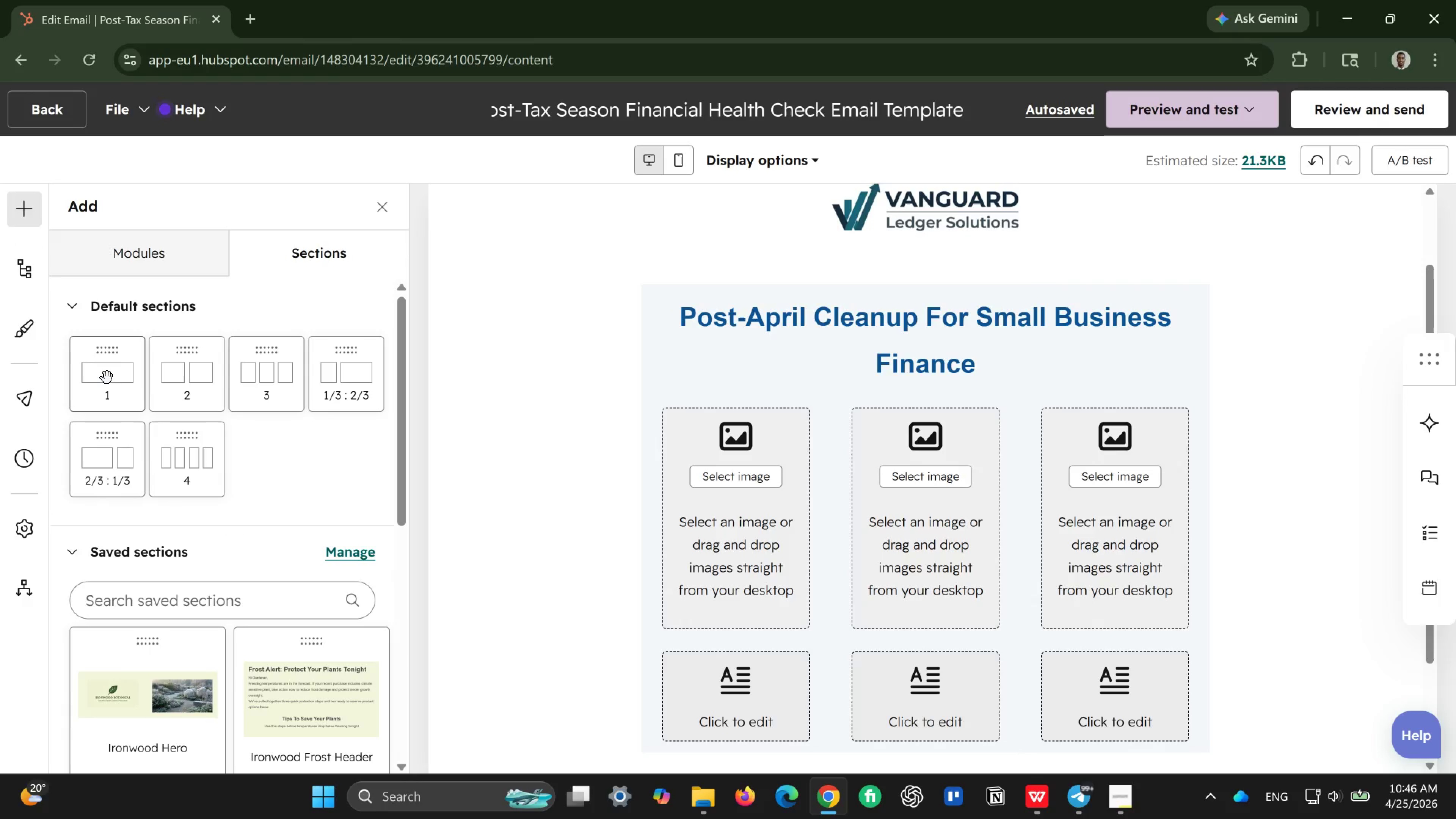 
left_click_drag(start_coordinate=[107, 378], to_coordinate=[607, 394])
 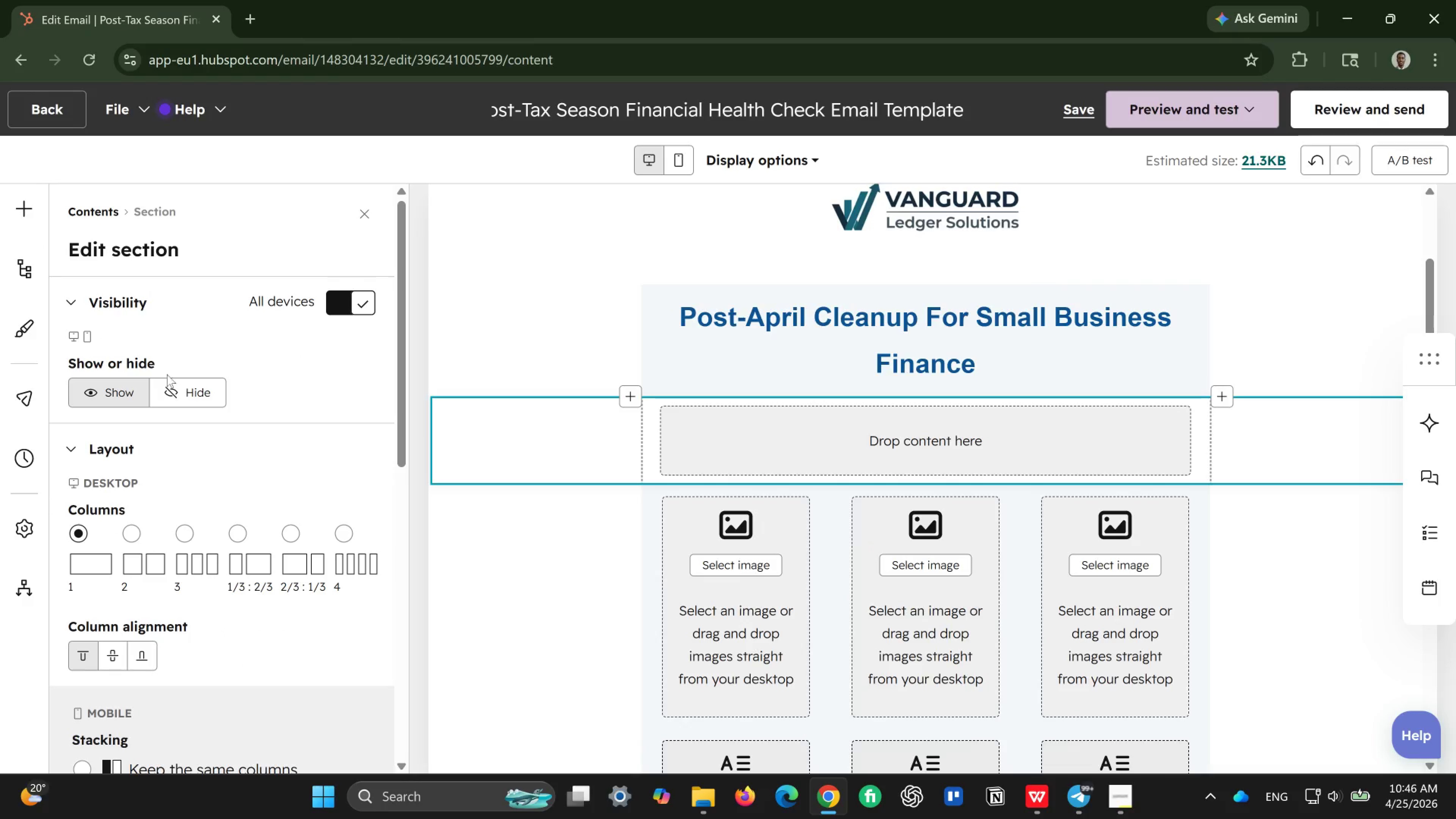 
left_click([18, 201])
 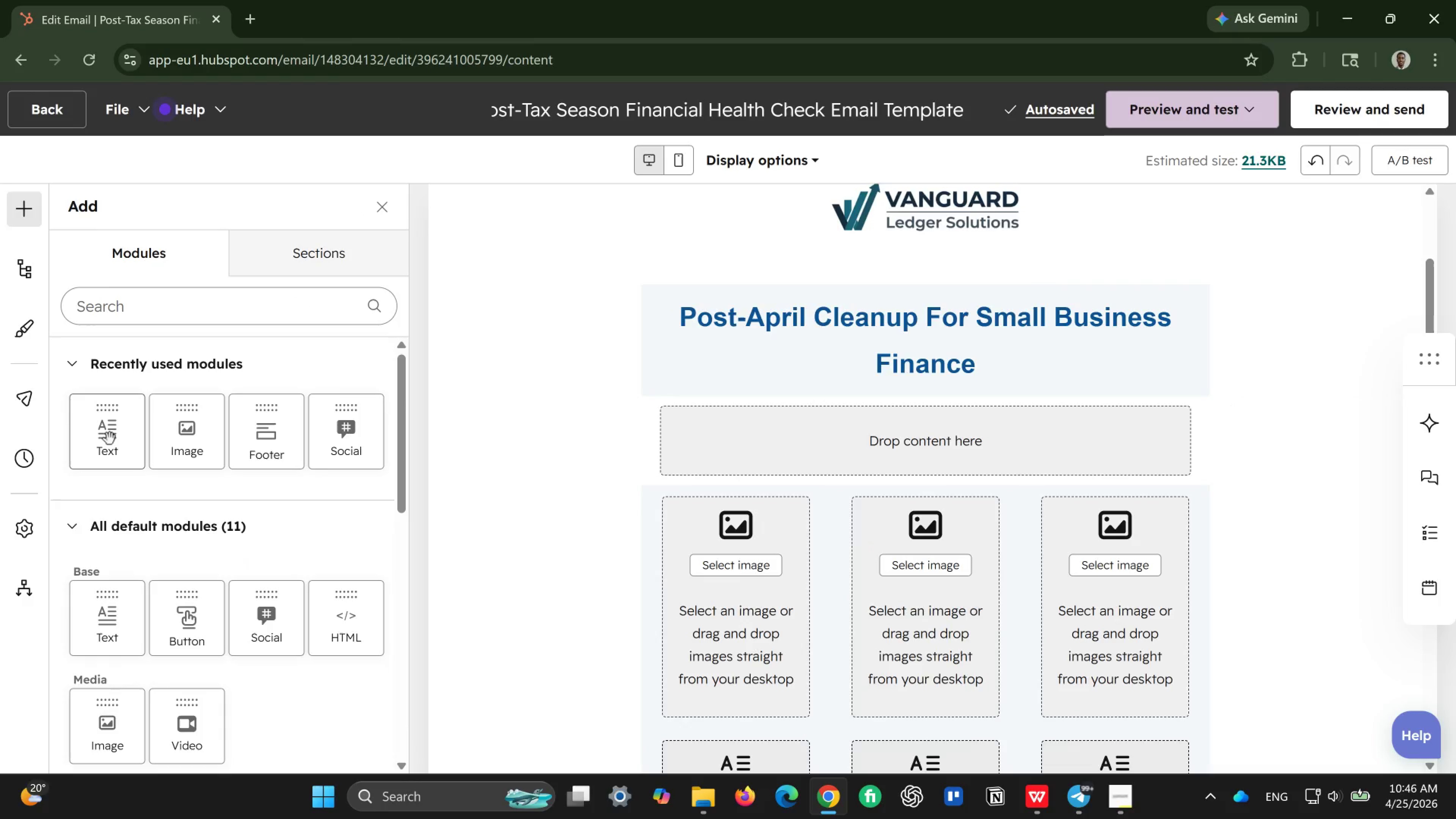 
left_click_drag(start_coordinate=[110, 439], to_coordinate=[895, 450])
 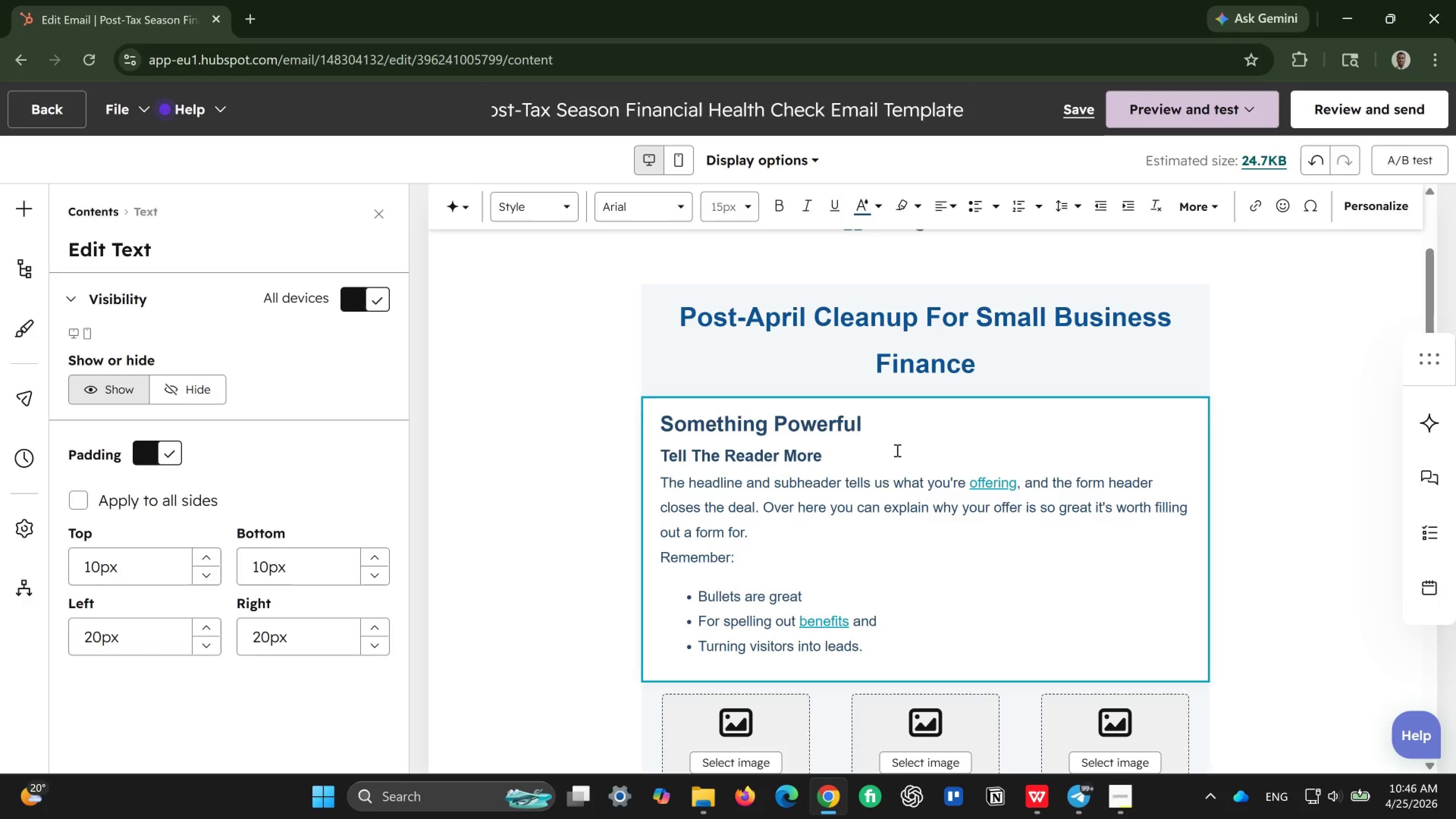 
left_click([873, 452])
 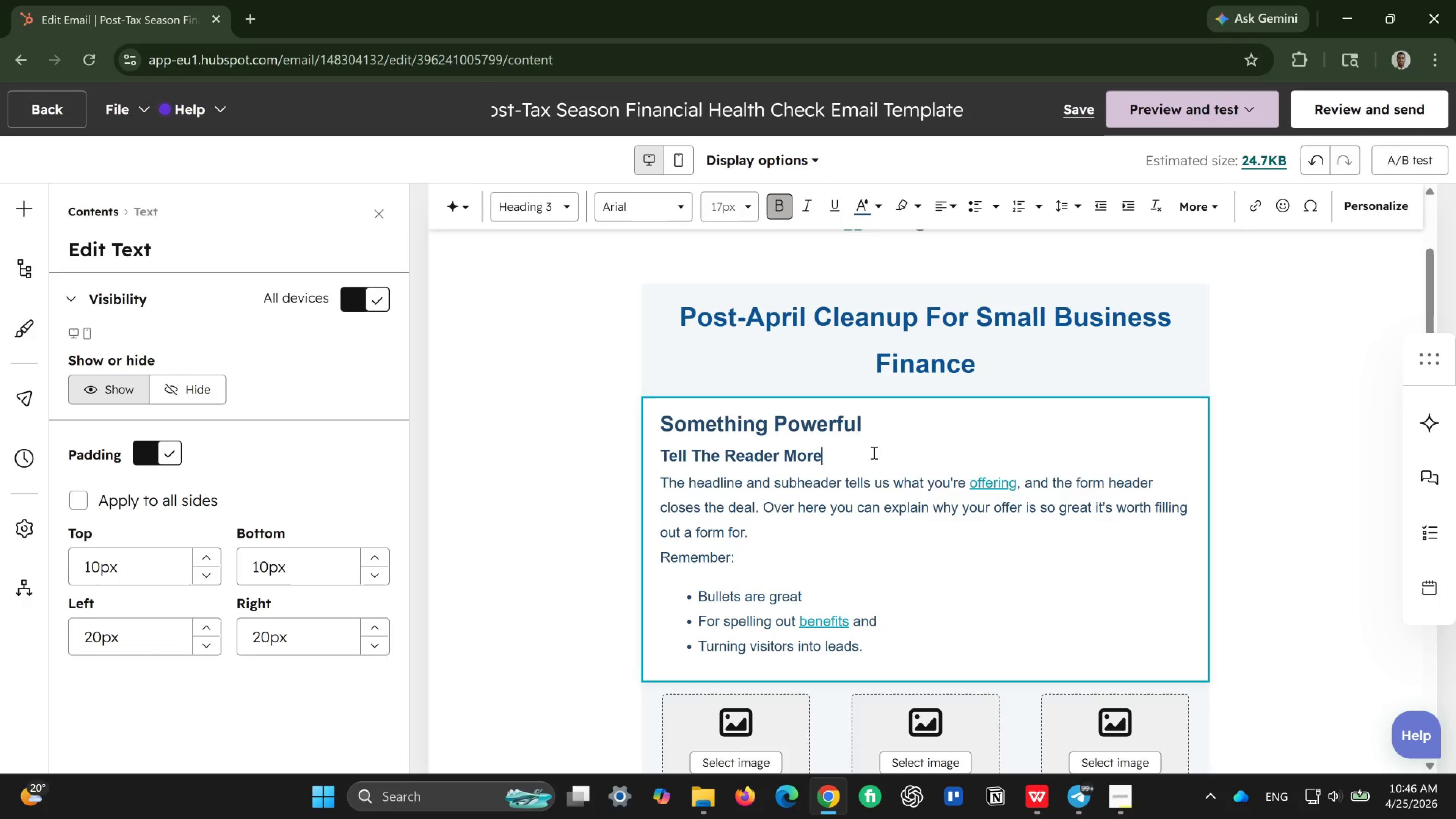 
key(Control+ControlLeft)
 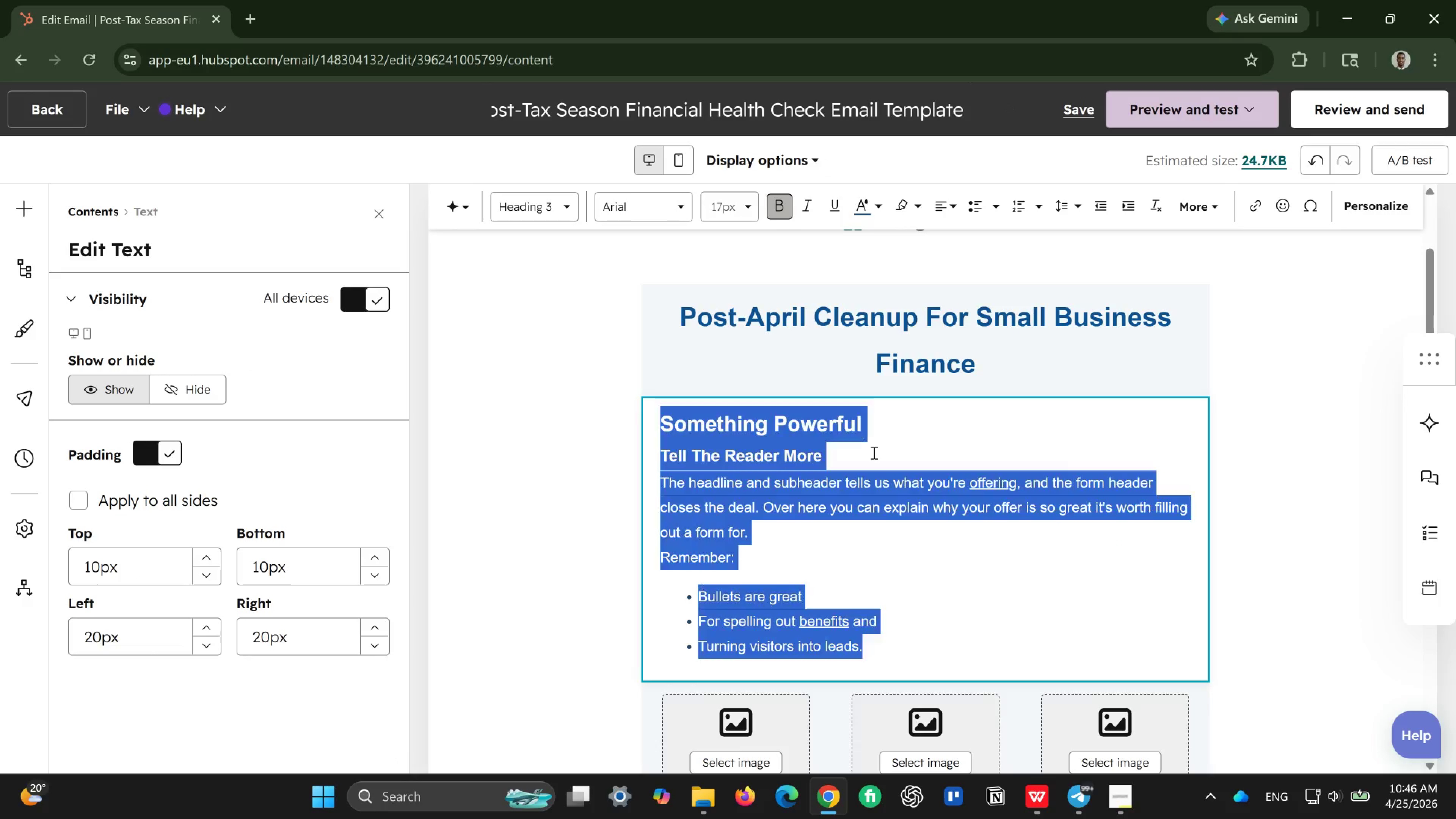 
key(Control+A)
 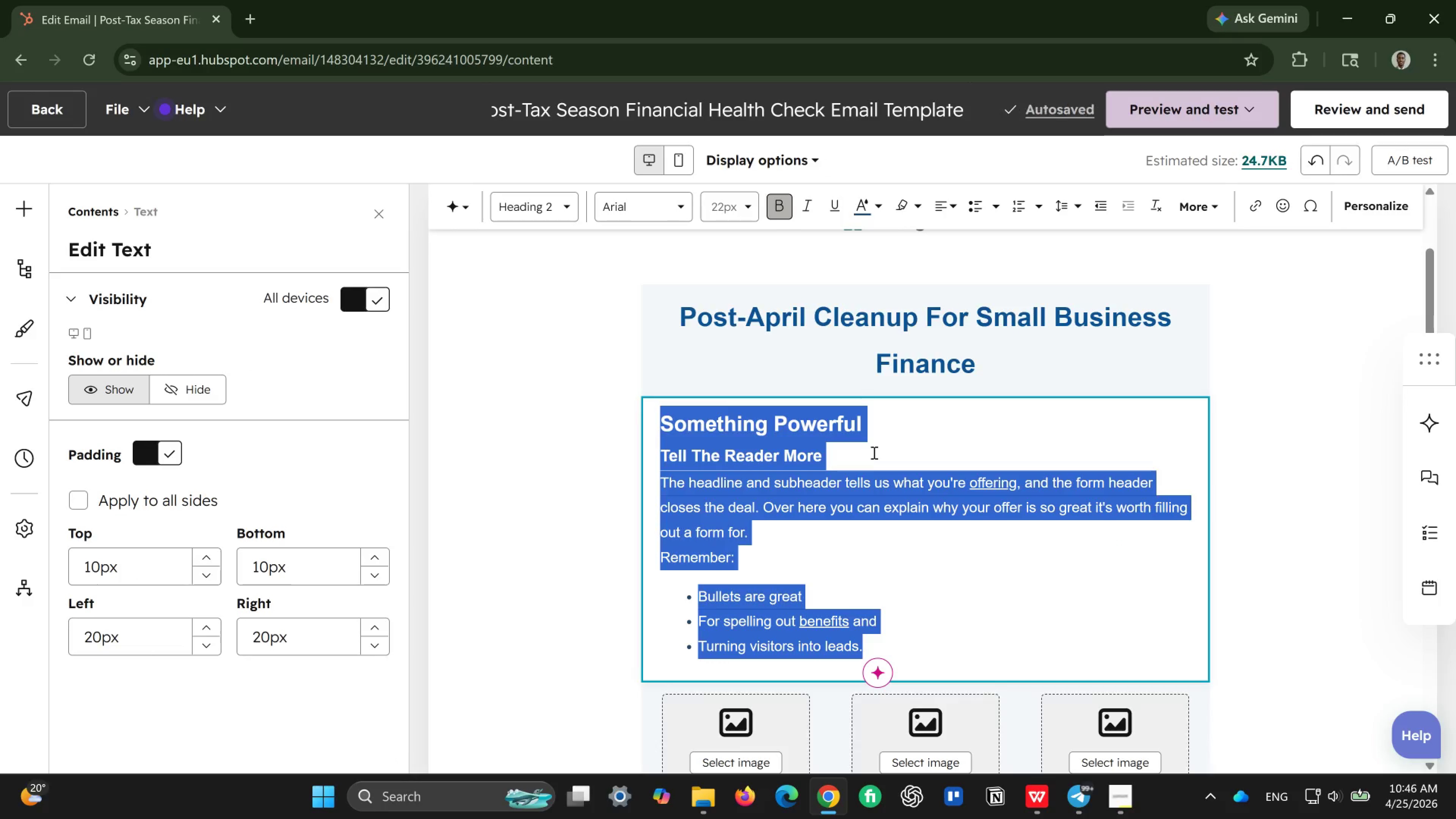 
key(Backspace)
 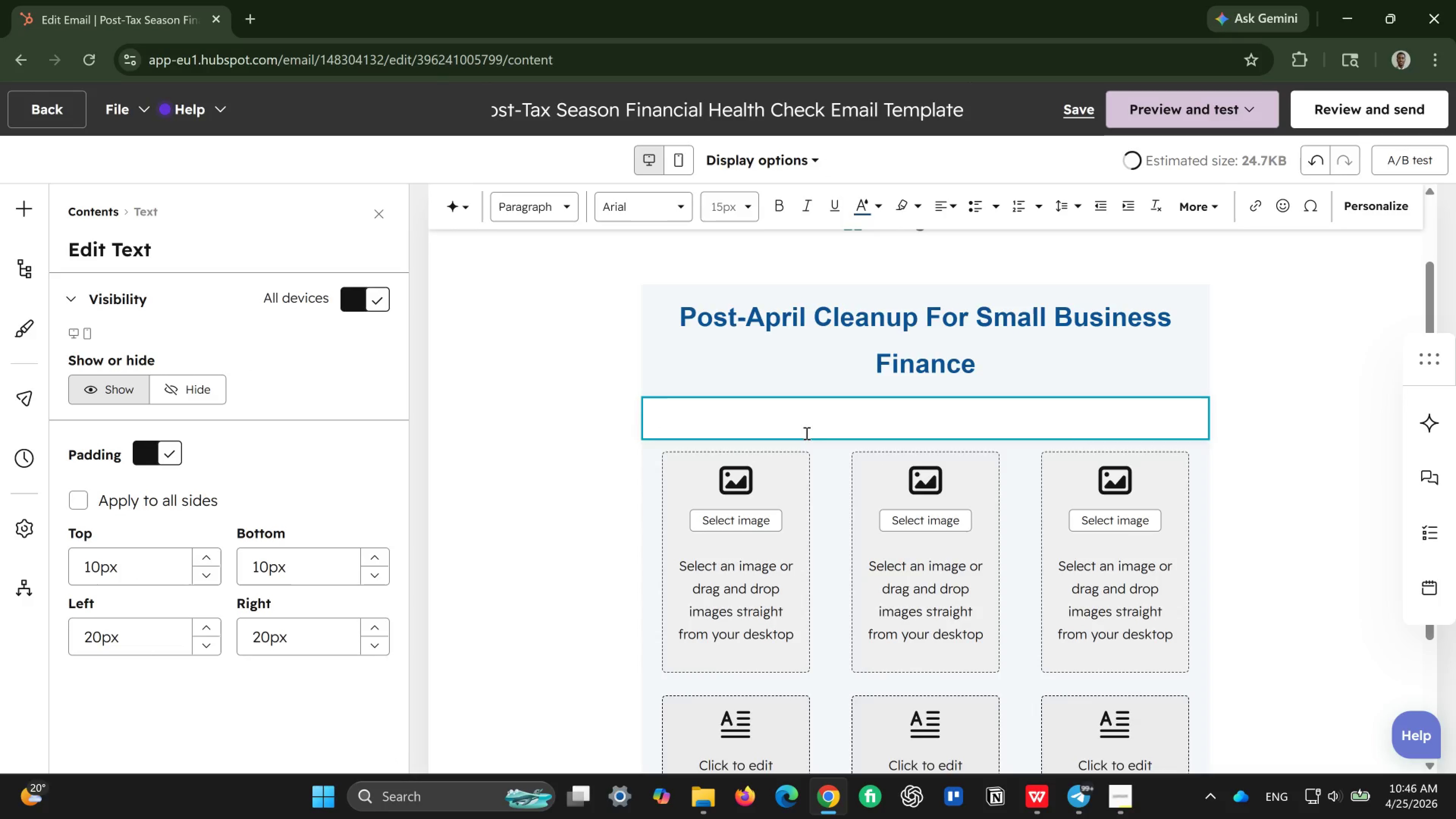 
scroll: coordinate [806, 433], scroll_direction: down, amount: 2.0
 